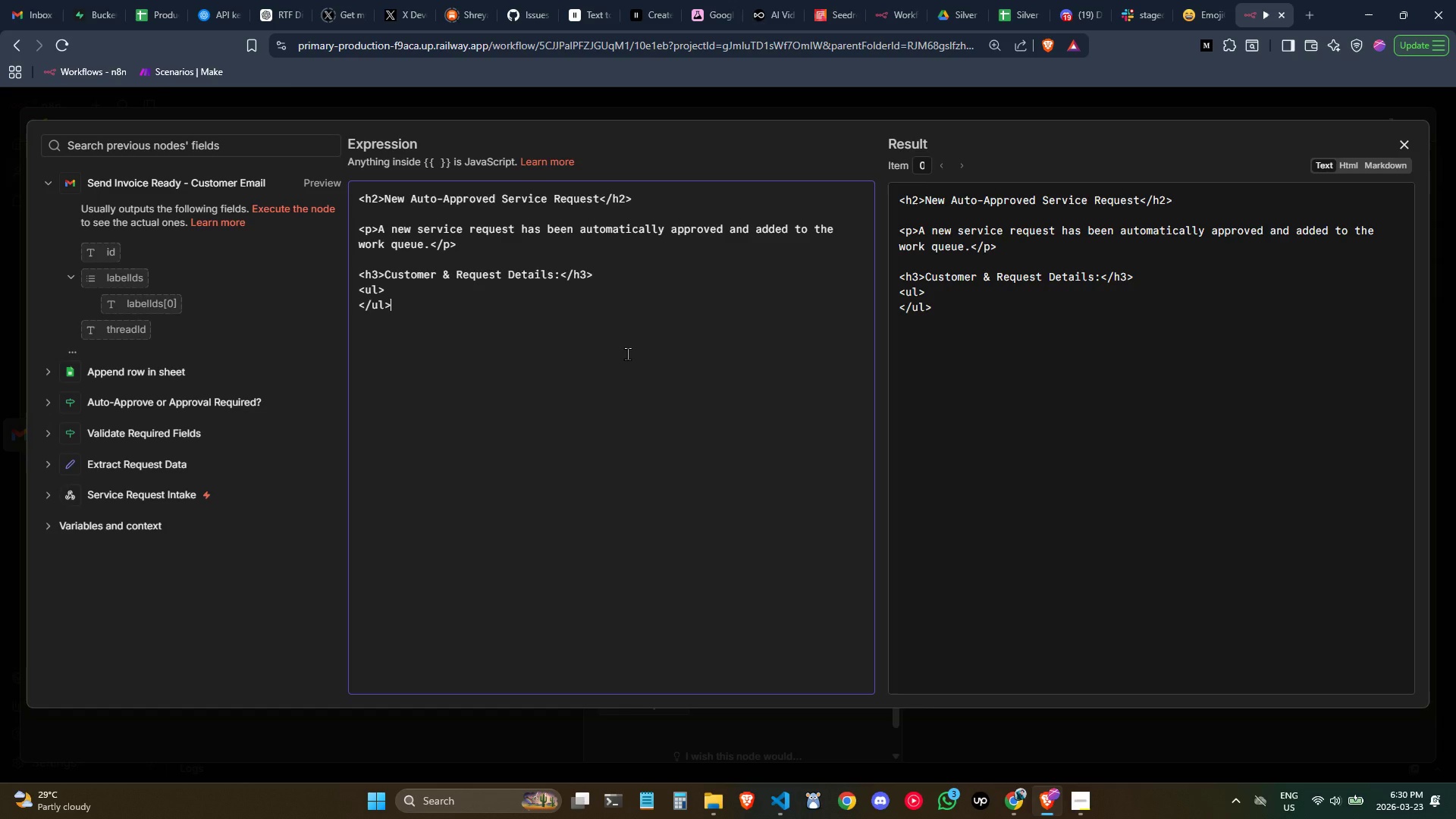 
key(ArrowUp)
 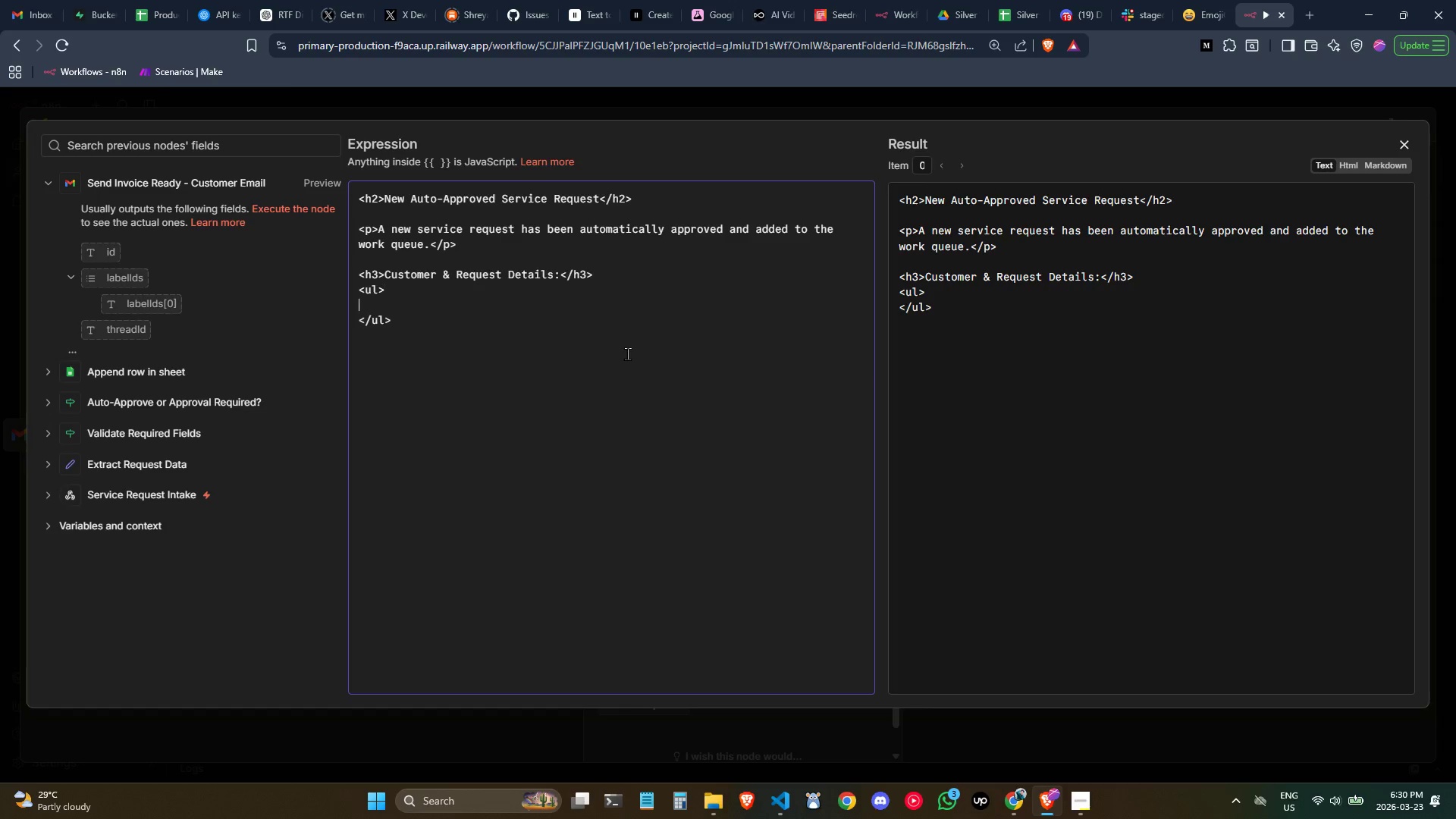 
key(Enter)
 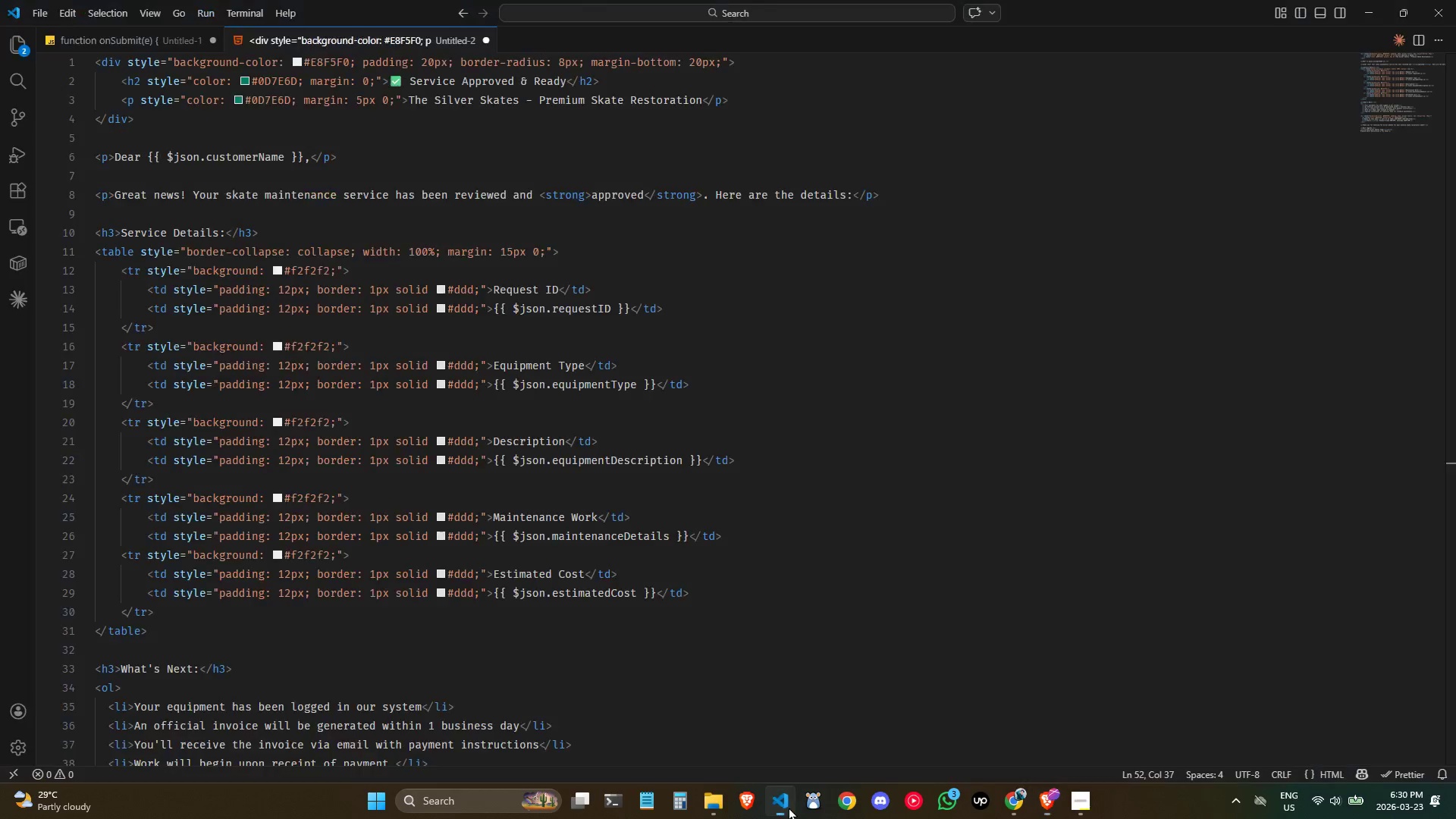 
left_click([654, 646])
 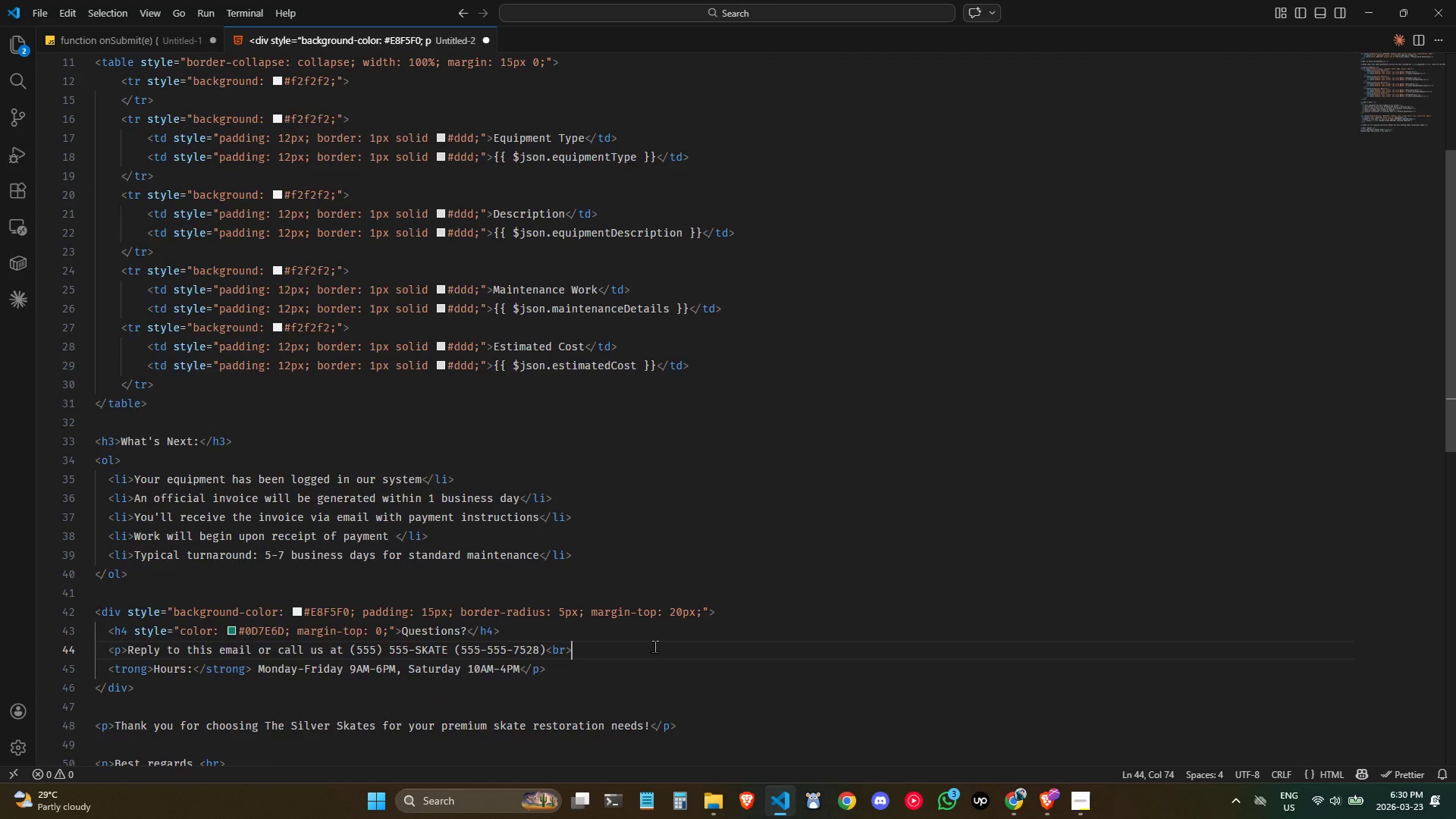 
scroll: coordinate [656, 647], scroll_direction: down, amount: 5.0
 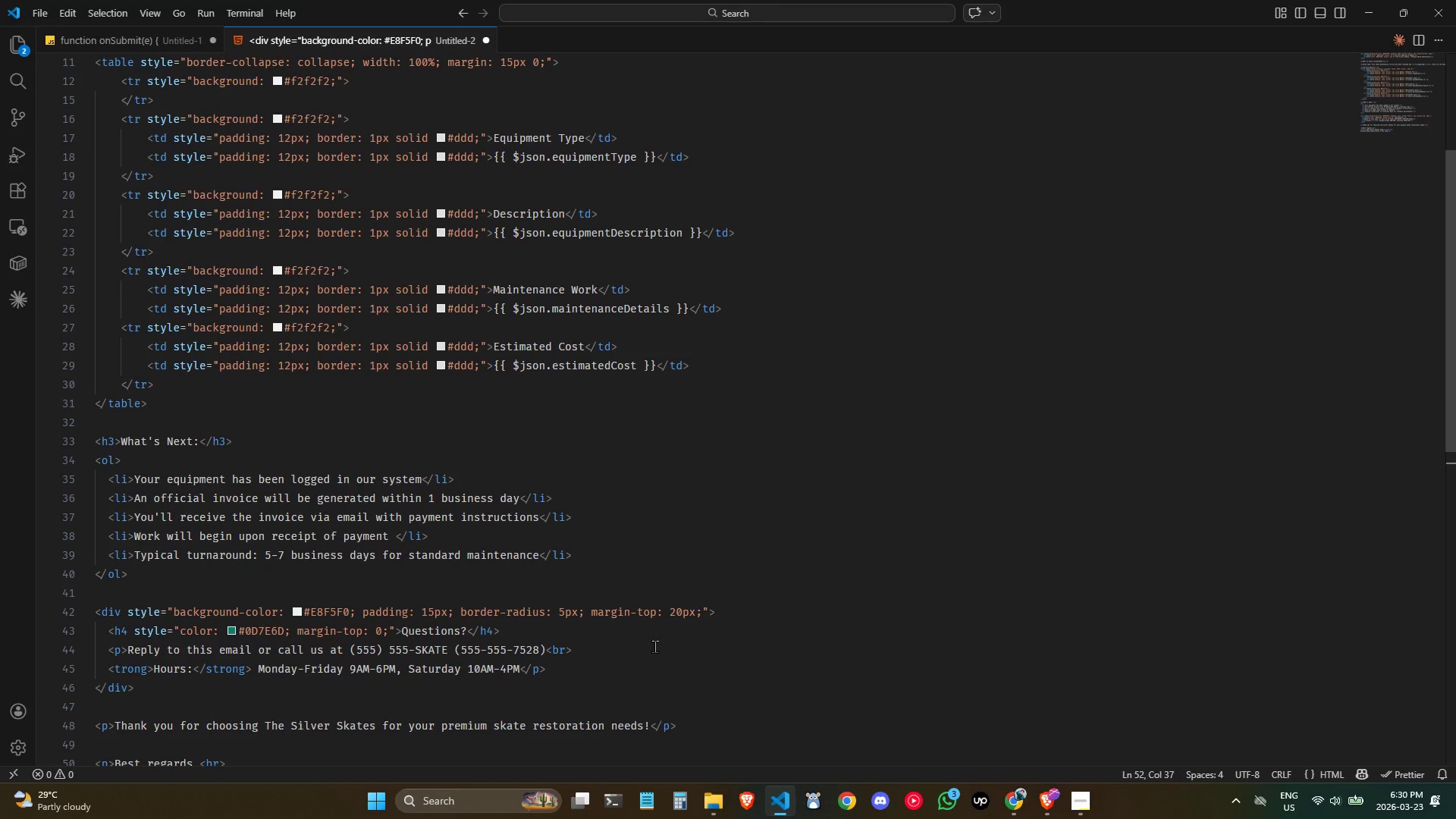 
key(Control+ControlLeft)
 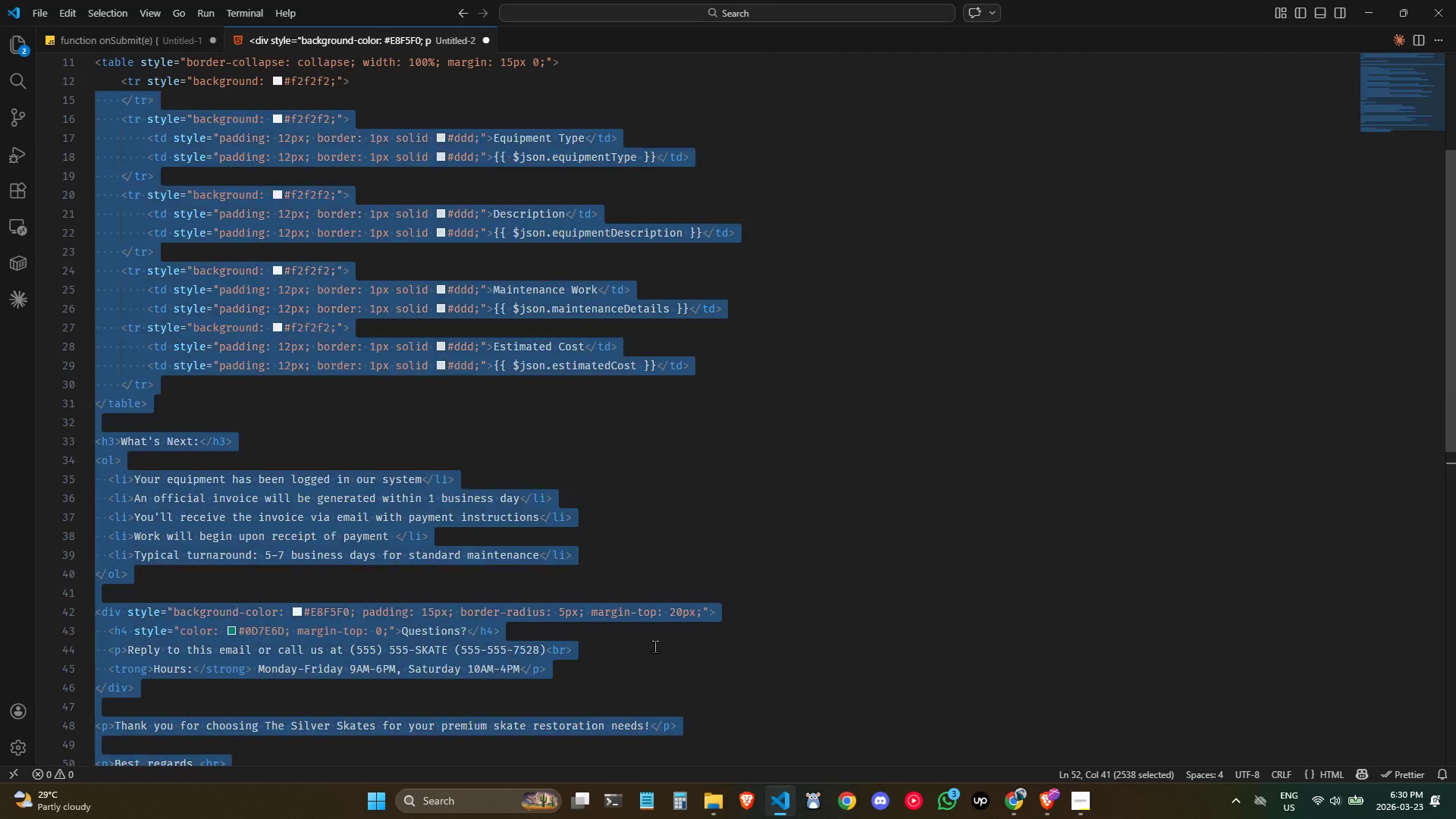 
key(Control+A)
 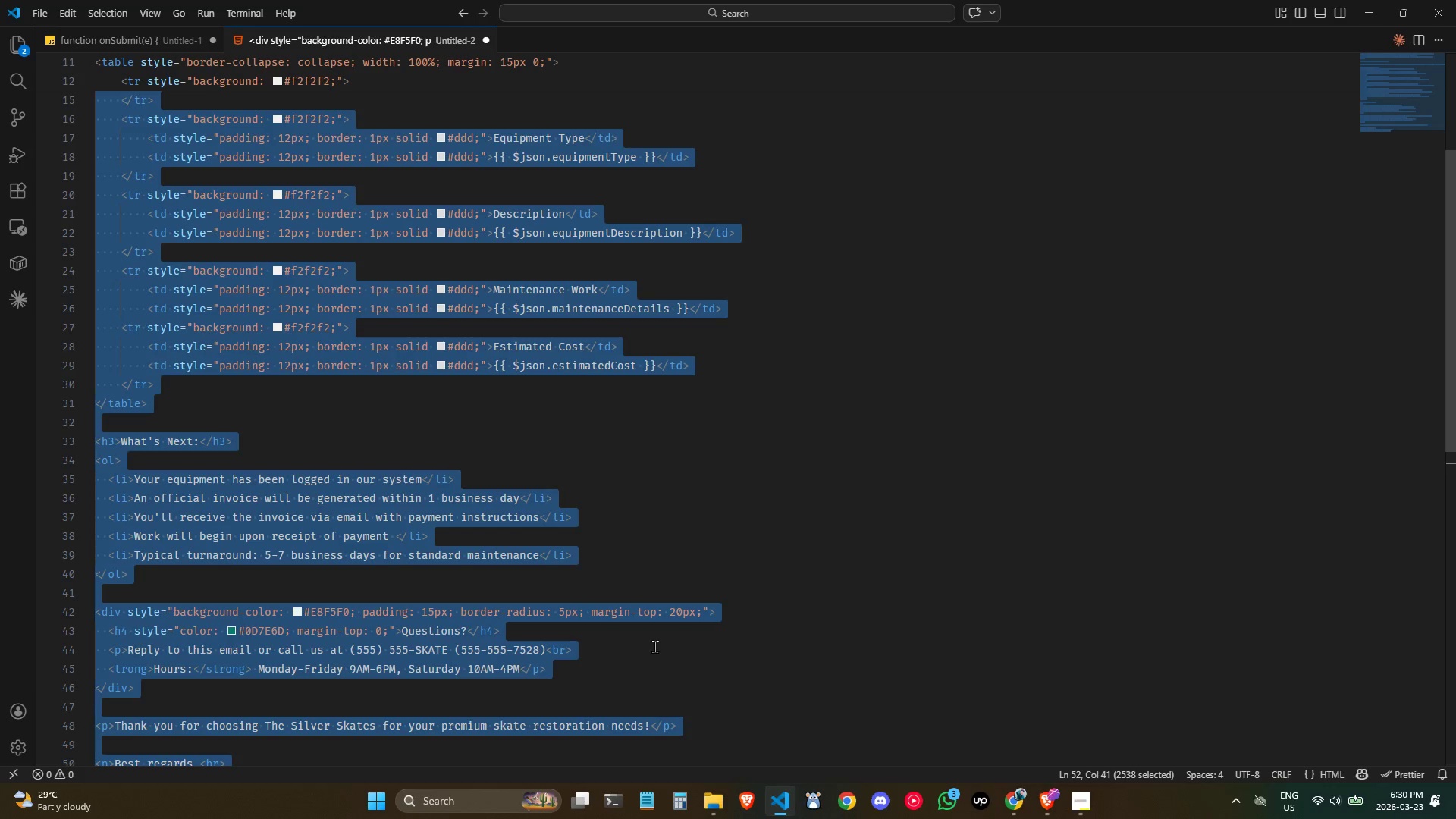 
type(li*)
 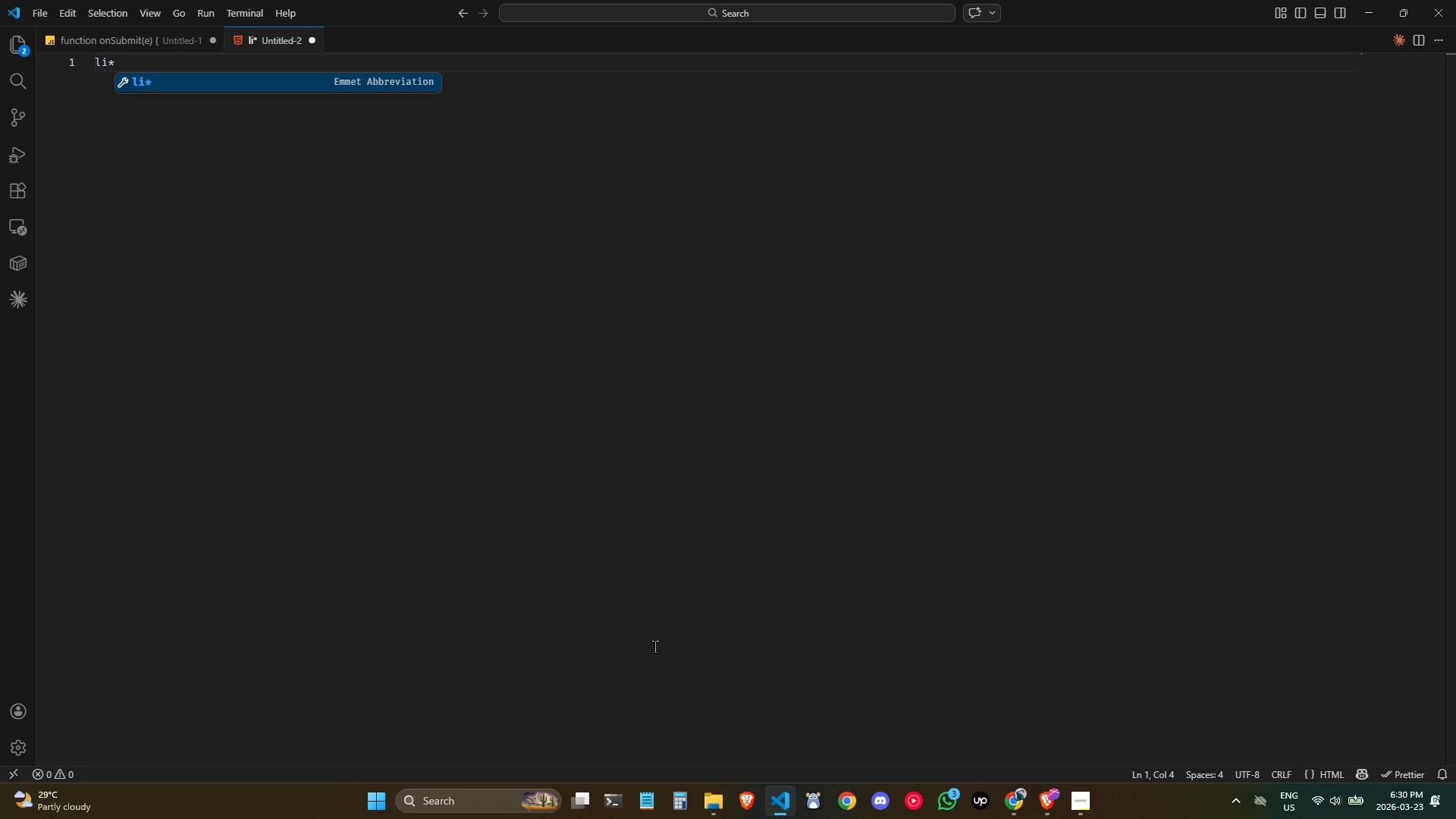 
key(5)
 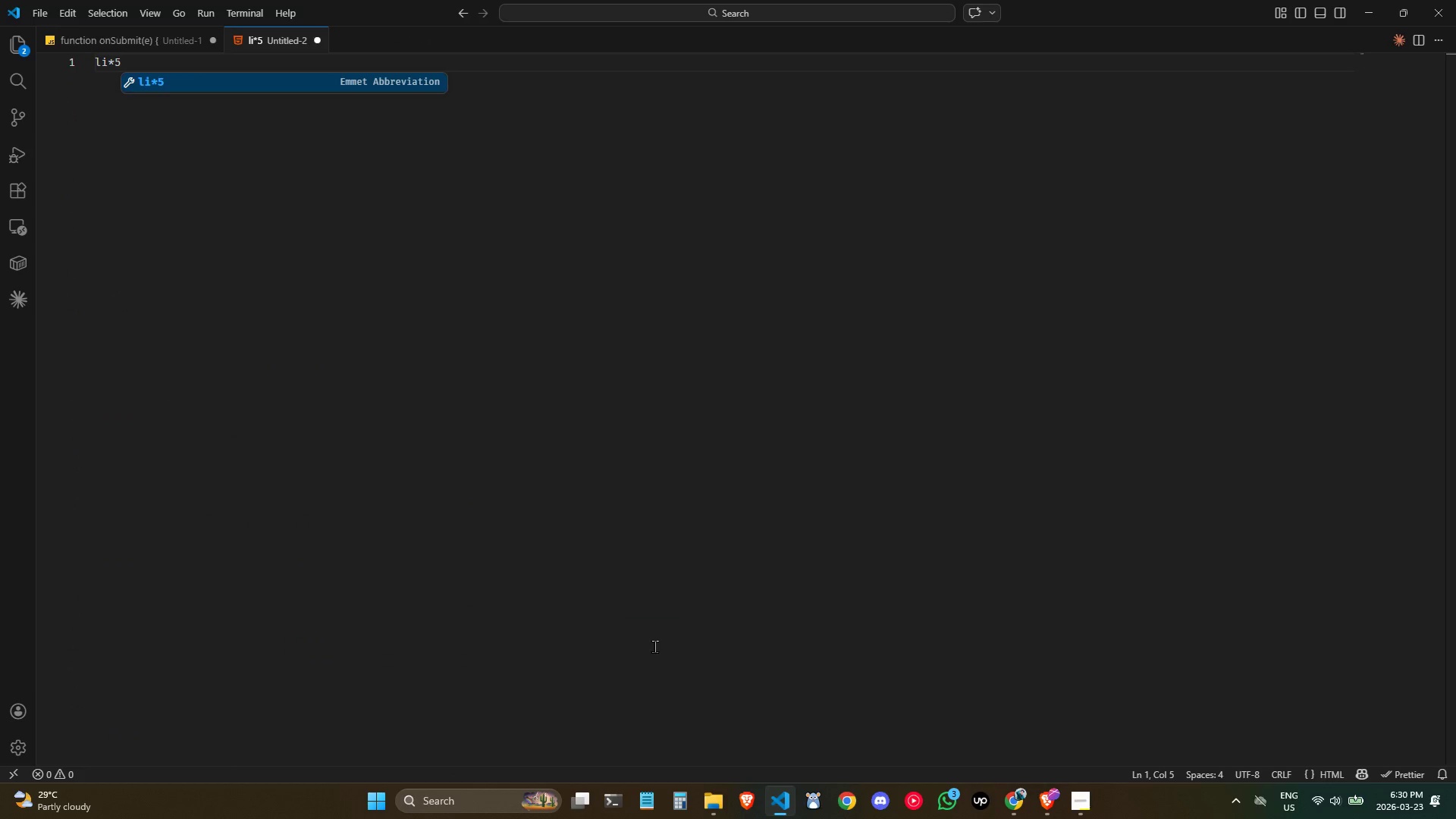 
key(Backspace)
 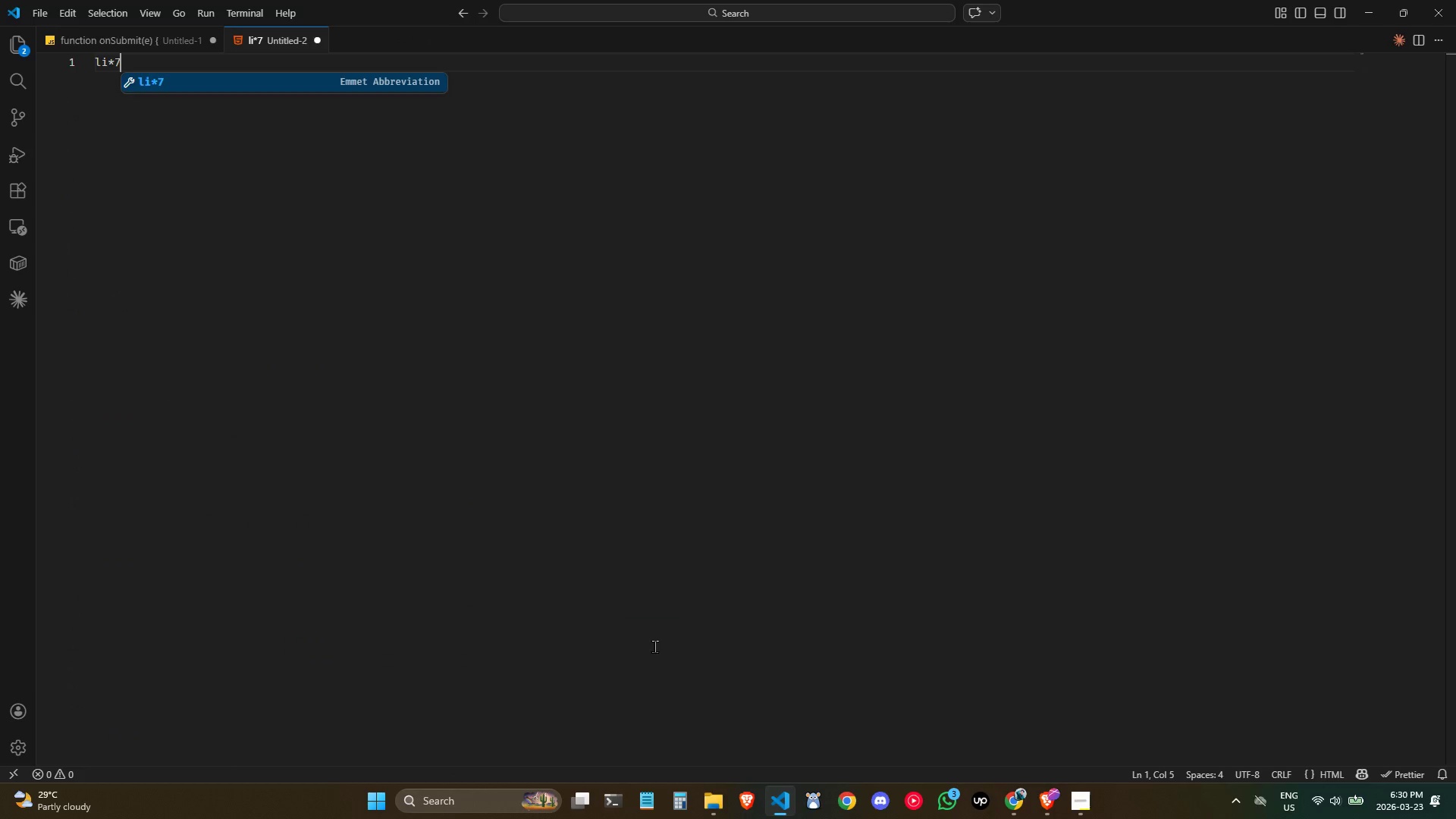 
key(7)
 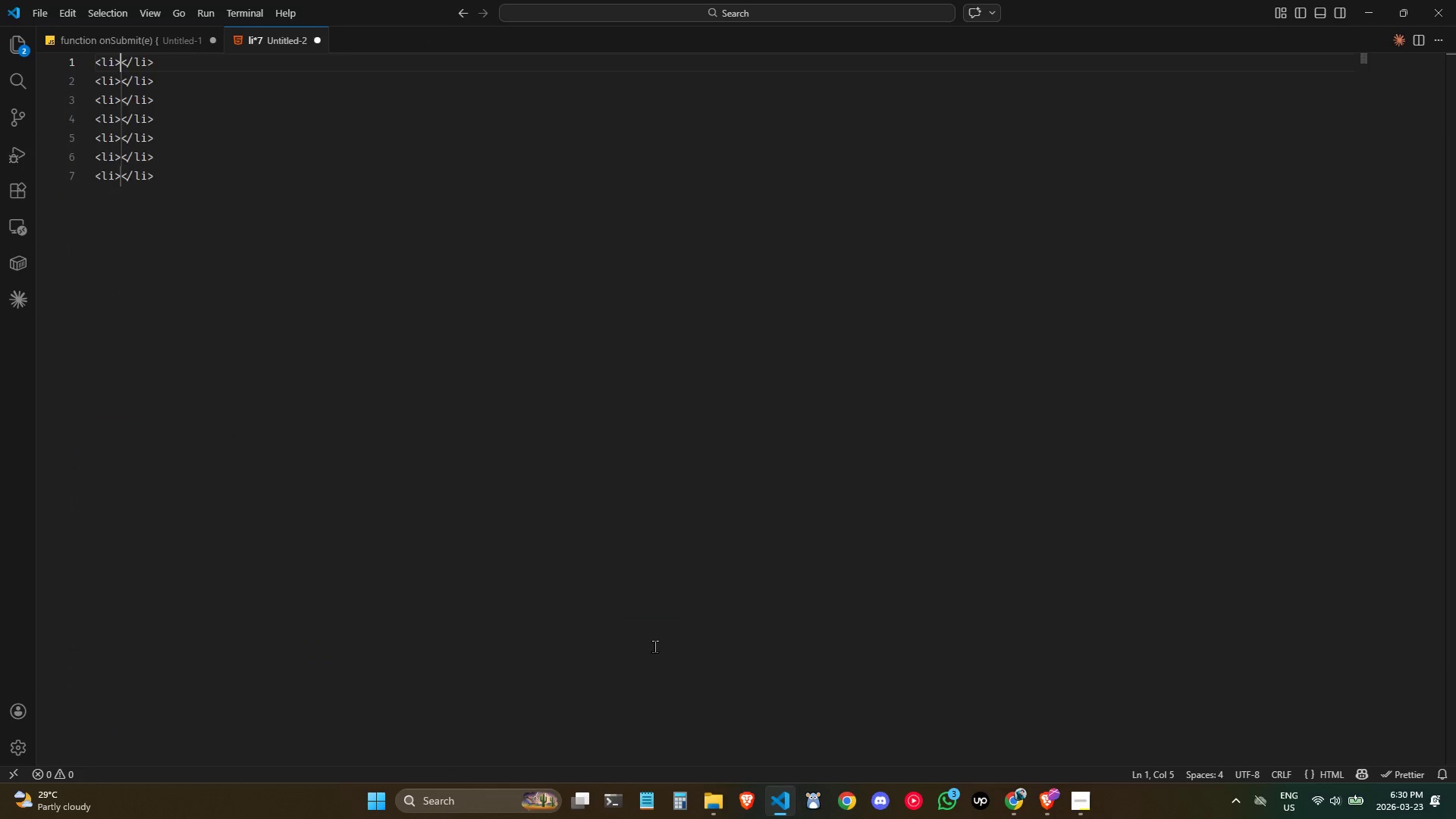 
key(Enter)
 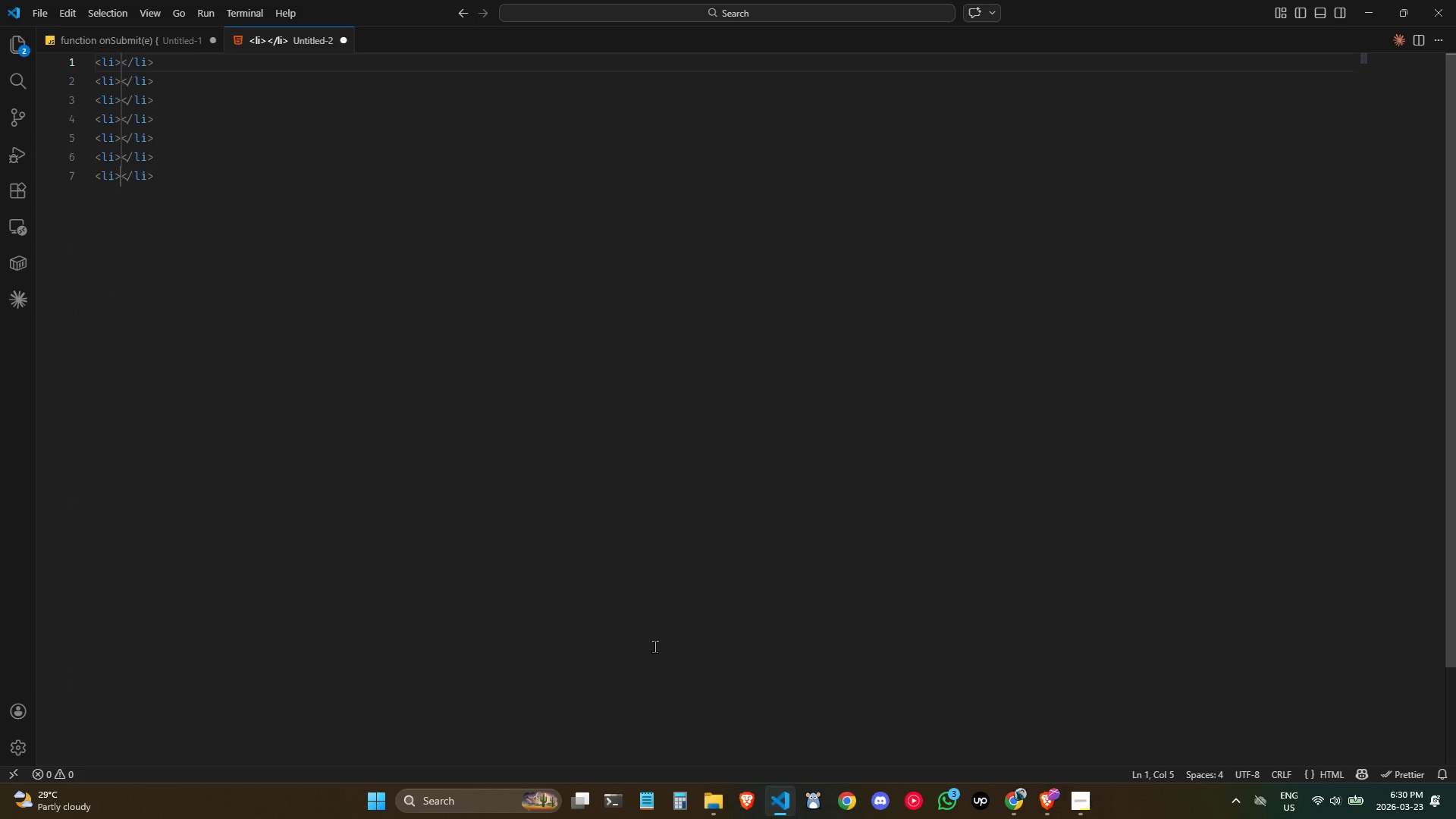 
key(Control+ControlLeft)
 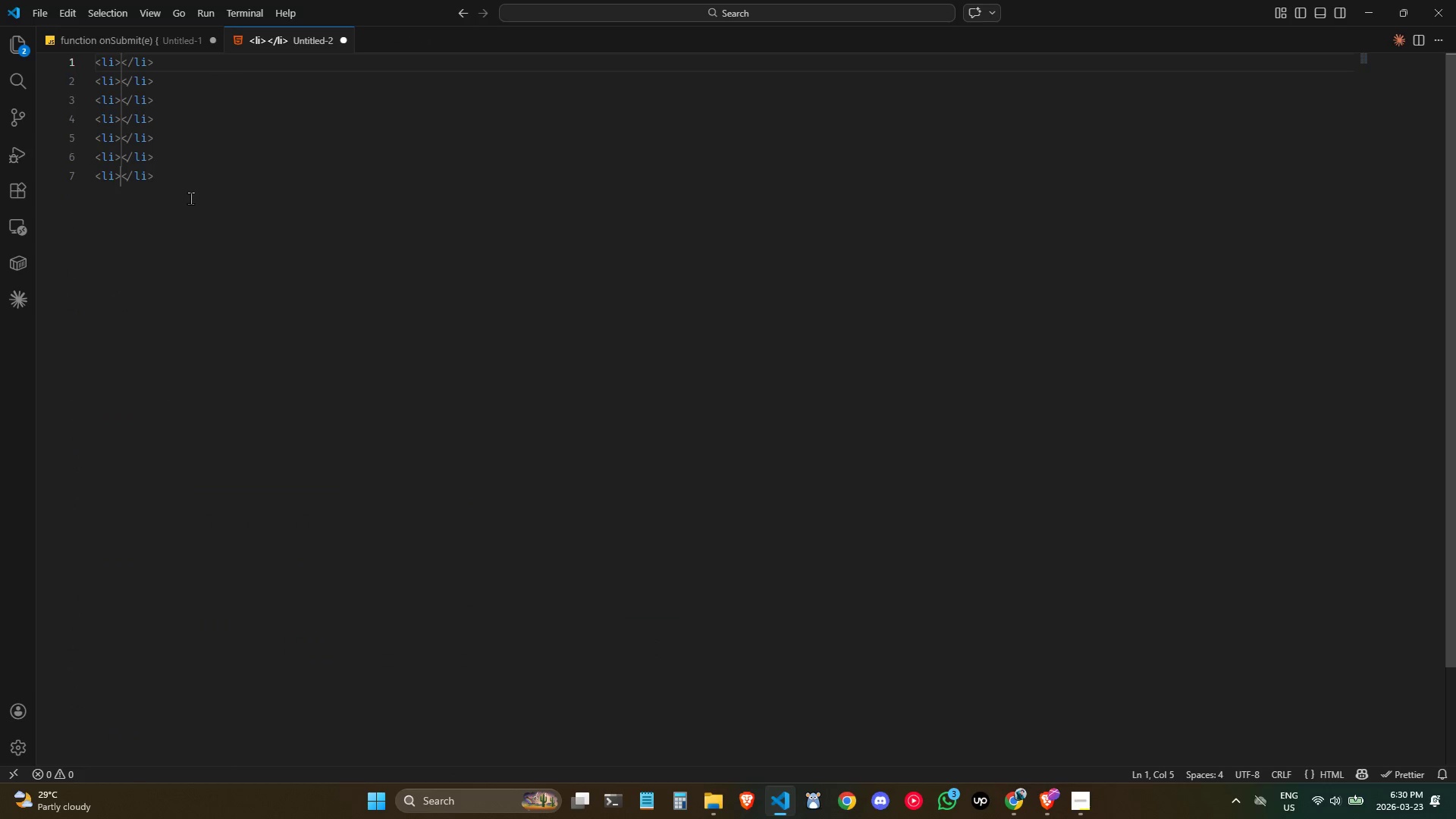 
left_click_drag(start_coordinate=[187, 181], to_coordinate=[27, 60])
 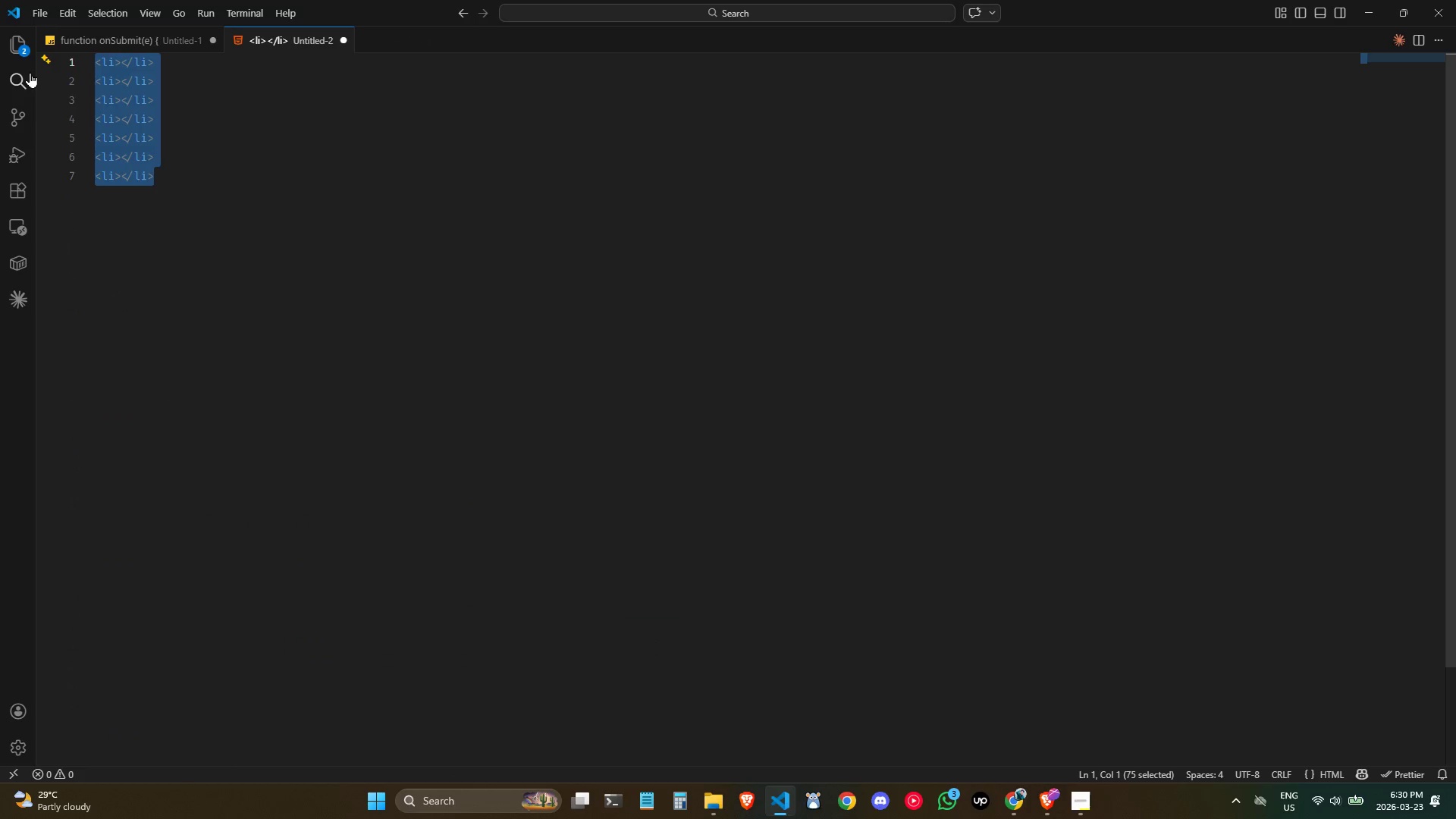 
key(Tab)
 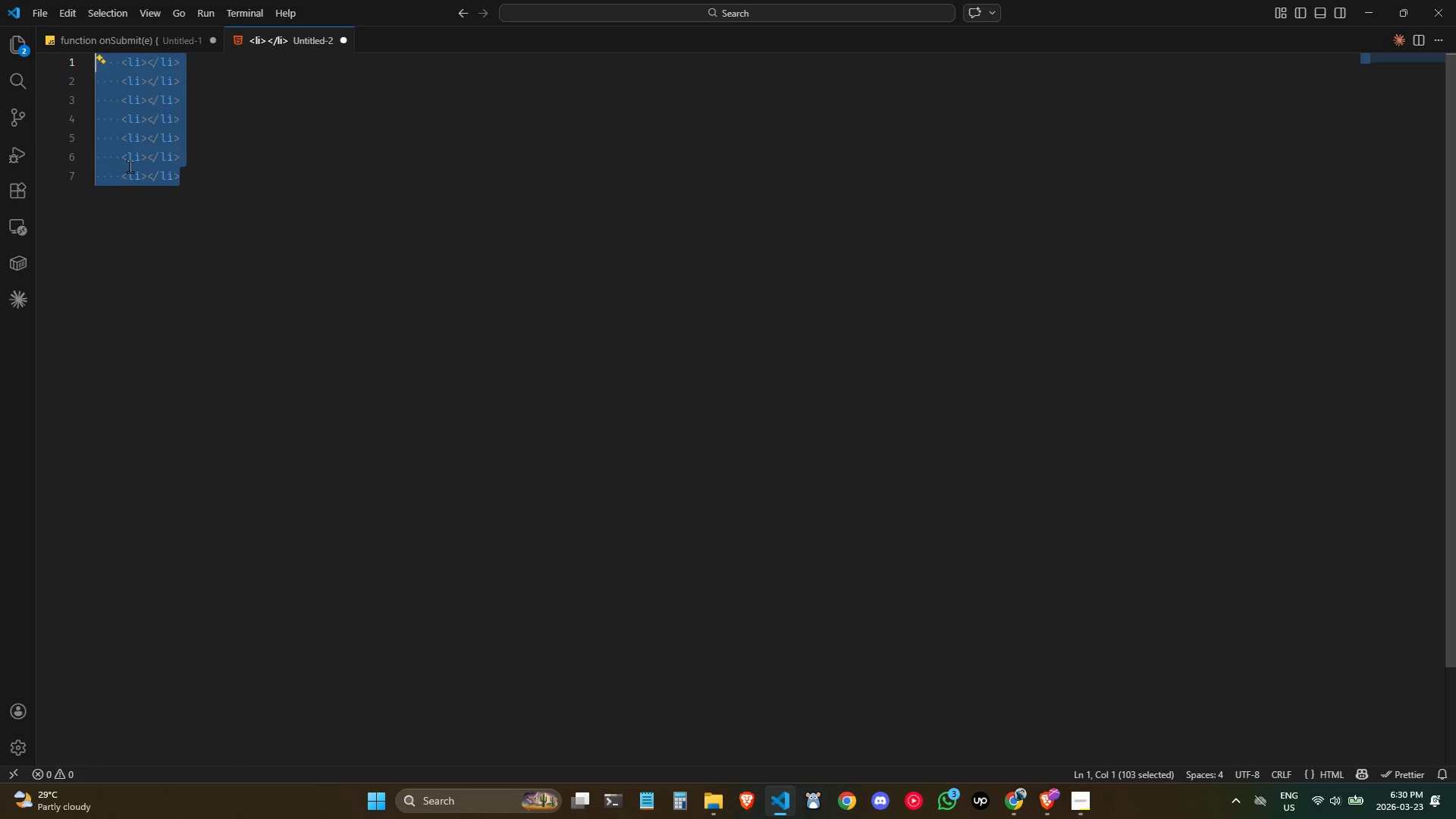 
key(Control+C)
 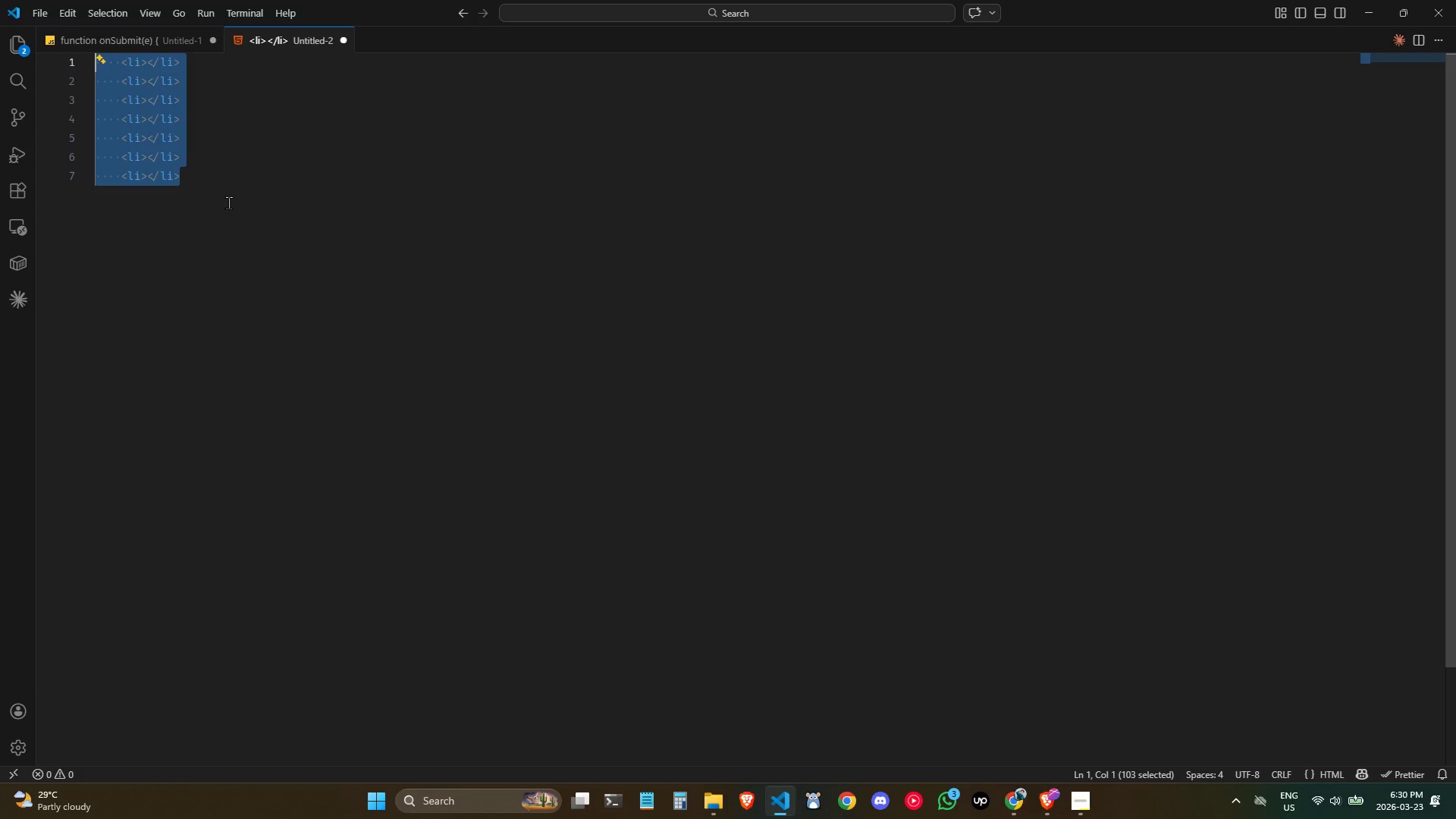 
key(Control+C)
 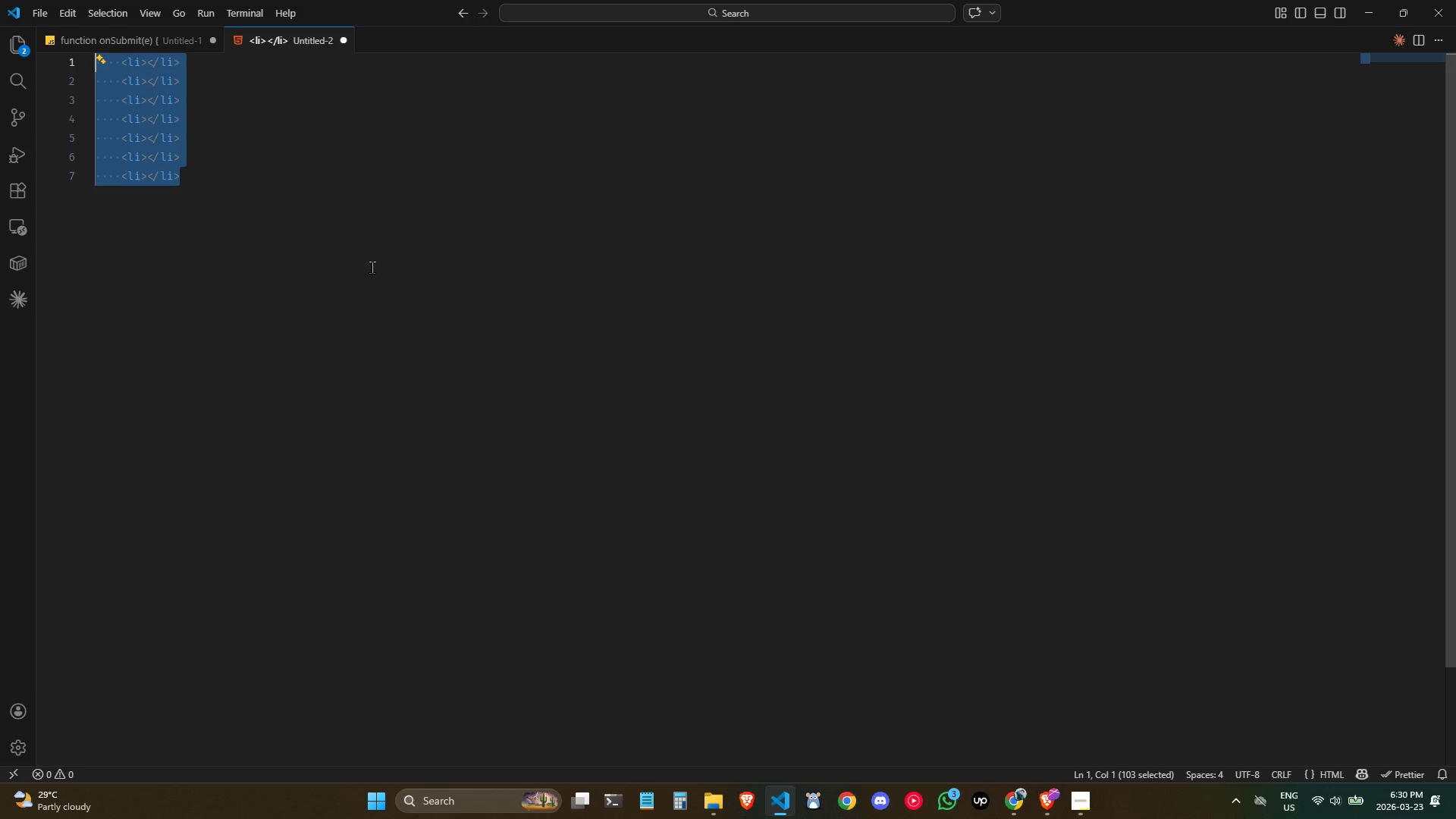 
key(Alt+AltLeft)
 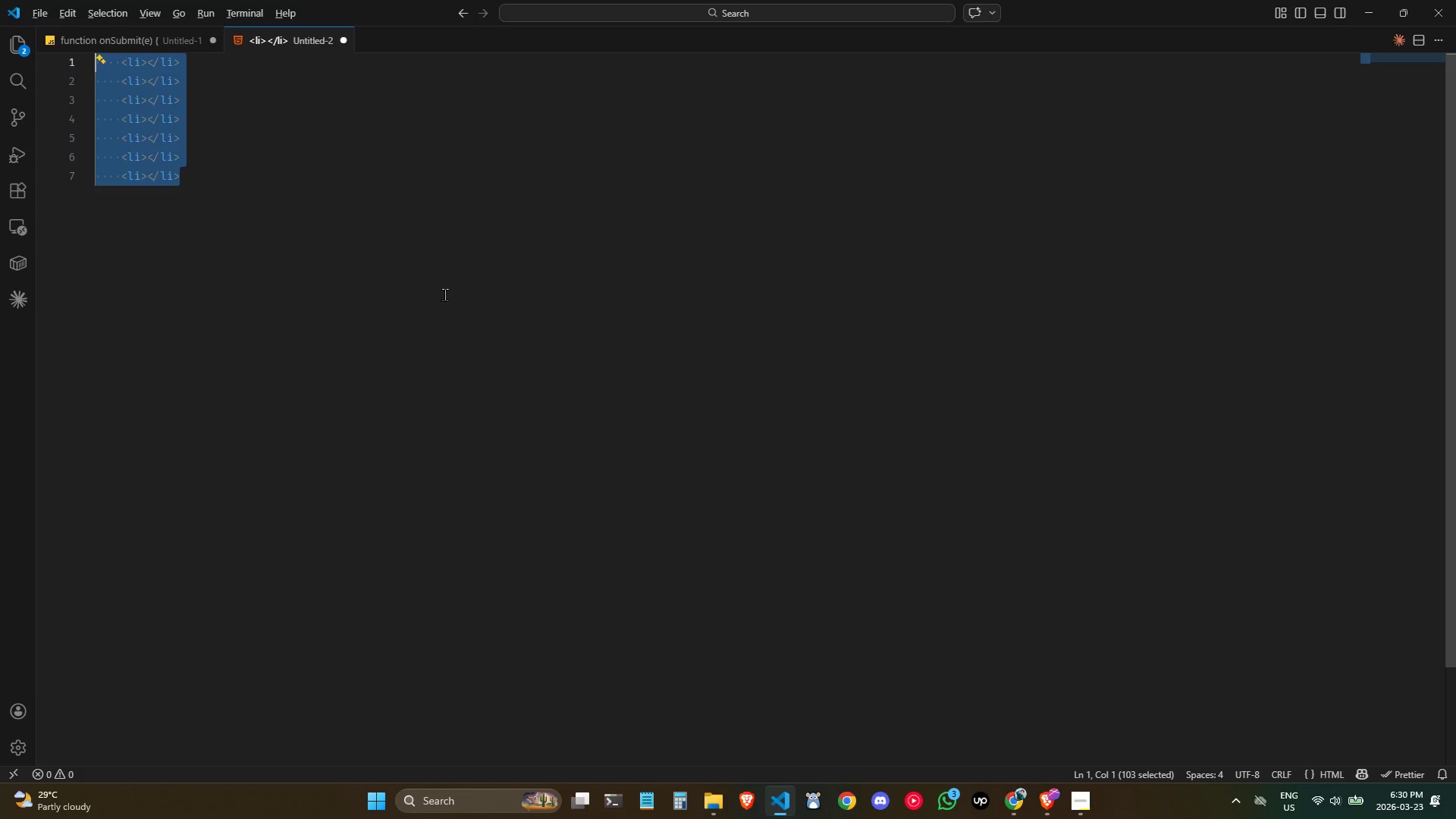 
key(Alt+Tab)
 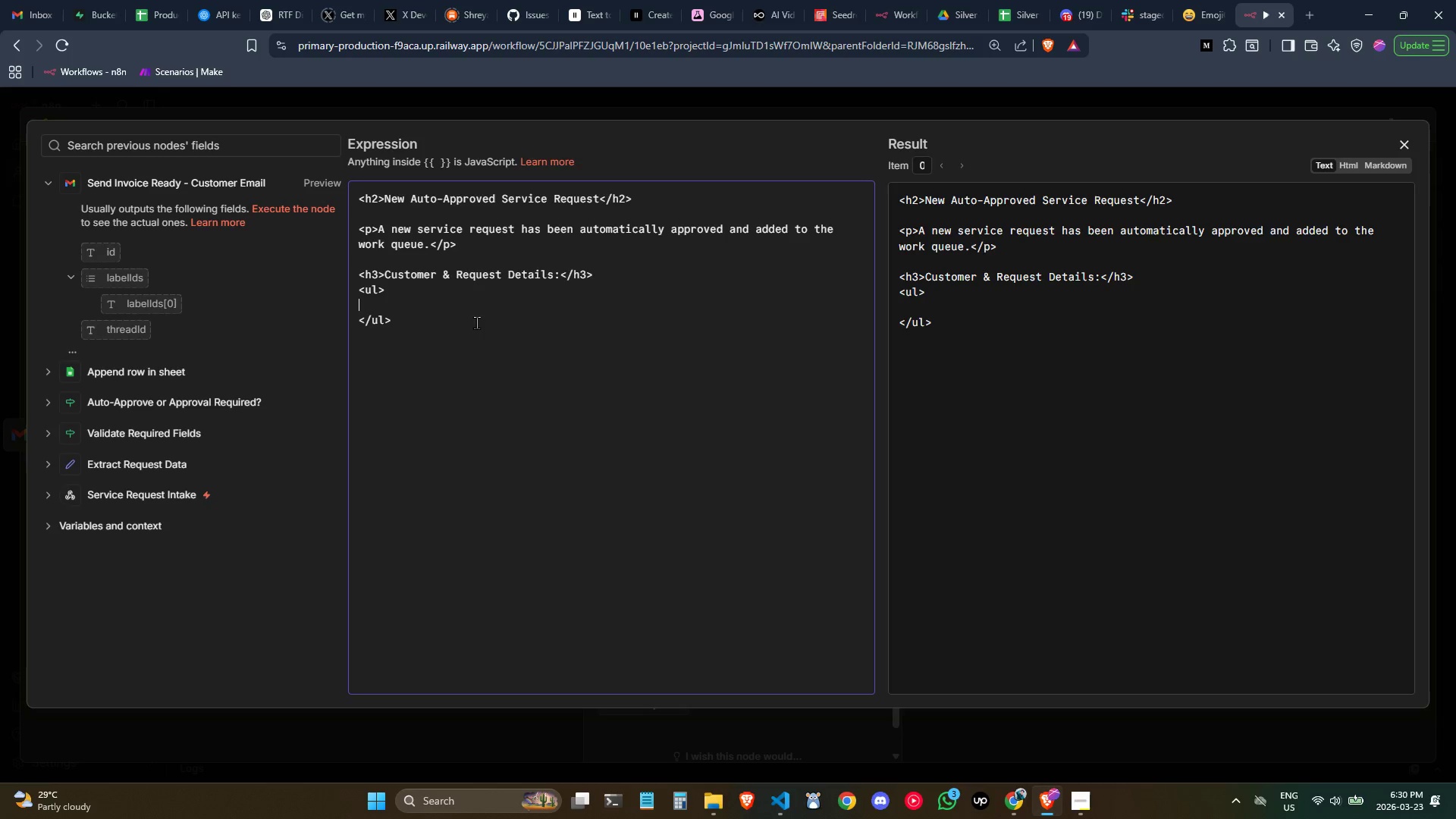 
key(Control+Shift+ControlLeft)
 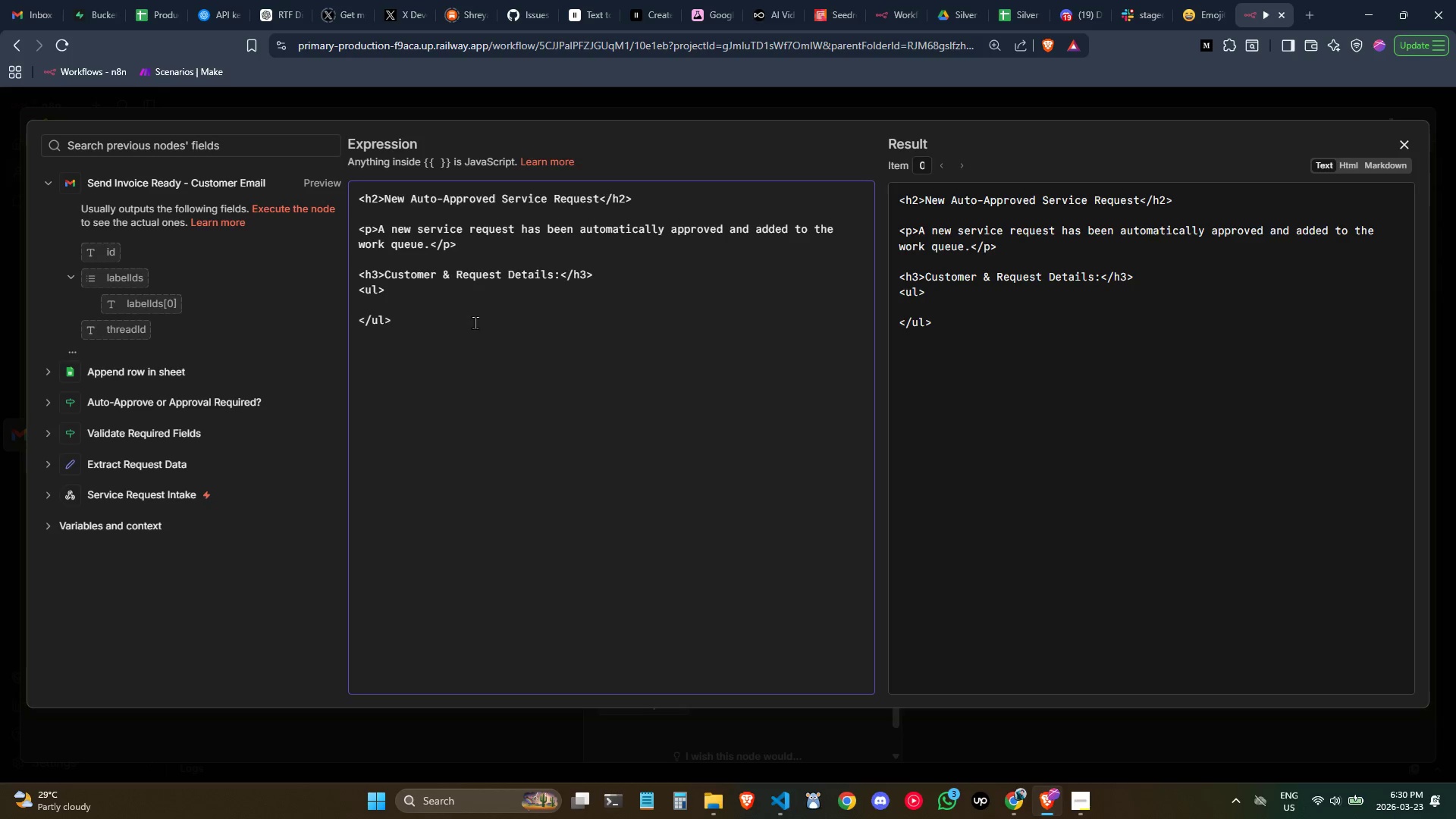 
key(Shift+ShiftLeft)
 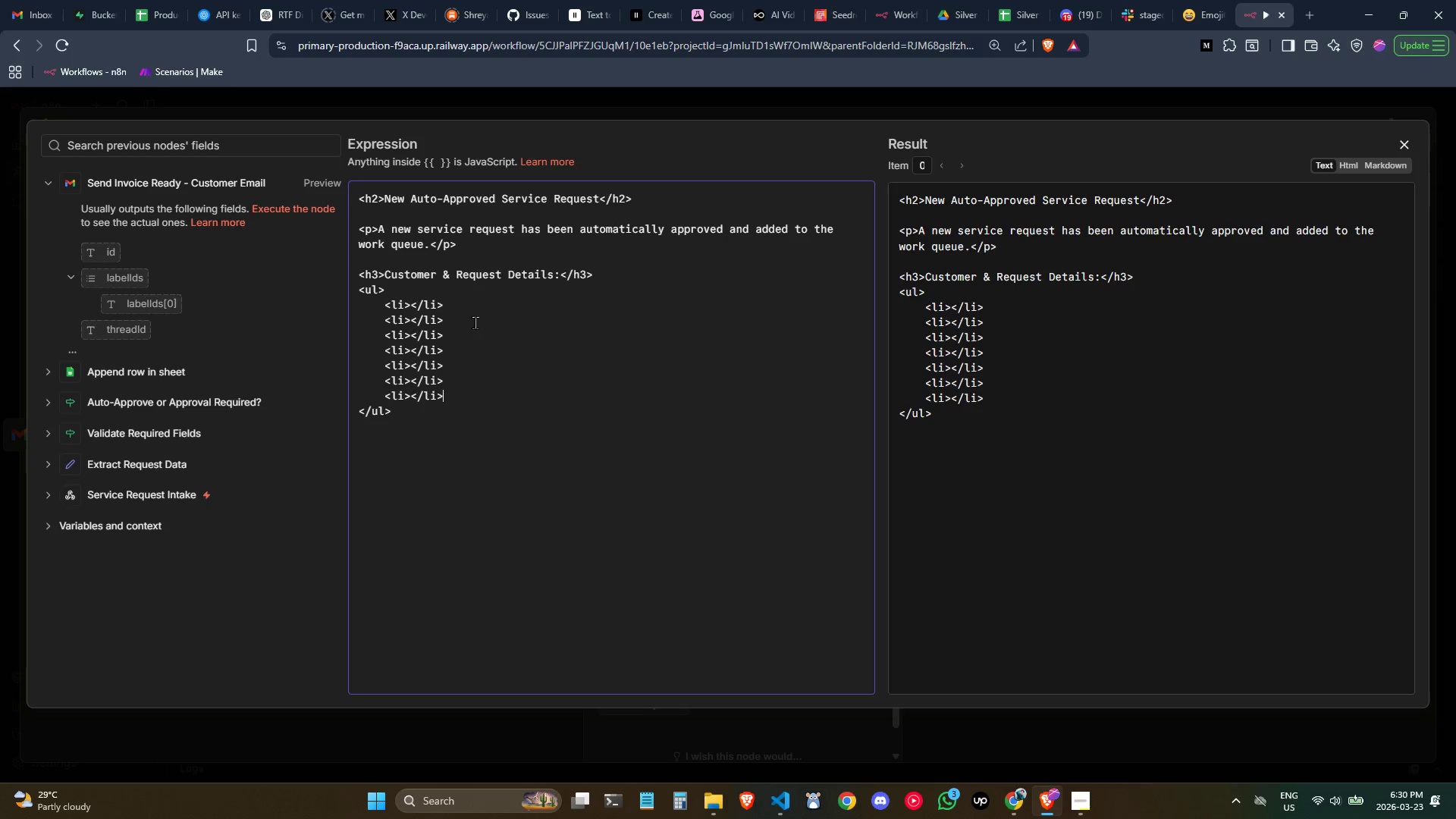 
key(Control+Shift+V)
 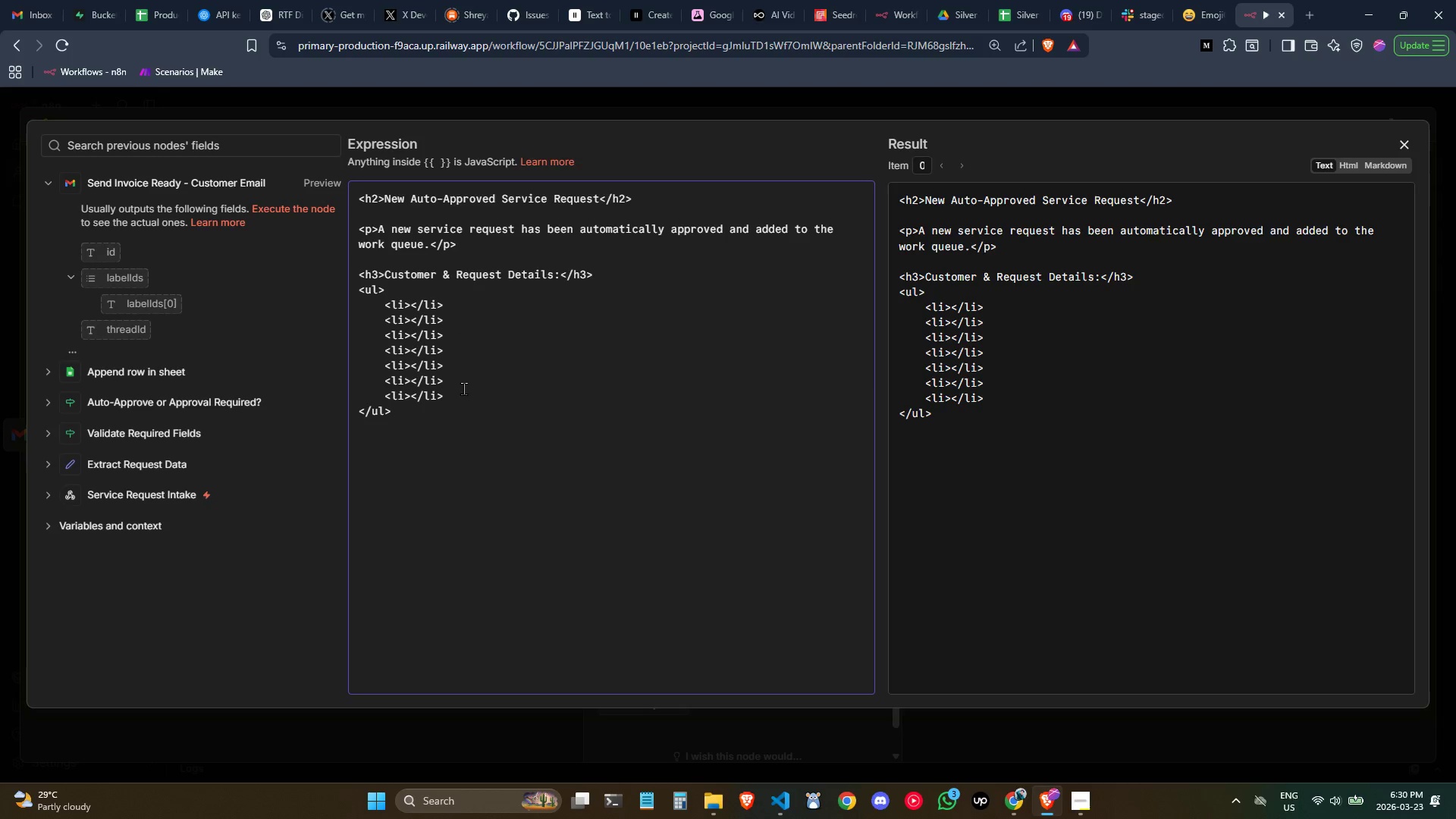 
left_click([446, 418])
 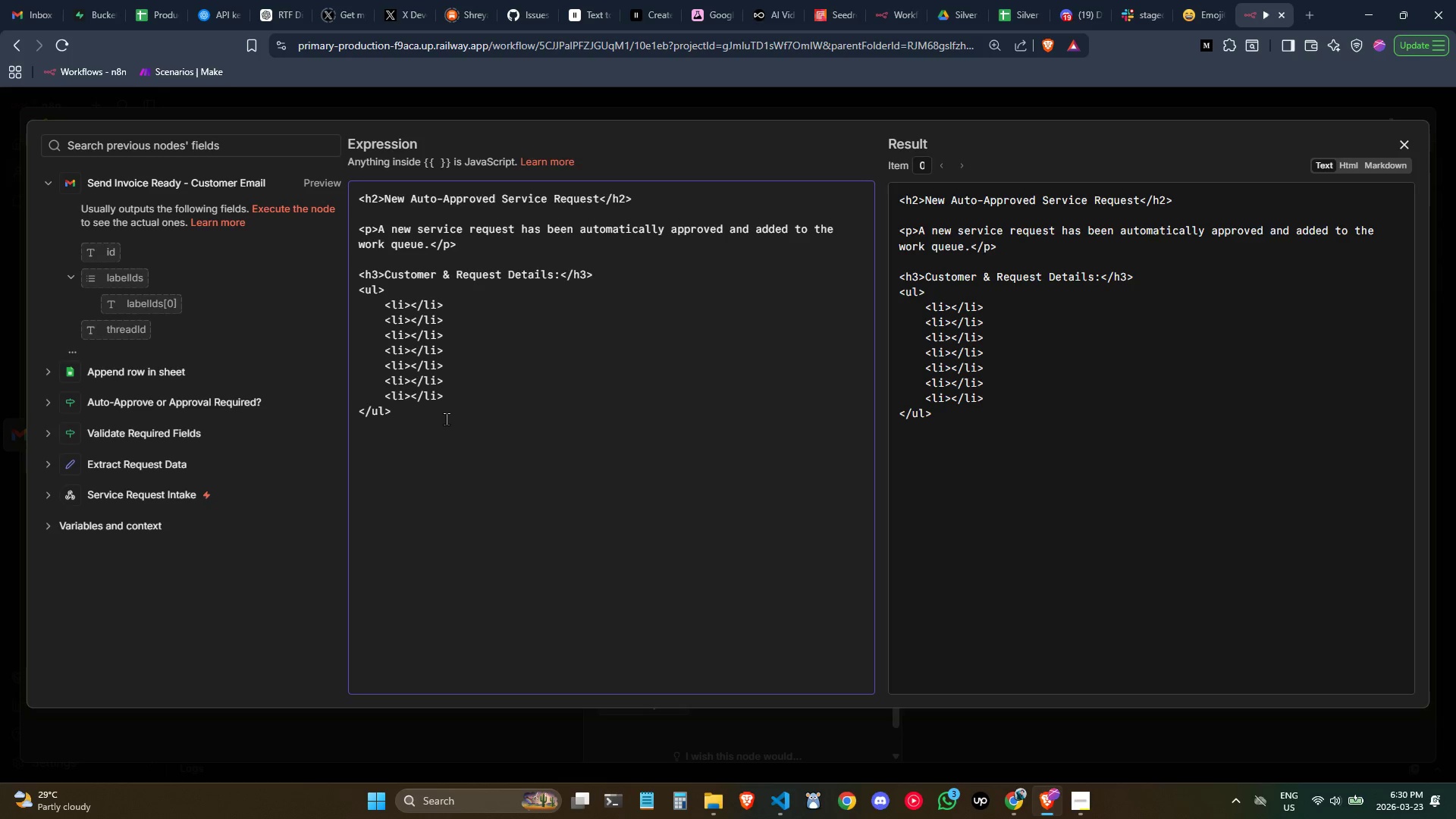 
key(Enter)
 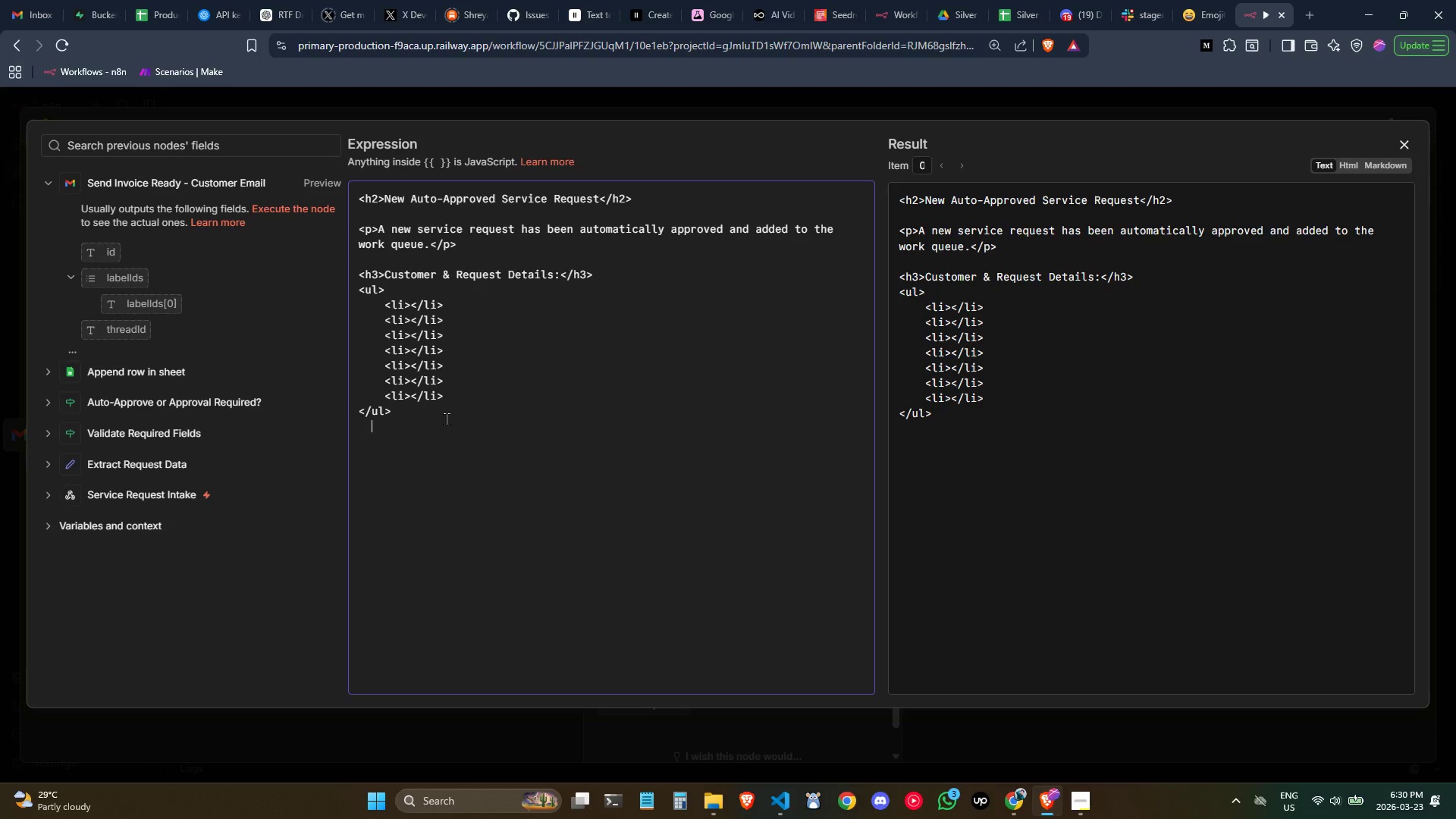 
key(Tab)
 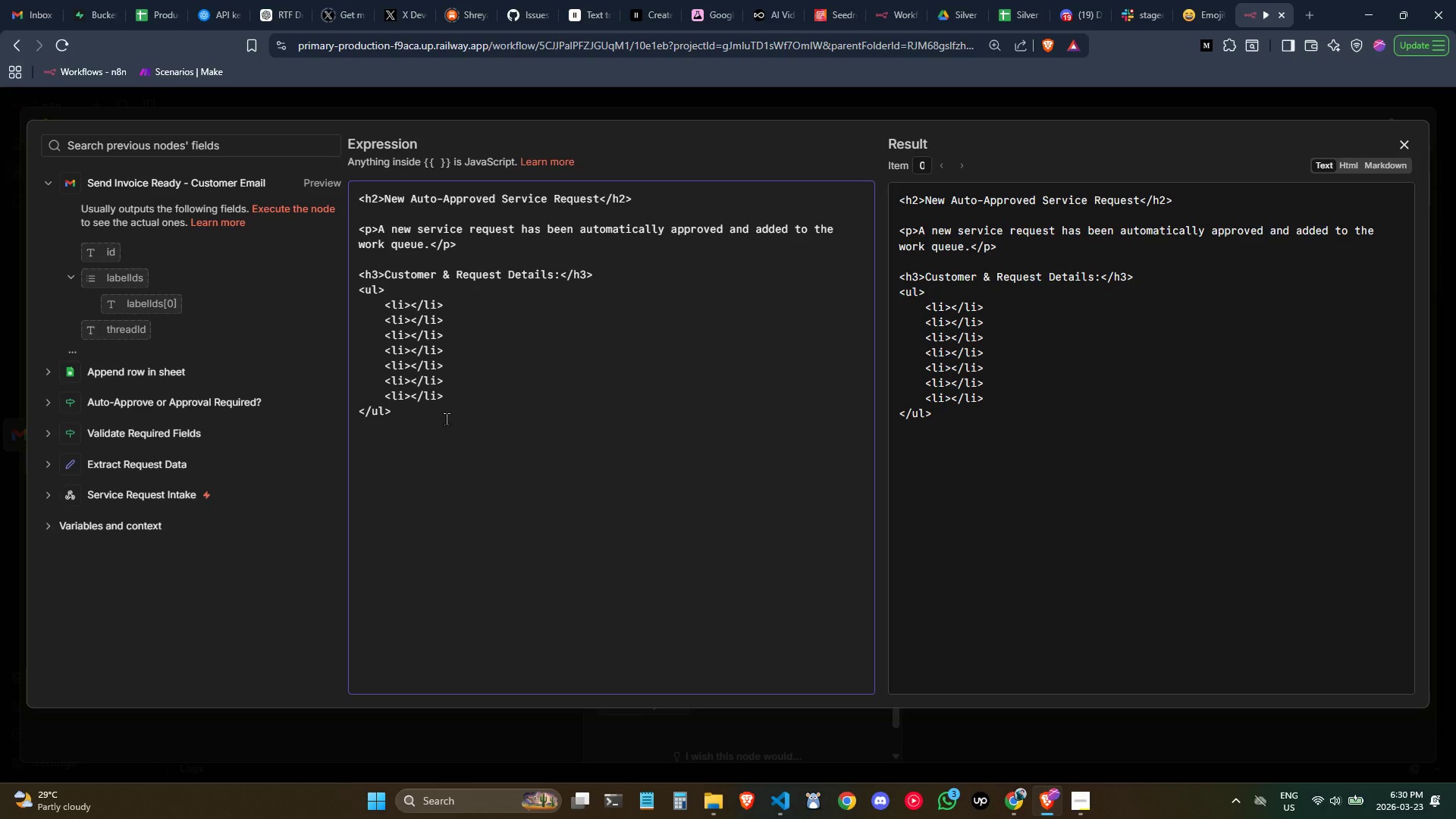 
key(Control+Z)
 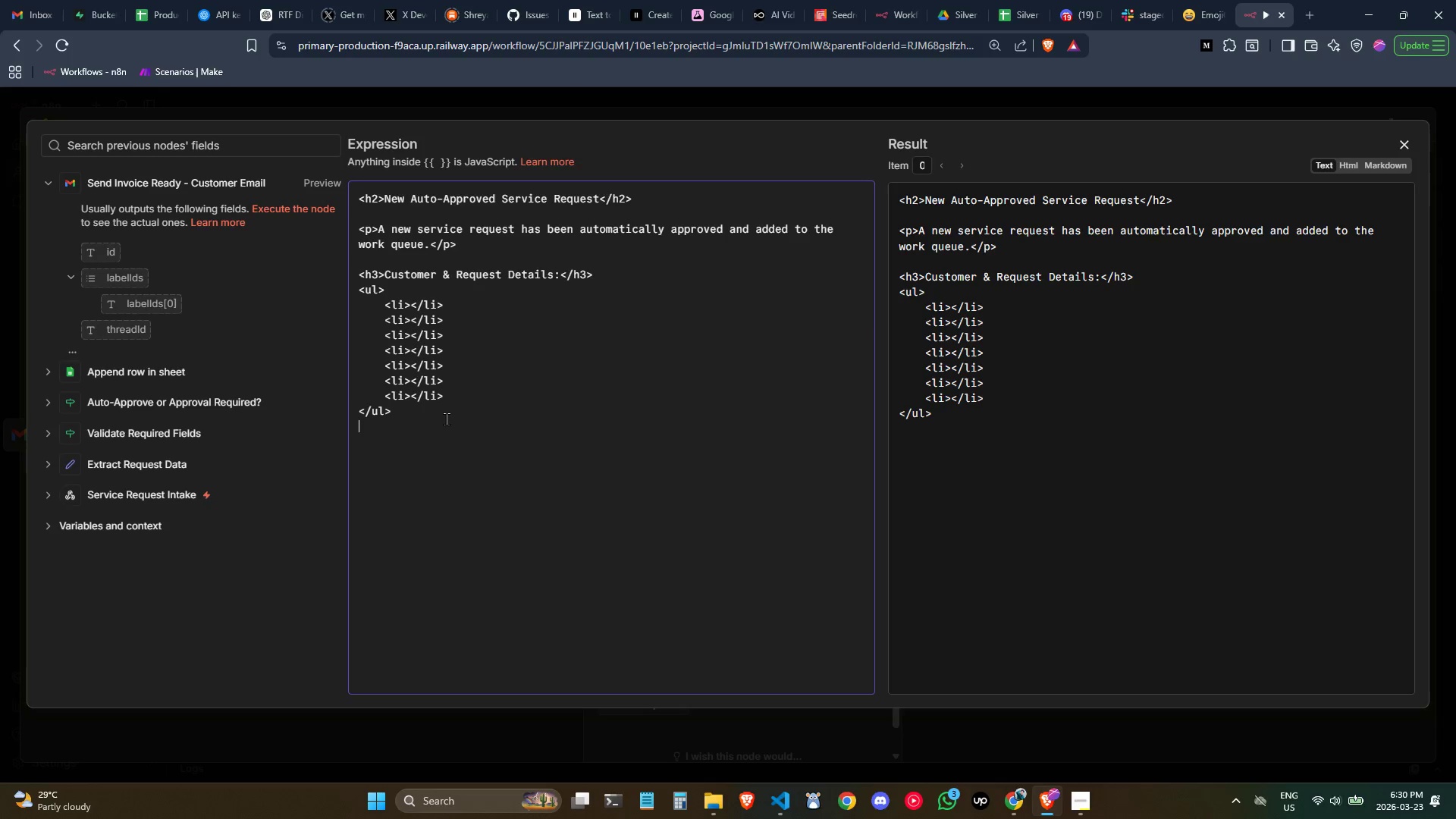 
key(Control+ControlLeft)
 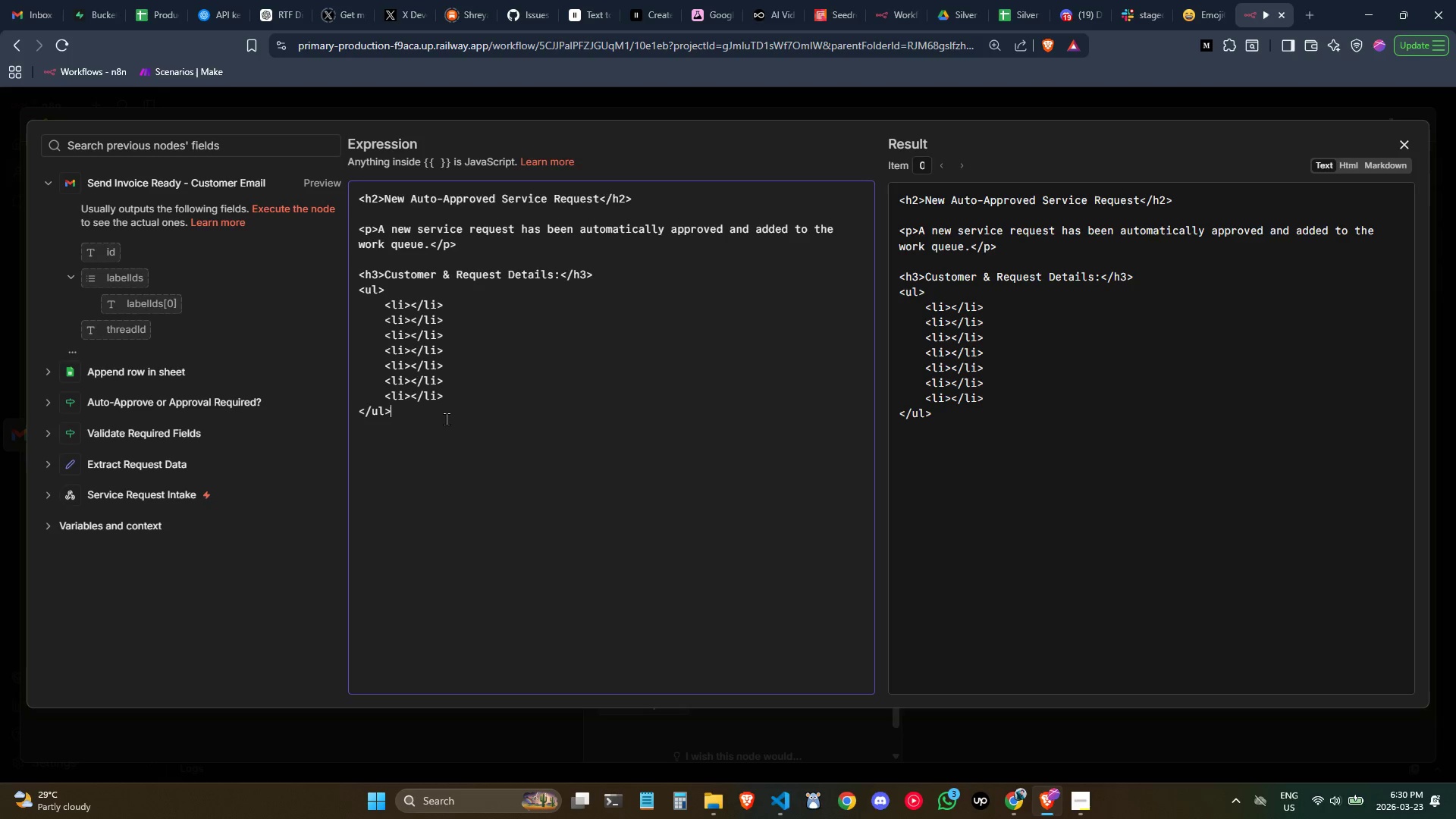 
key(Control+Z)
 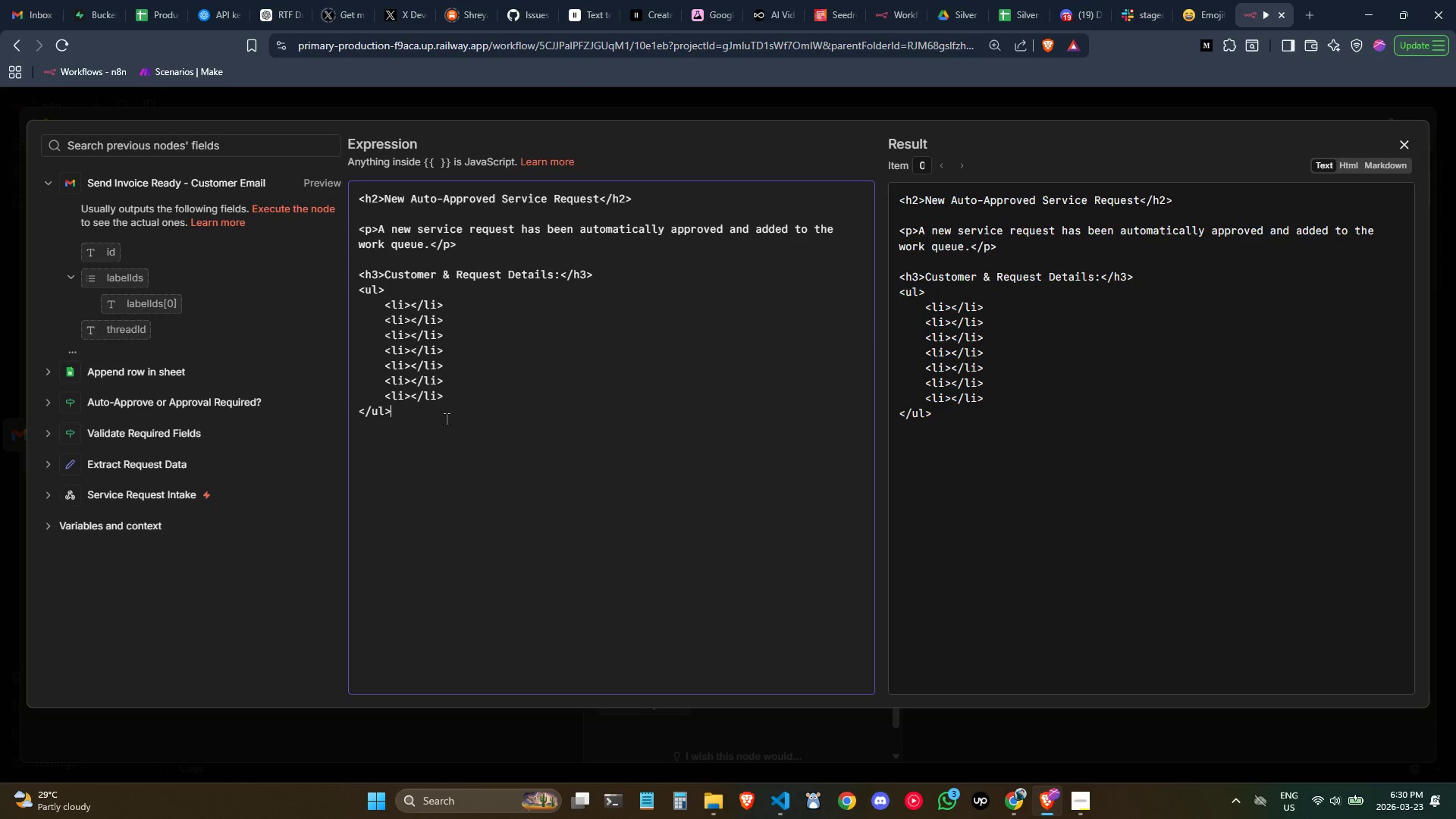 
key(Control+ControlLeft)
 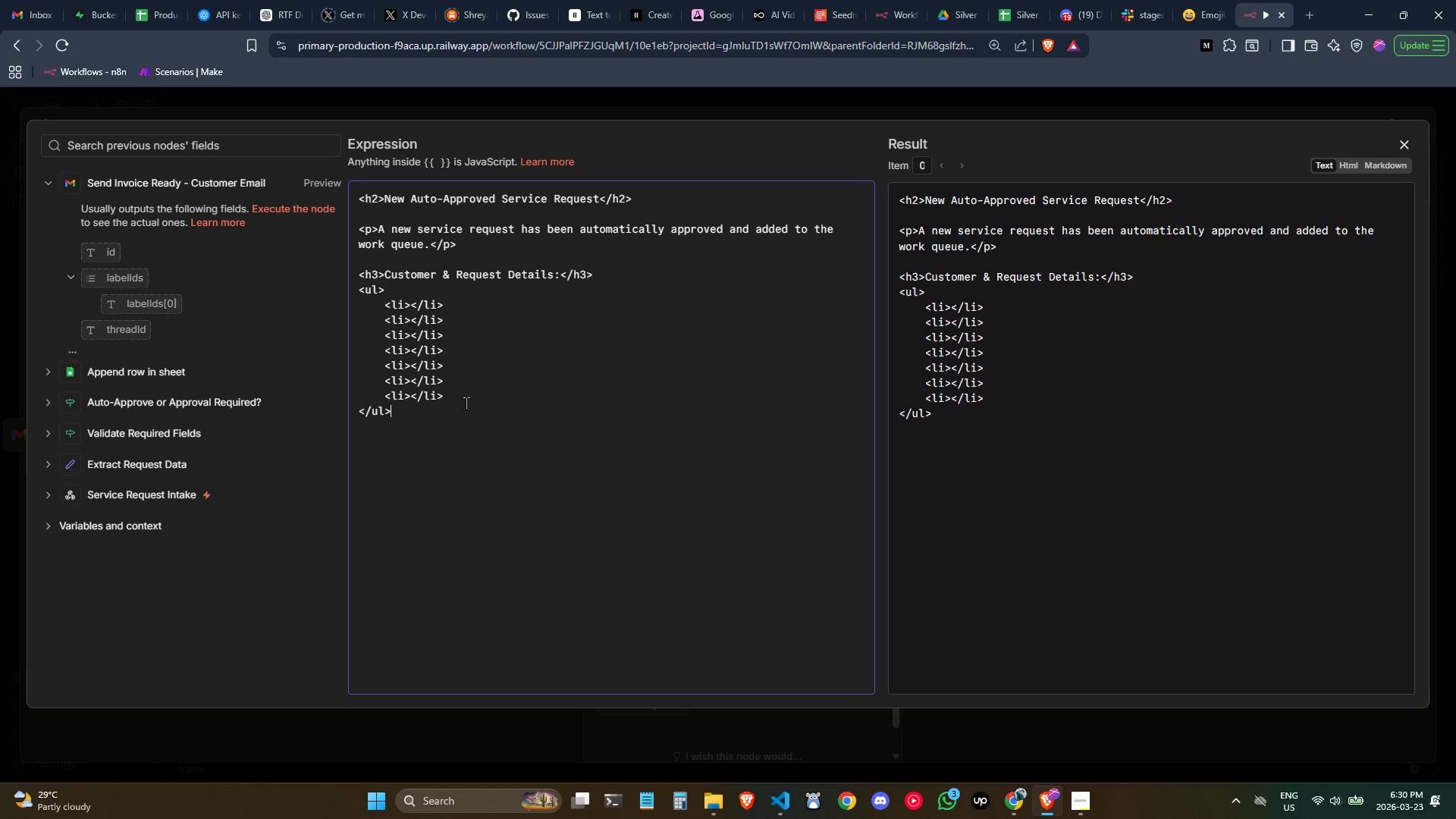 
left_click_drag(start_coordinate=[460, 397], to_coordinate=[331, 303])
 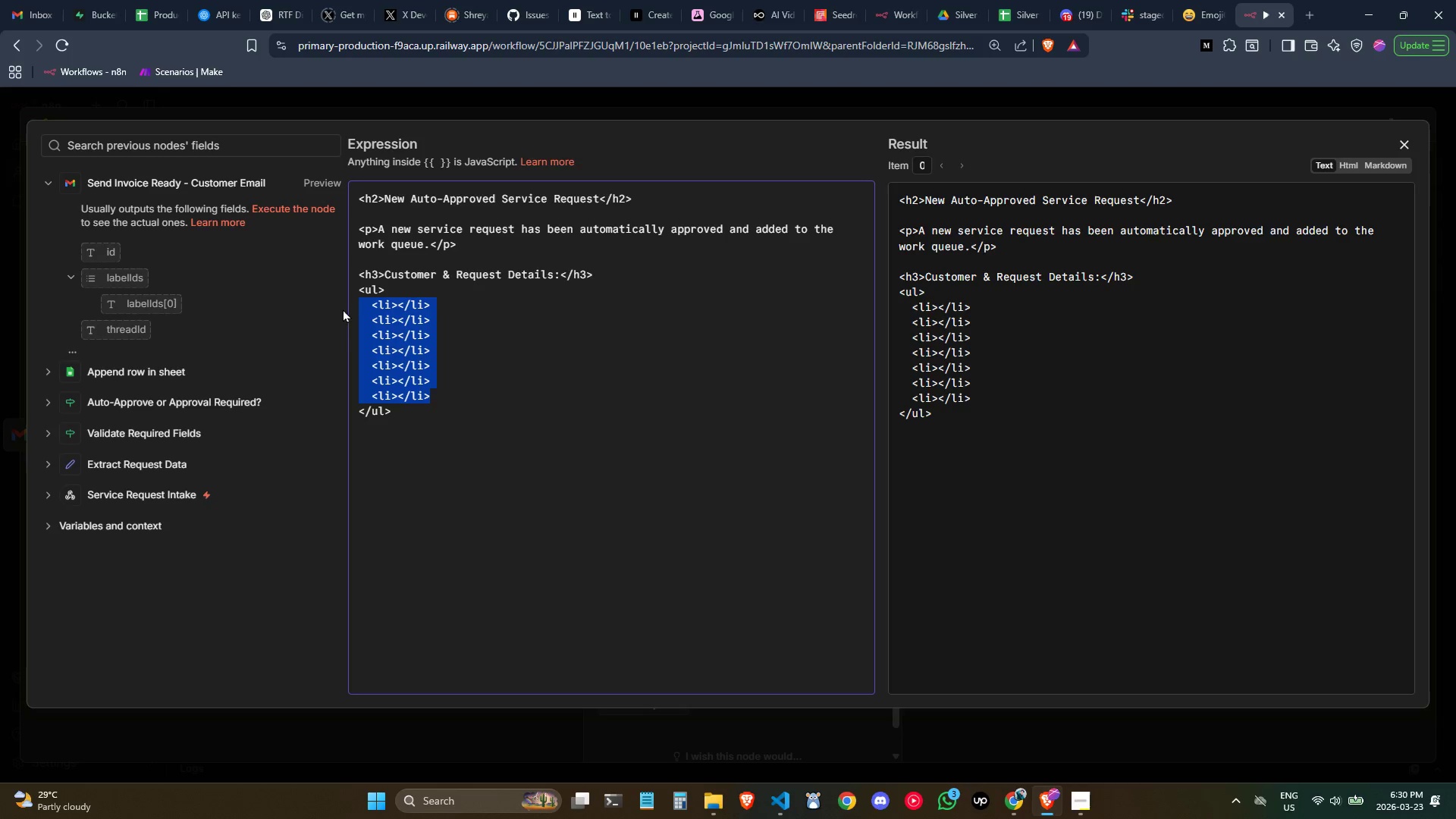 
key(Shift+Tab)
 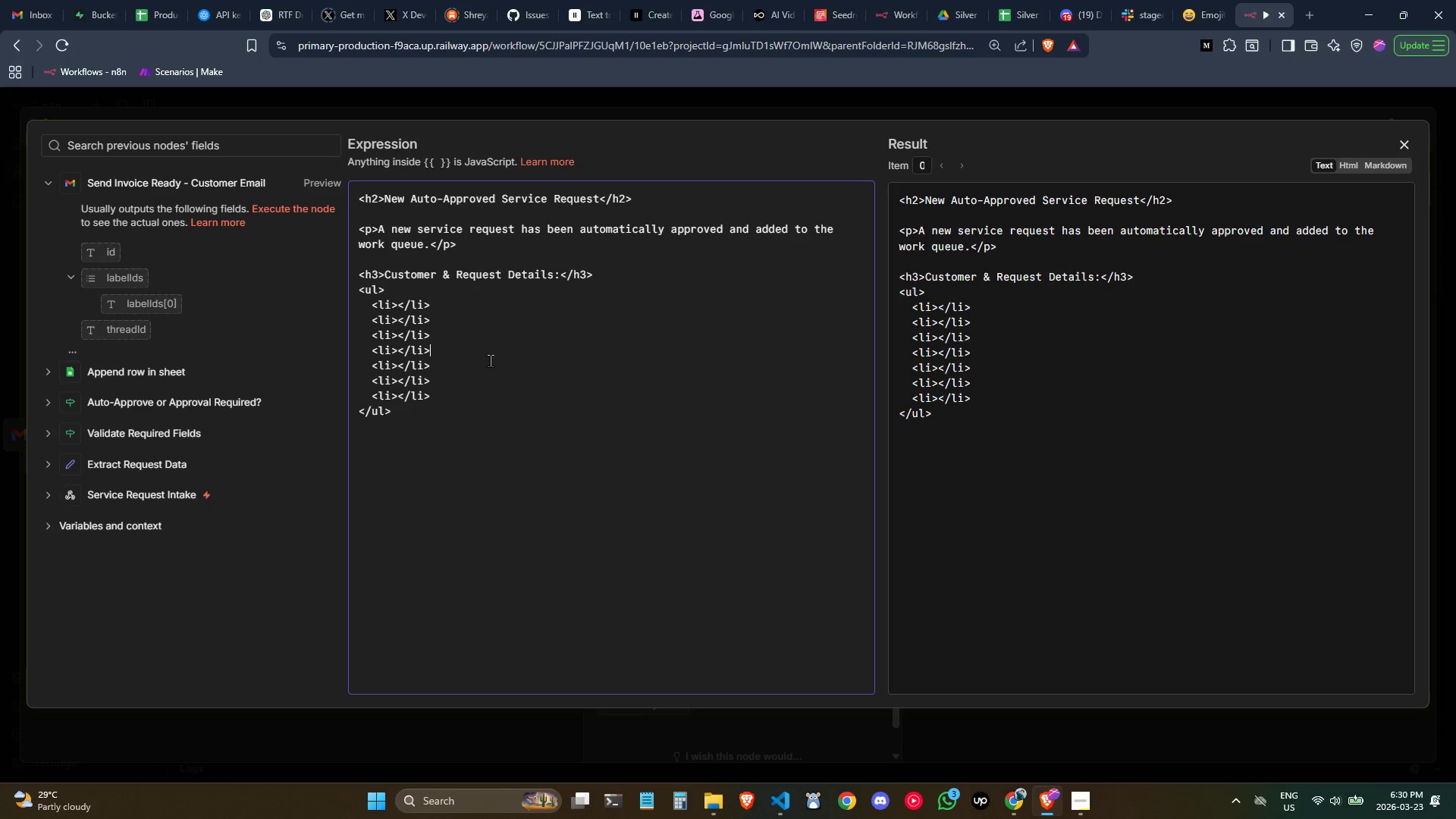 
left_click([450, 314])
 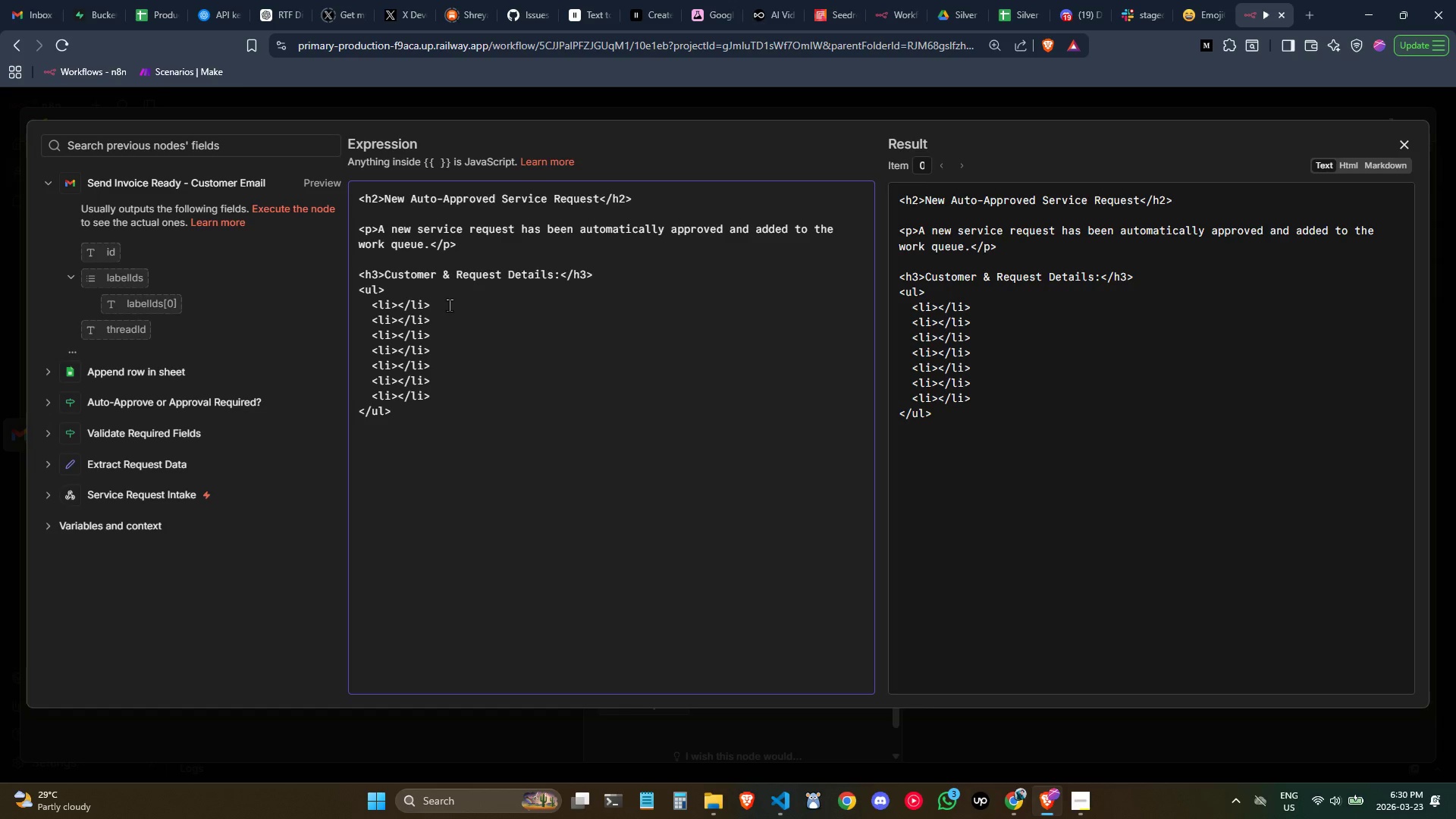 
wait(7.77)
 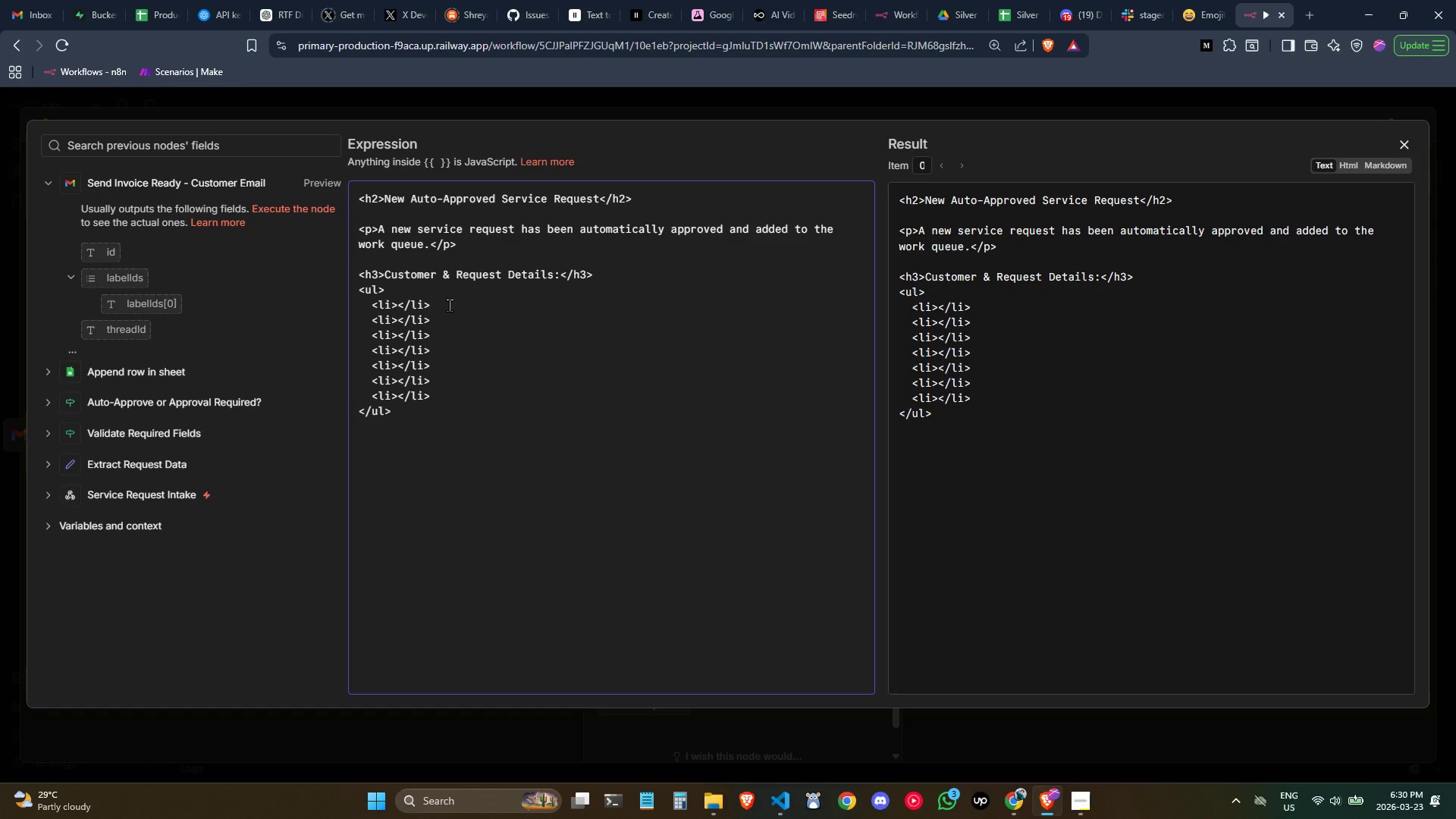 
left_click([403, 308])
 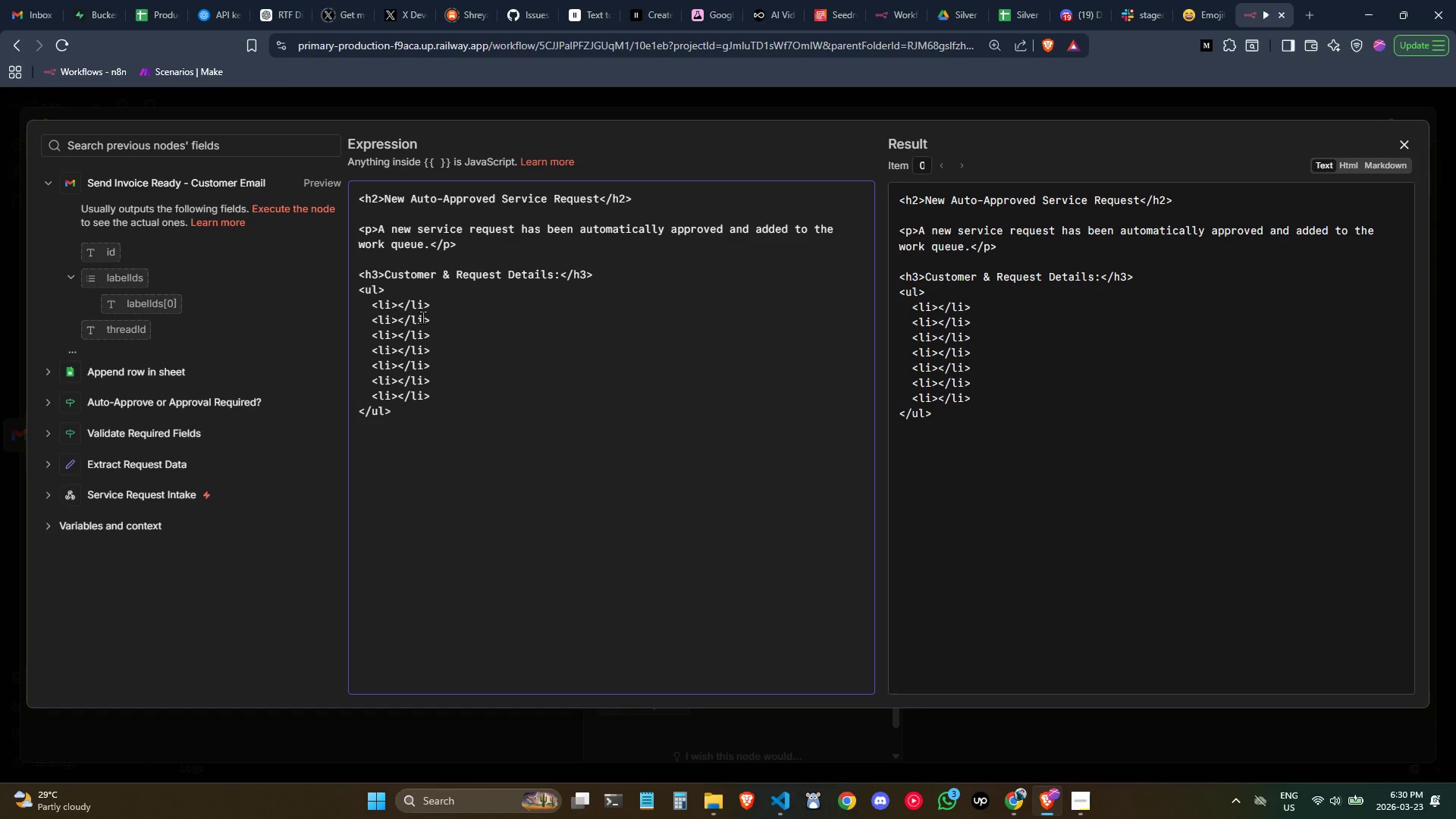 
key(ArrowLeft)
 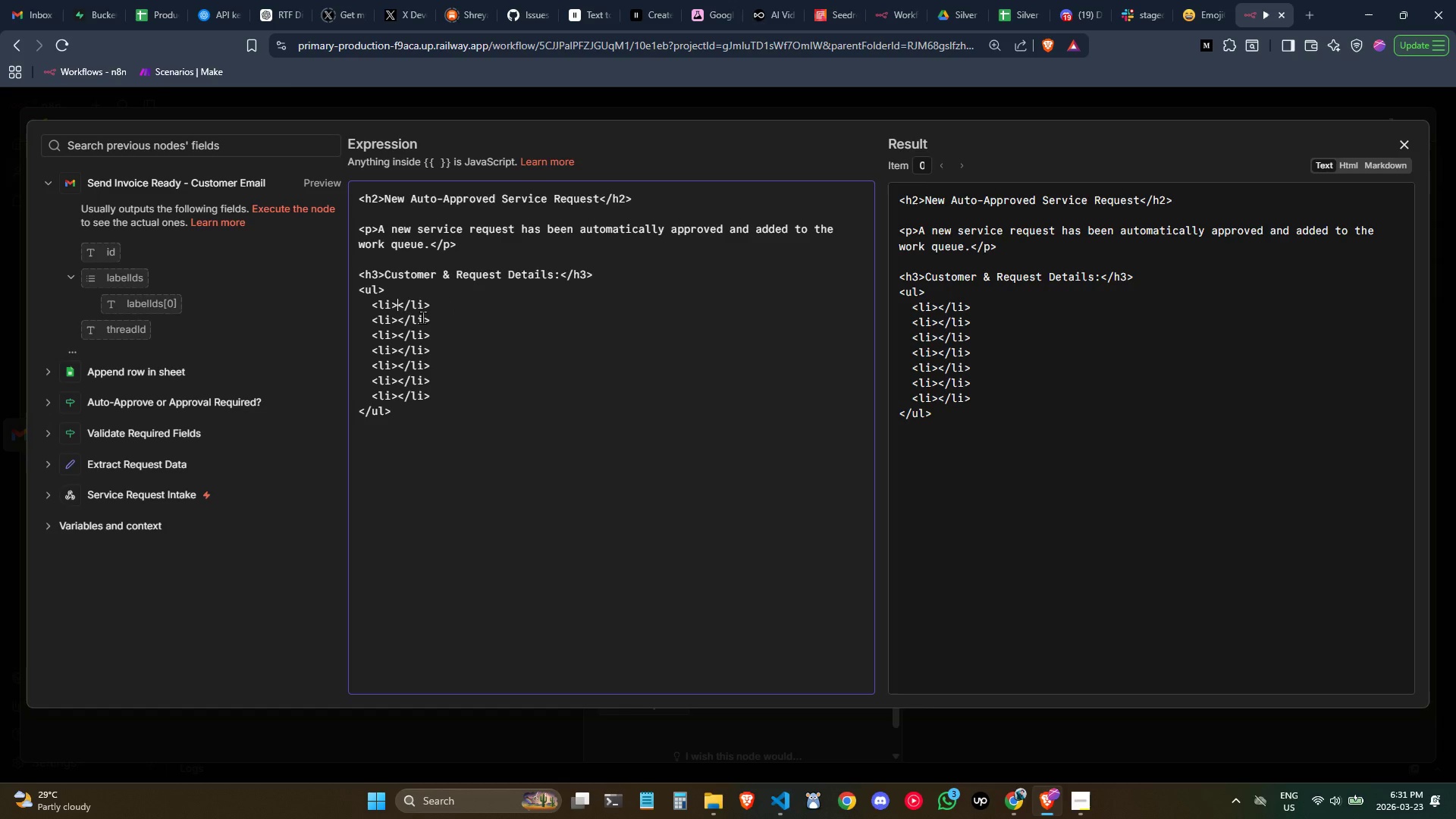 
type(Request ID: )
key(Backspace)
 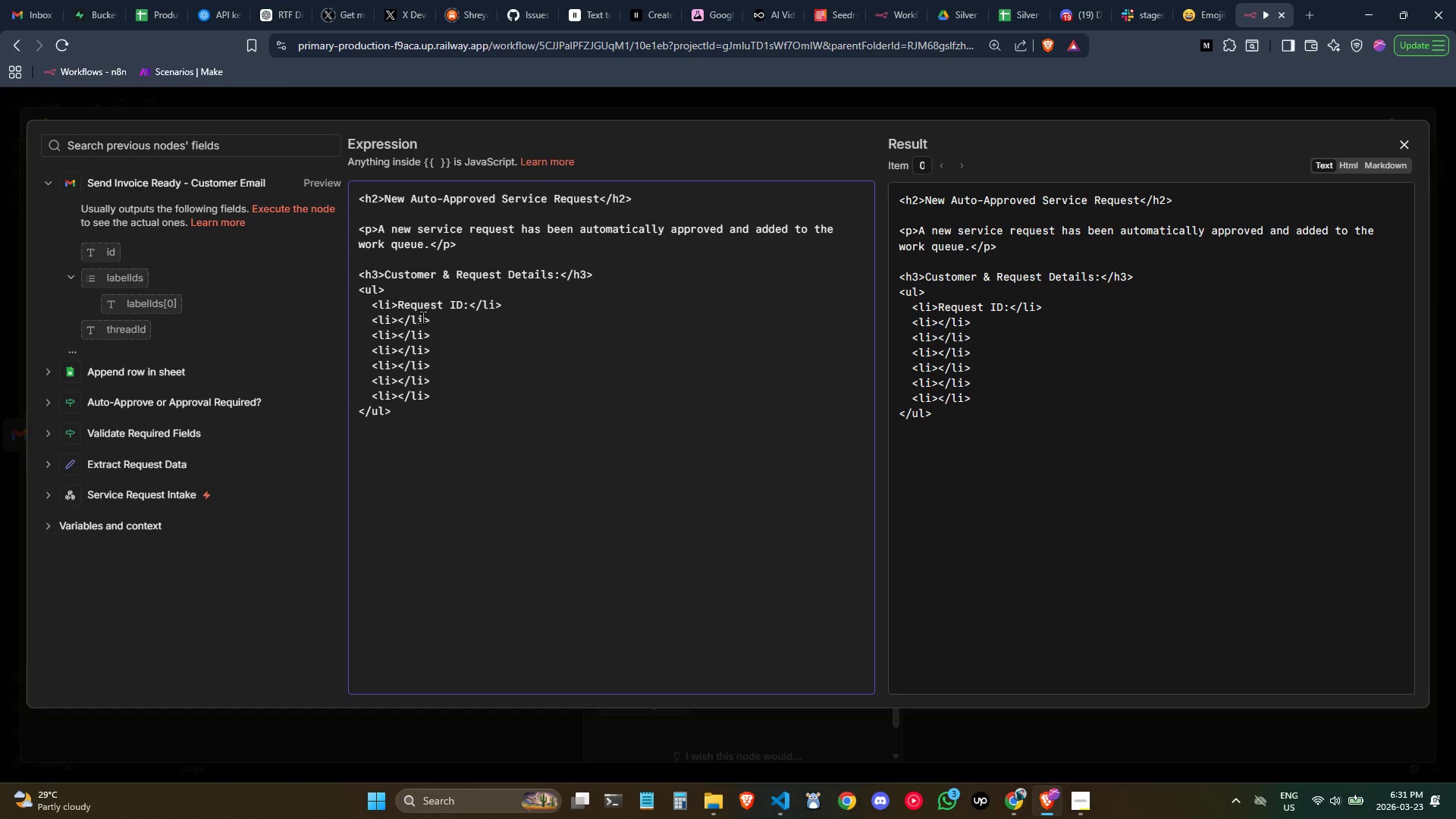 
key(Control+Z)
 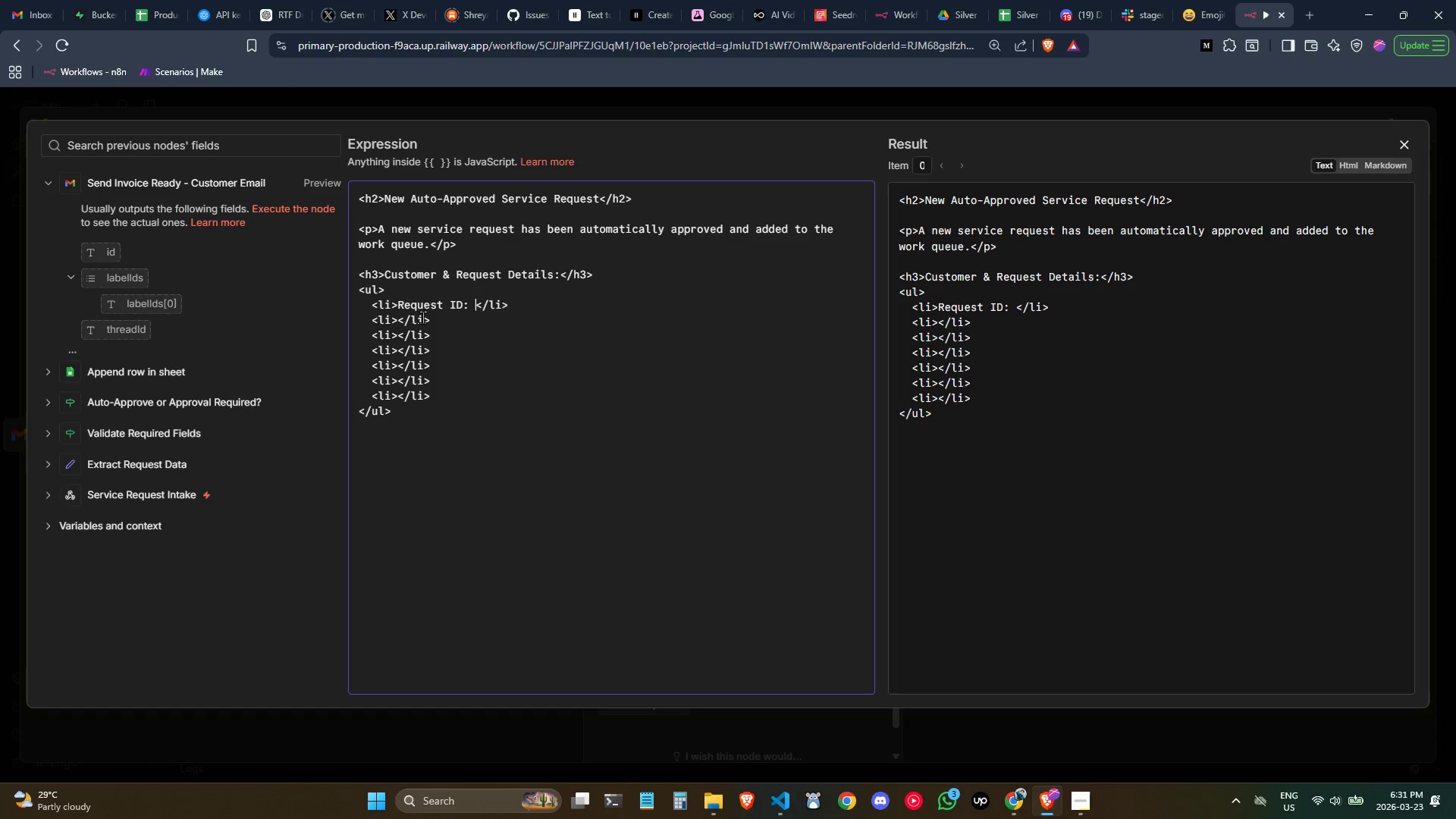 
key(Control+Z)
 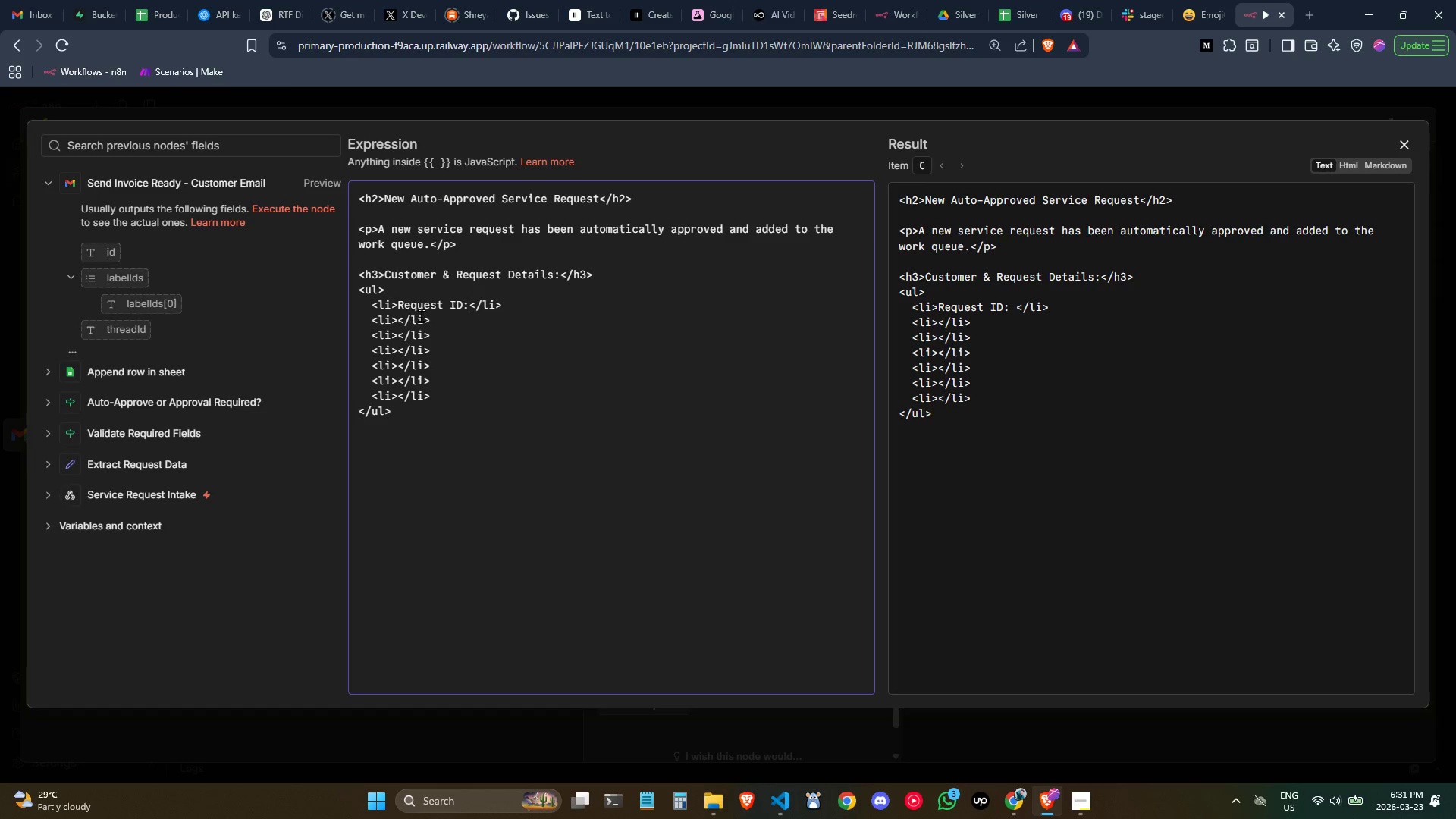 
key(Control+Z)
 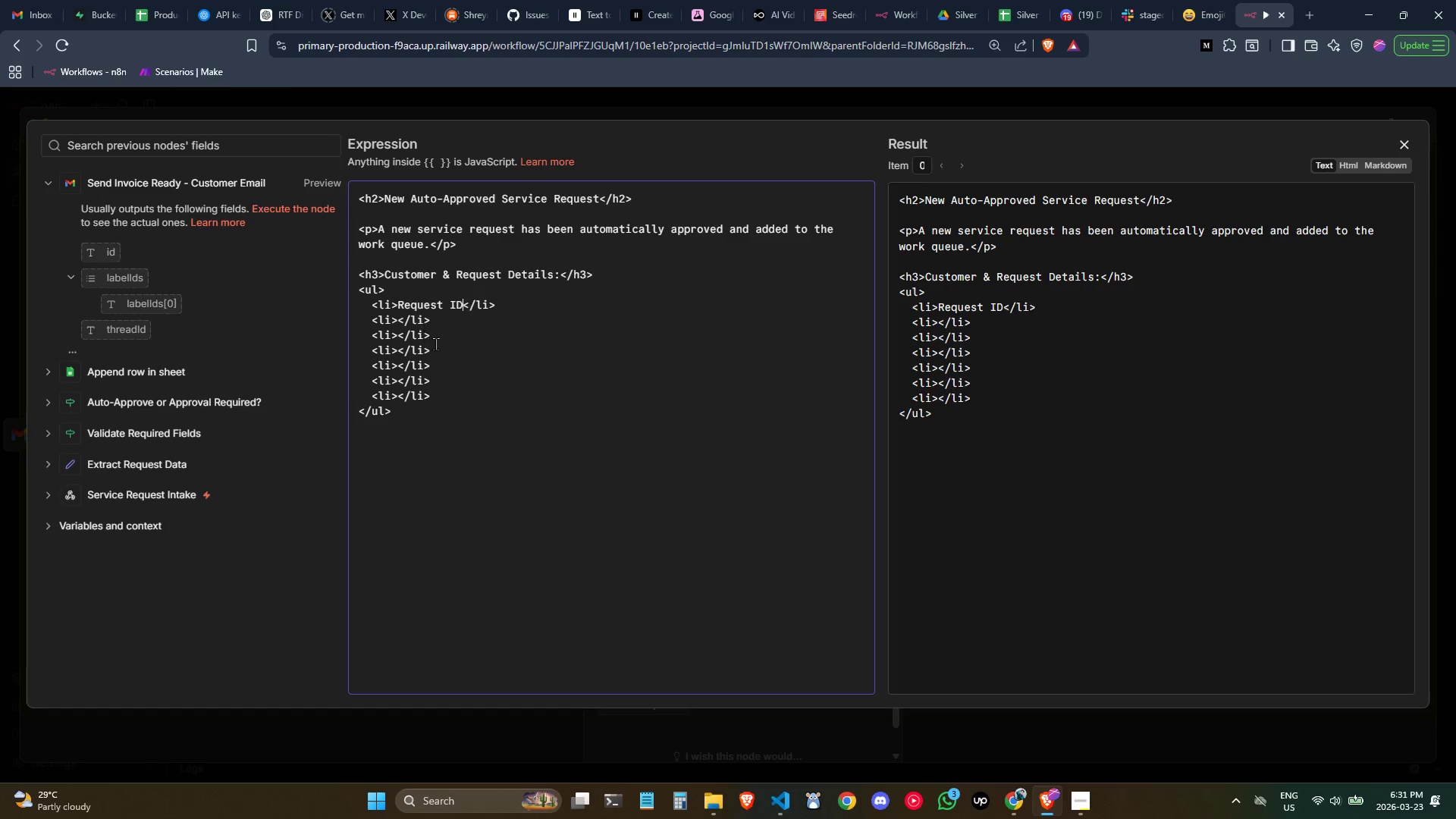 
key(Control+Z)
 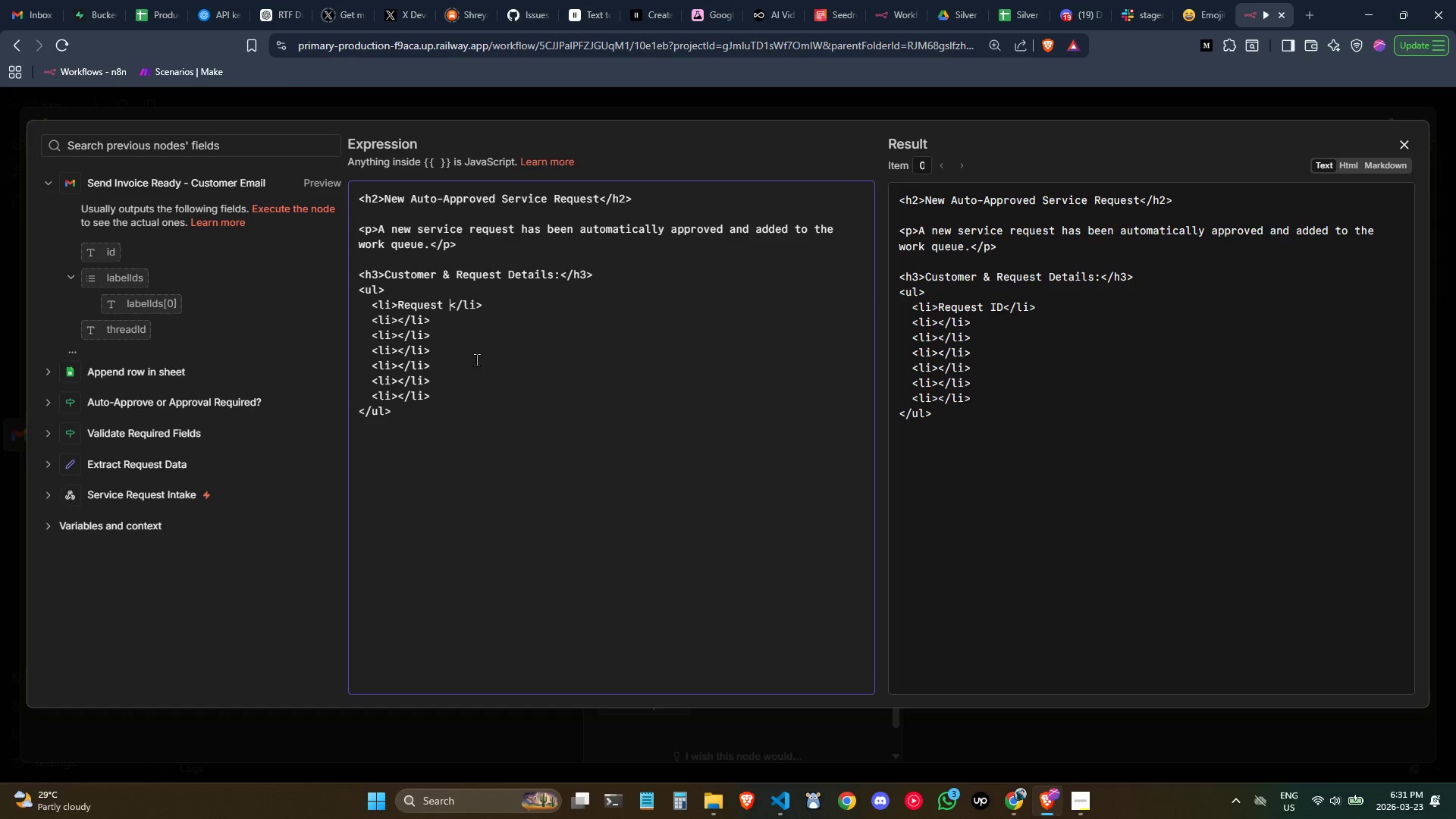 
key(Control+Z)
 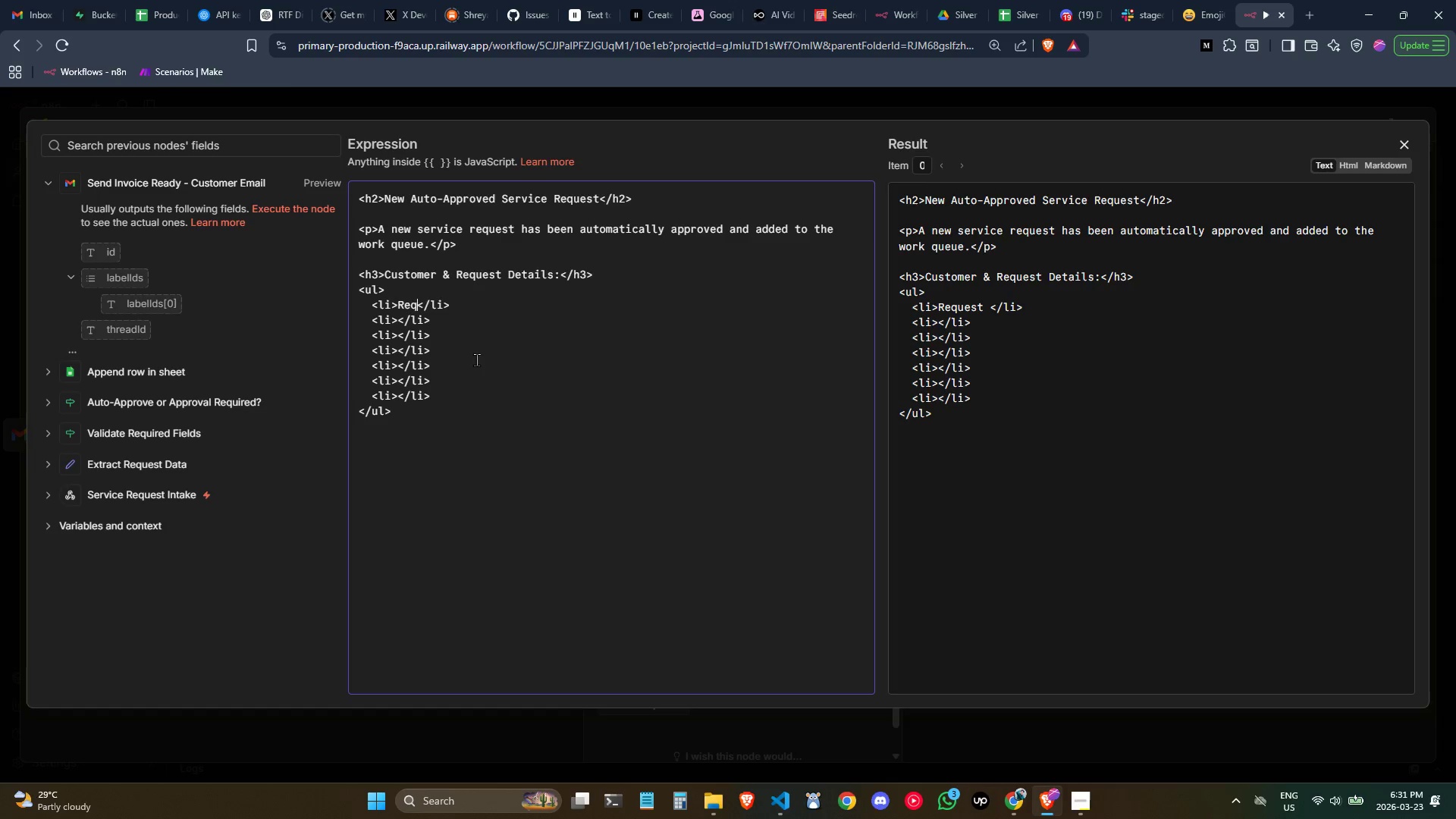 
key(Control+Z)
 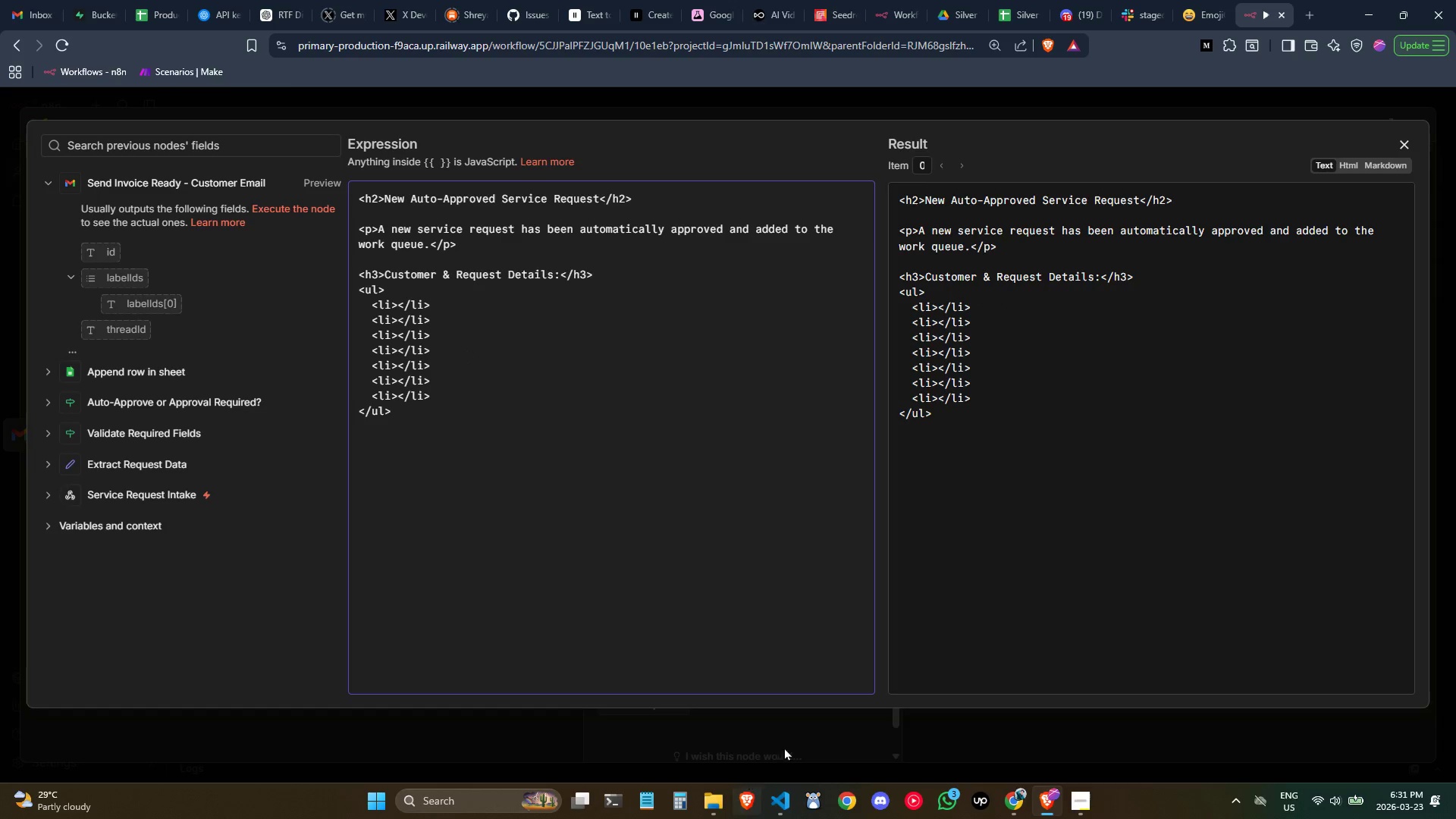 
left_click([773, 790])
 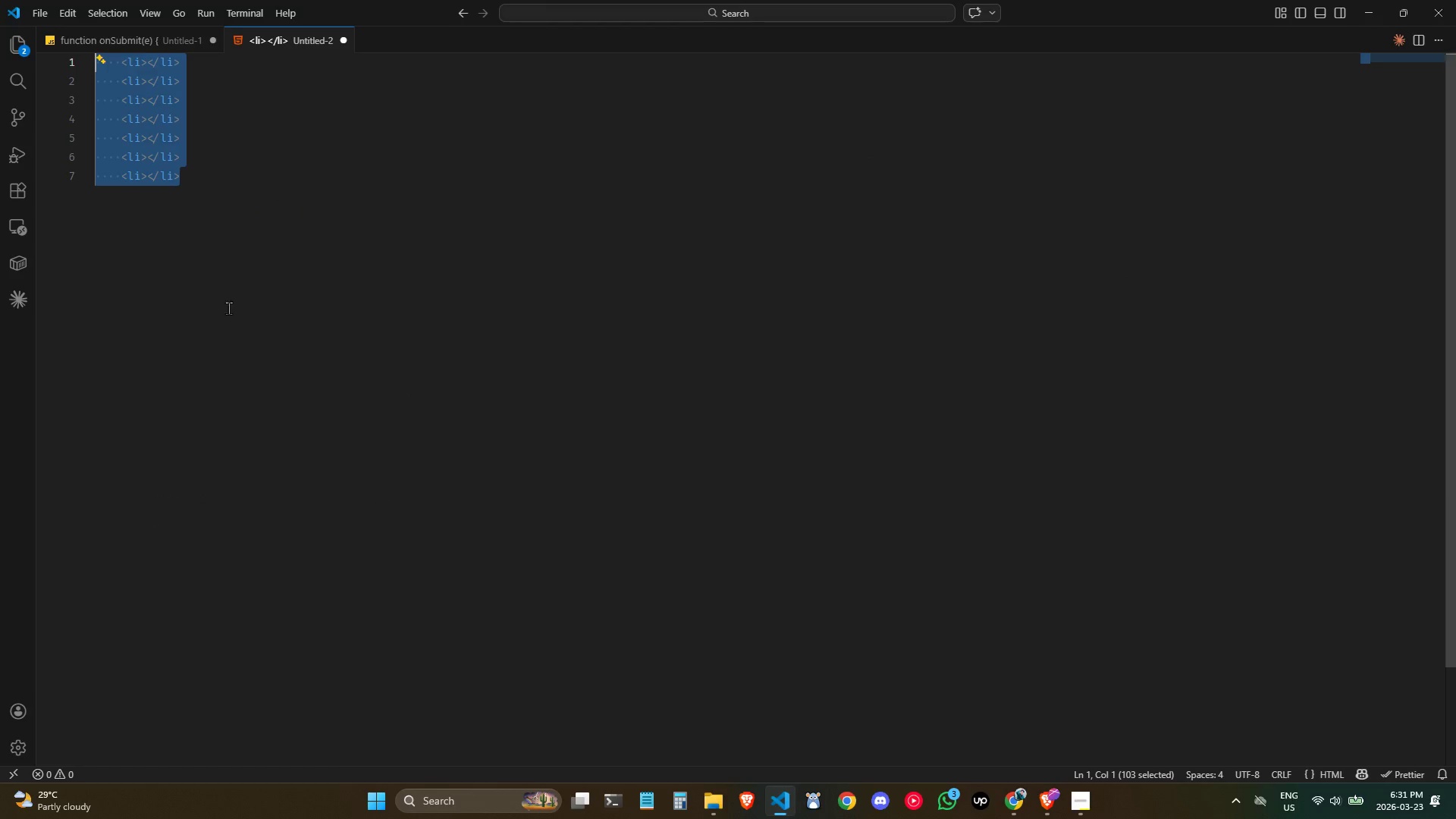 
left_click_drag(start_coordinate=[238, 282], to_coordinate=[242, 282])
 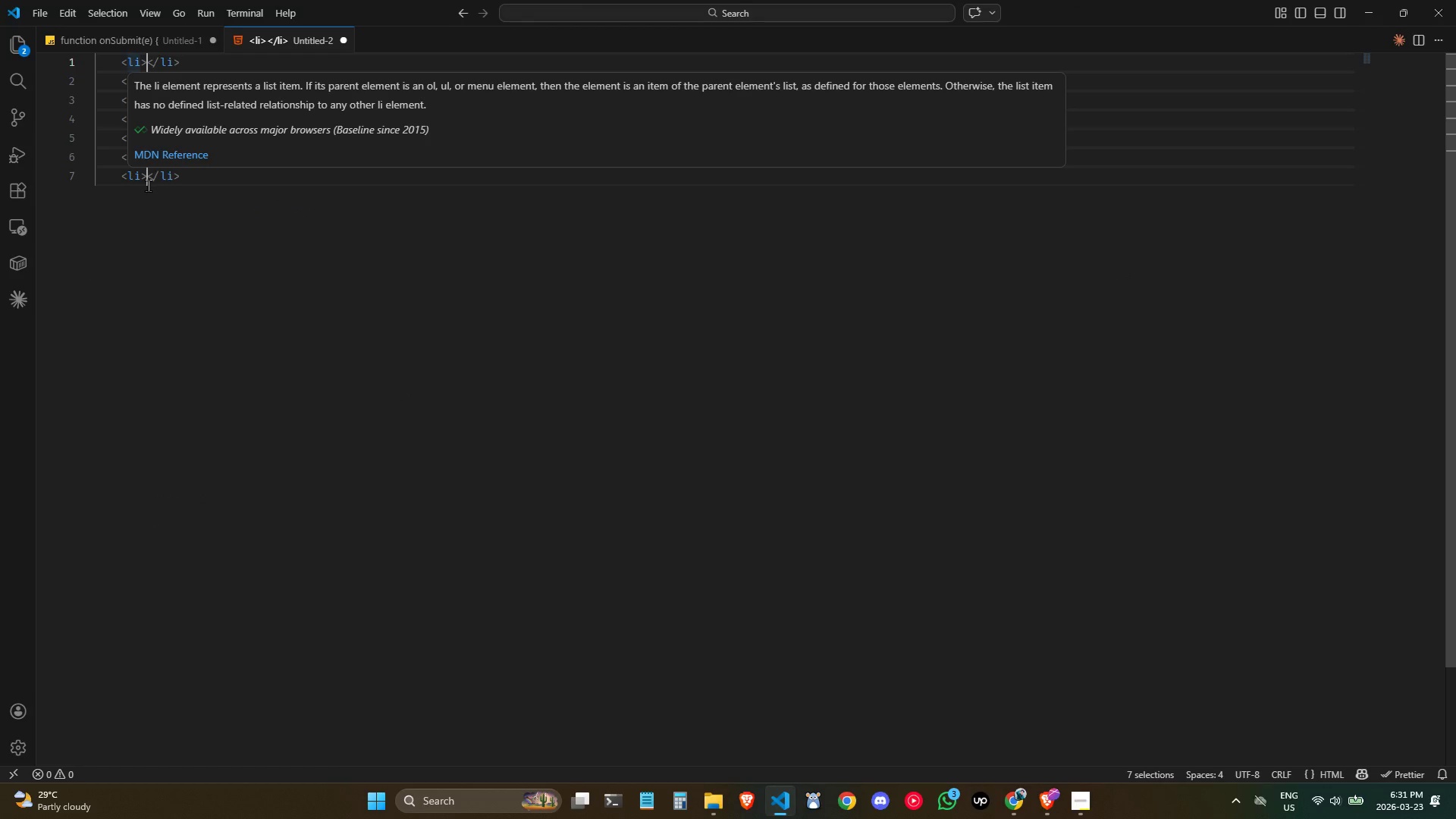 
type(<strong)
 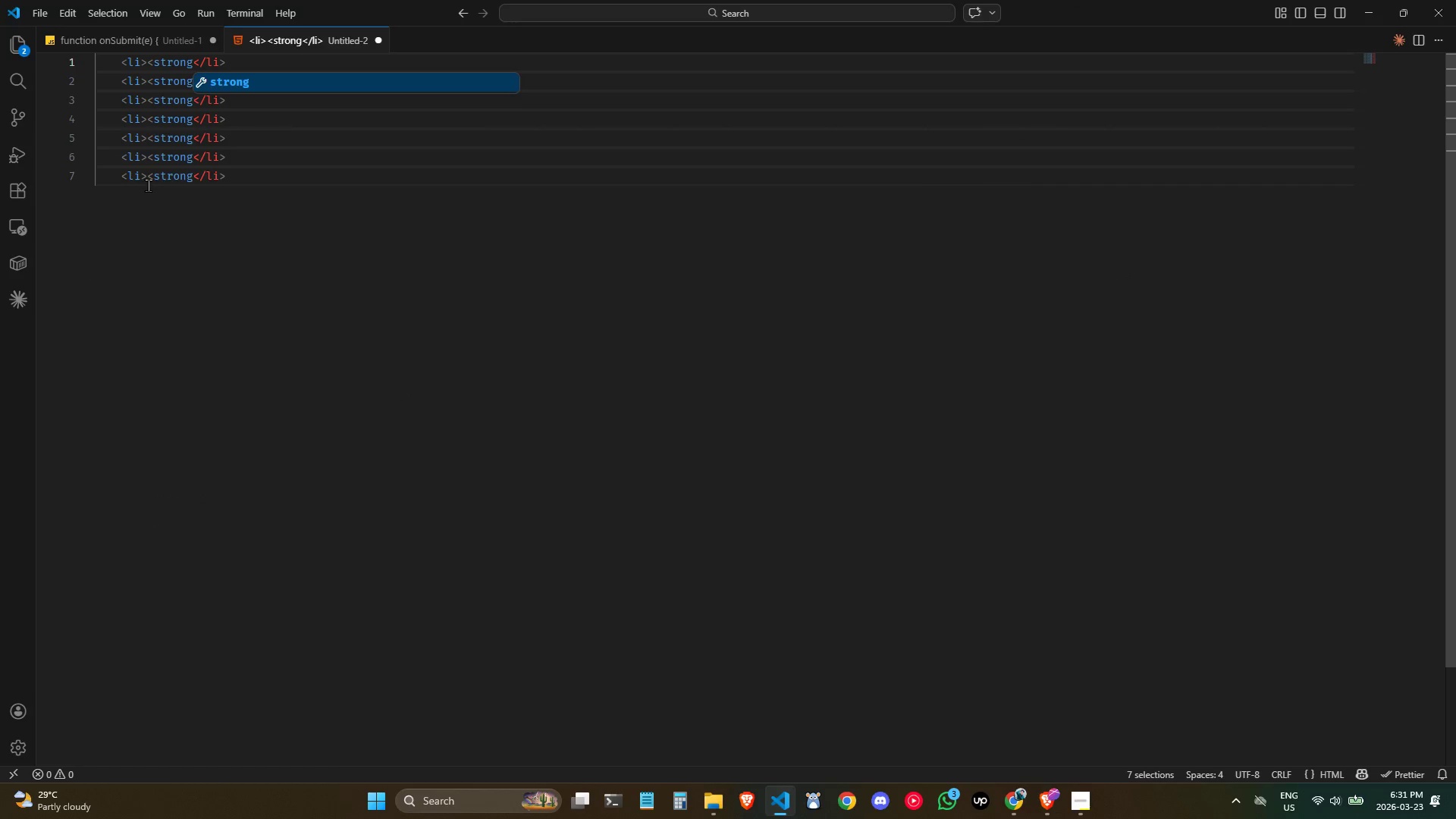 
key(Enter)
 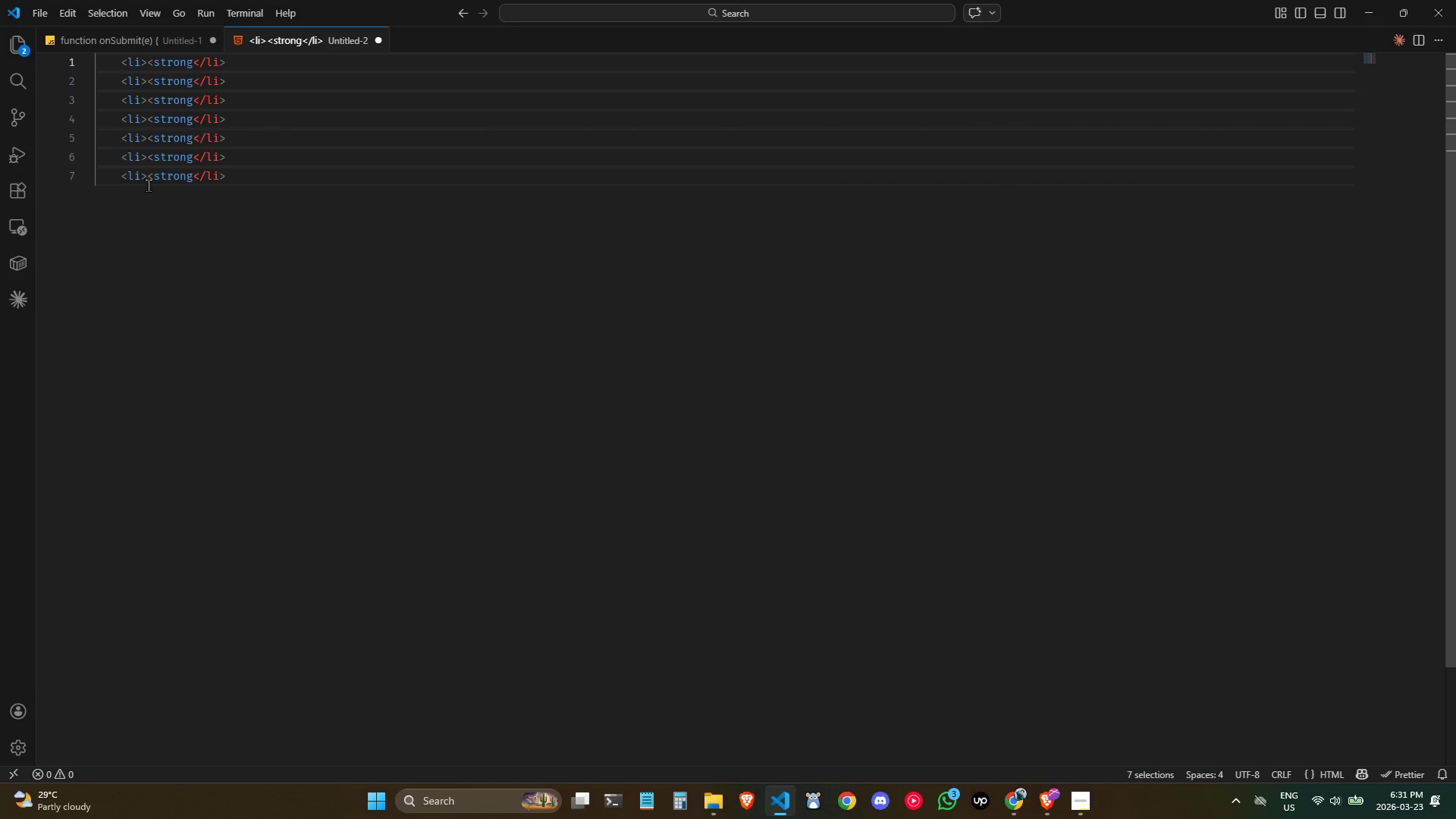 
key(Enter)
 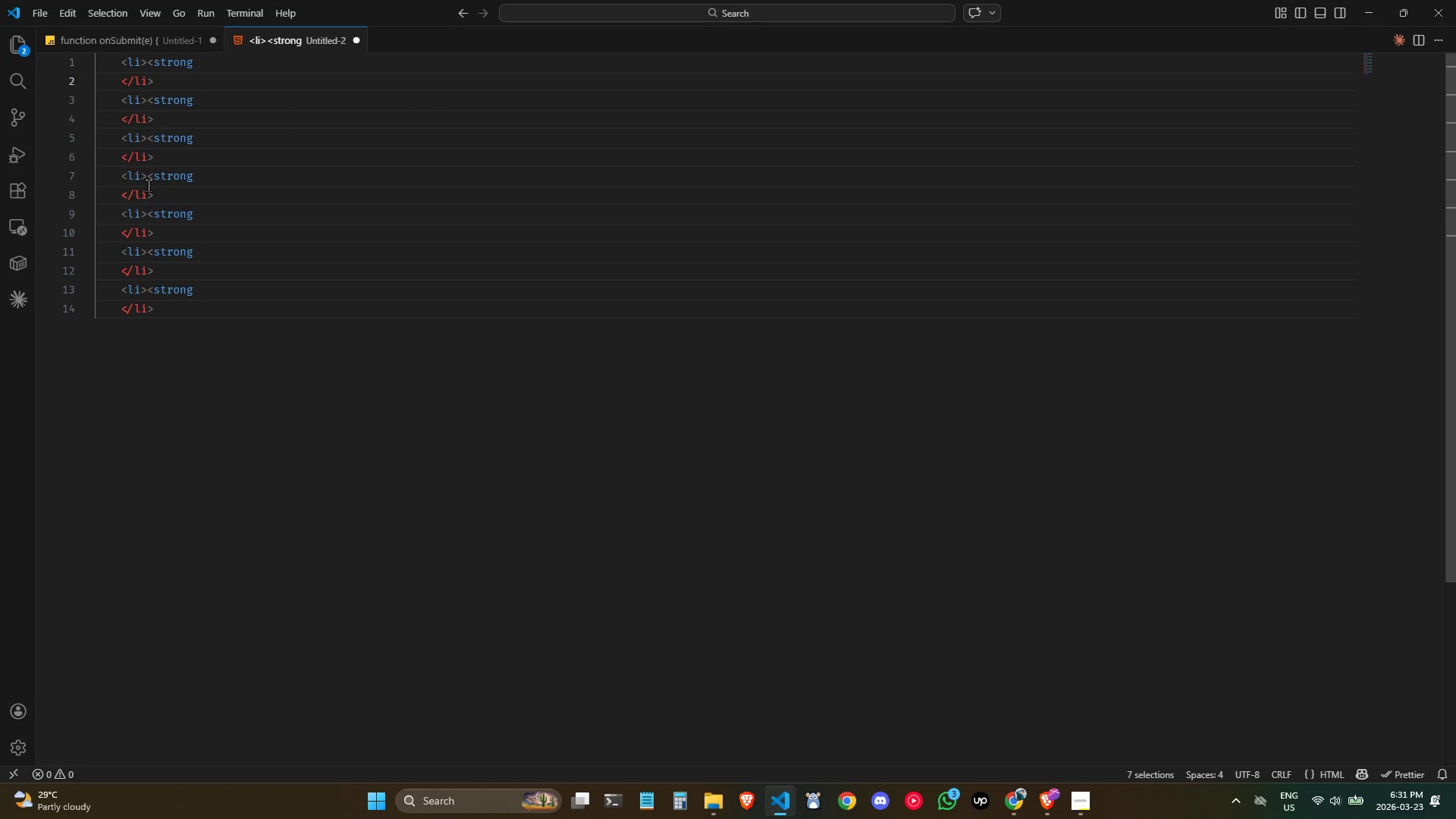 
key(Control+ControlLeft)
 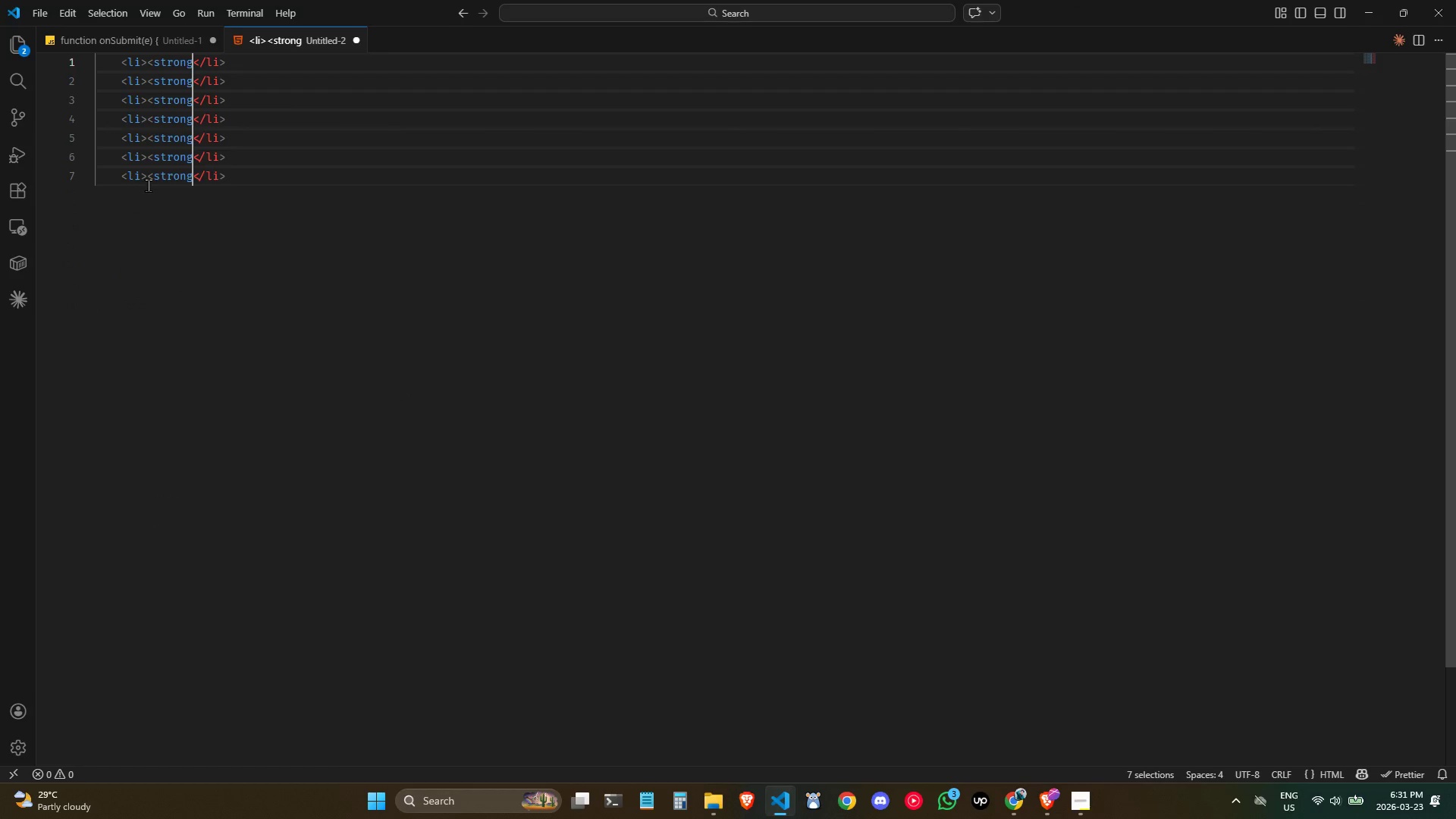 
key(Control+Z)
 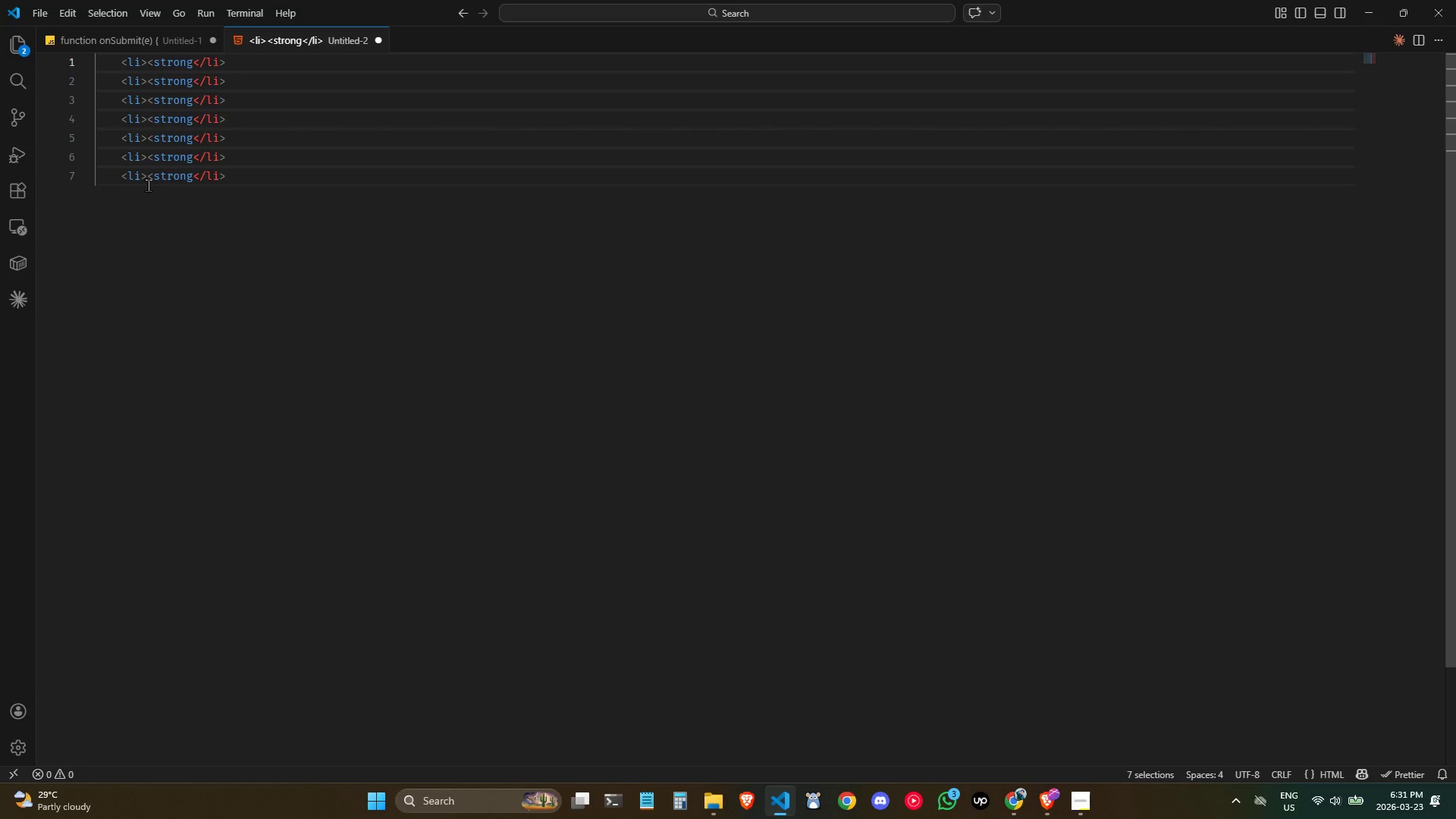 
key(Shift+Period)
 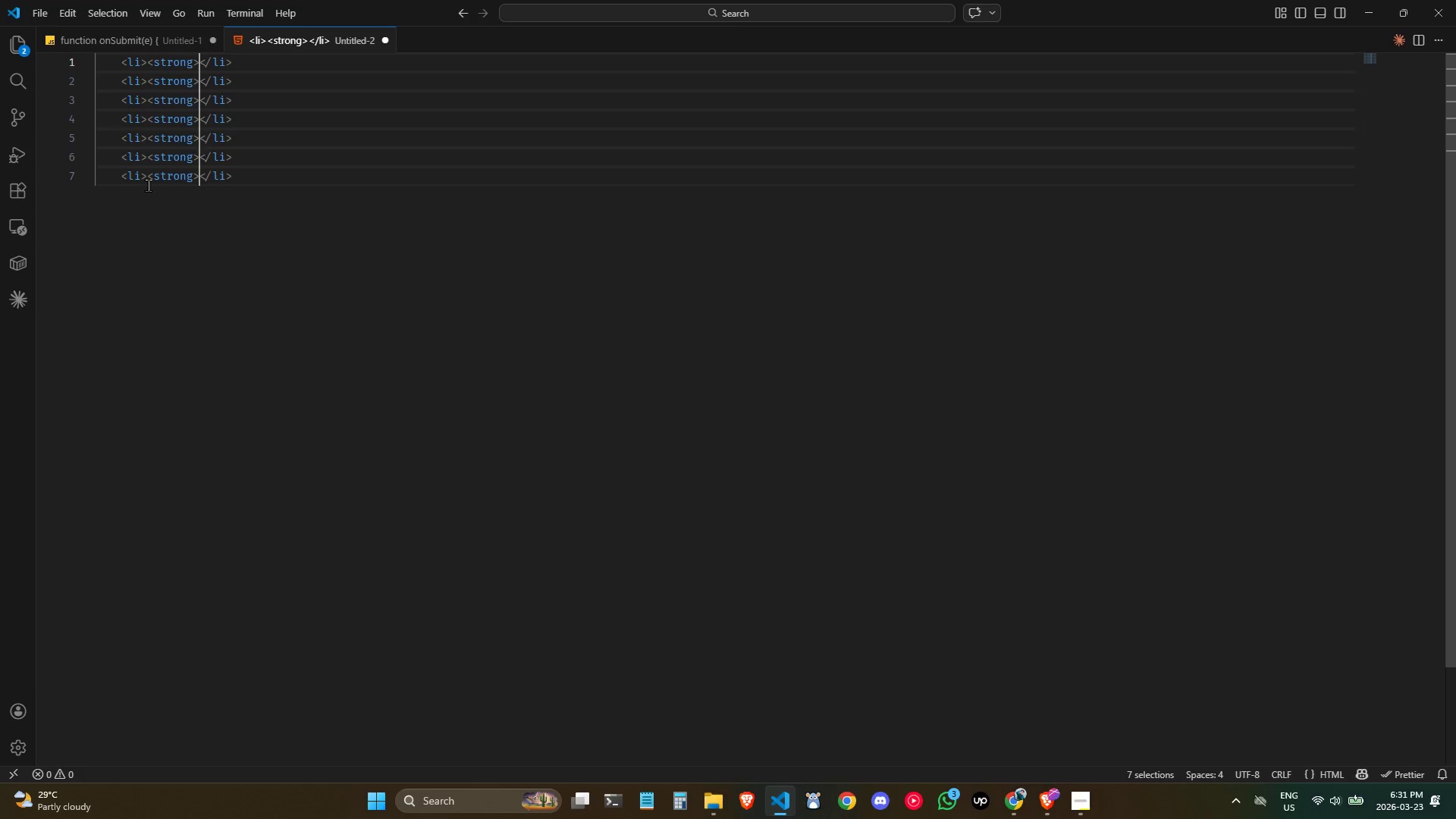 
key(Shift+Comma)
 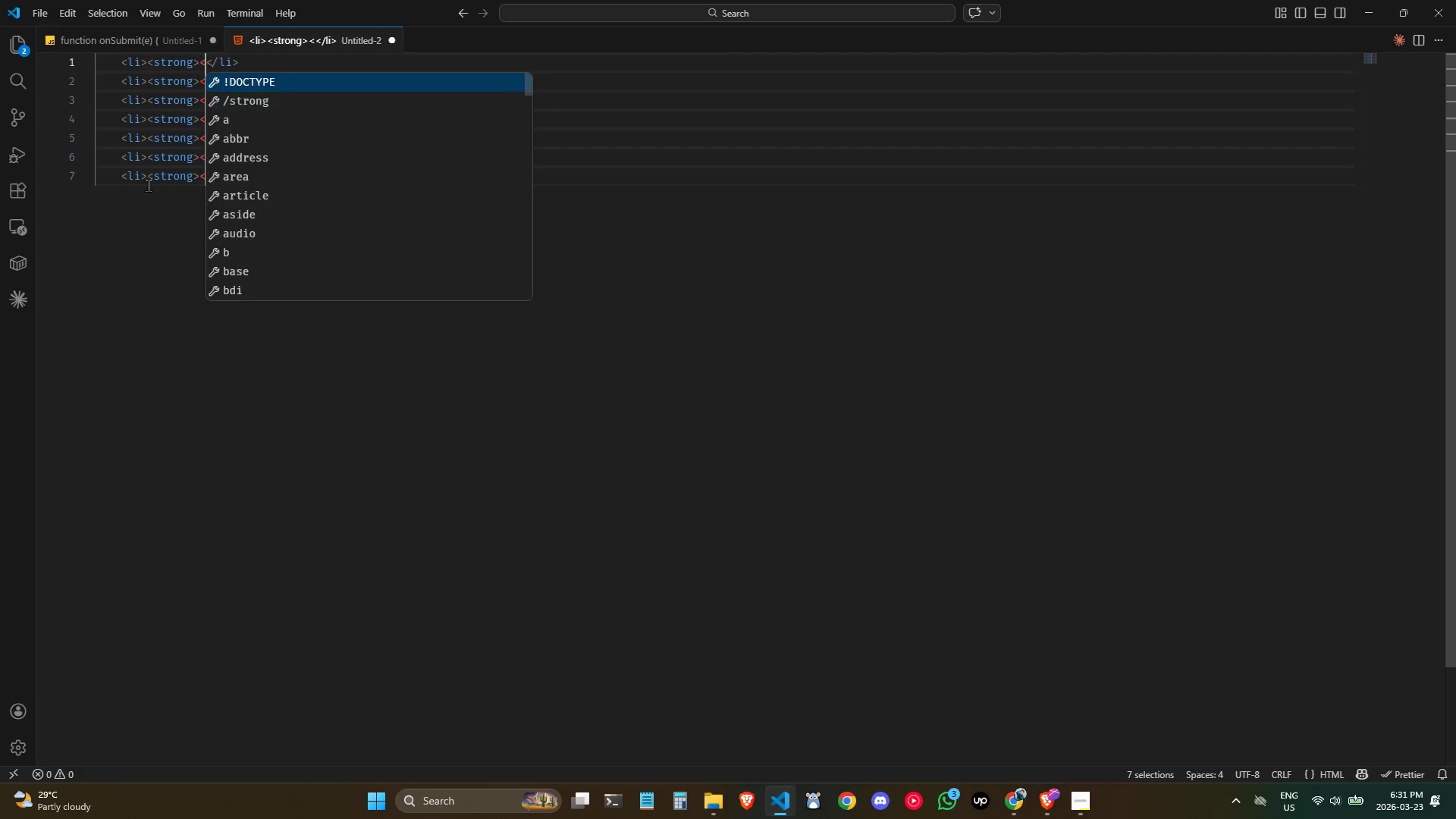 
key(Slash)
 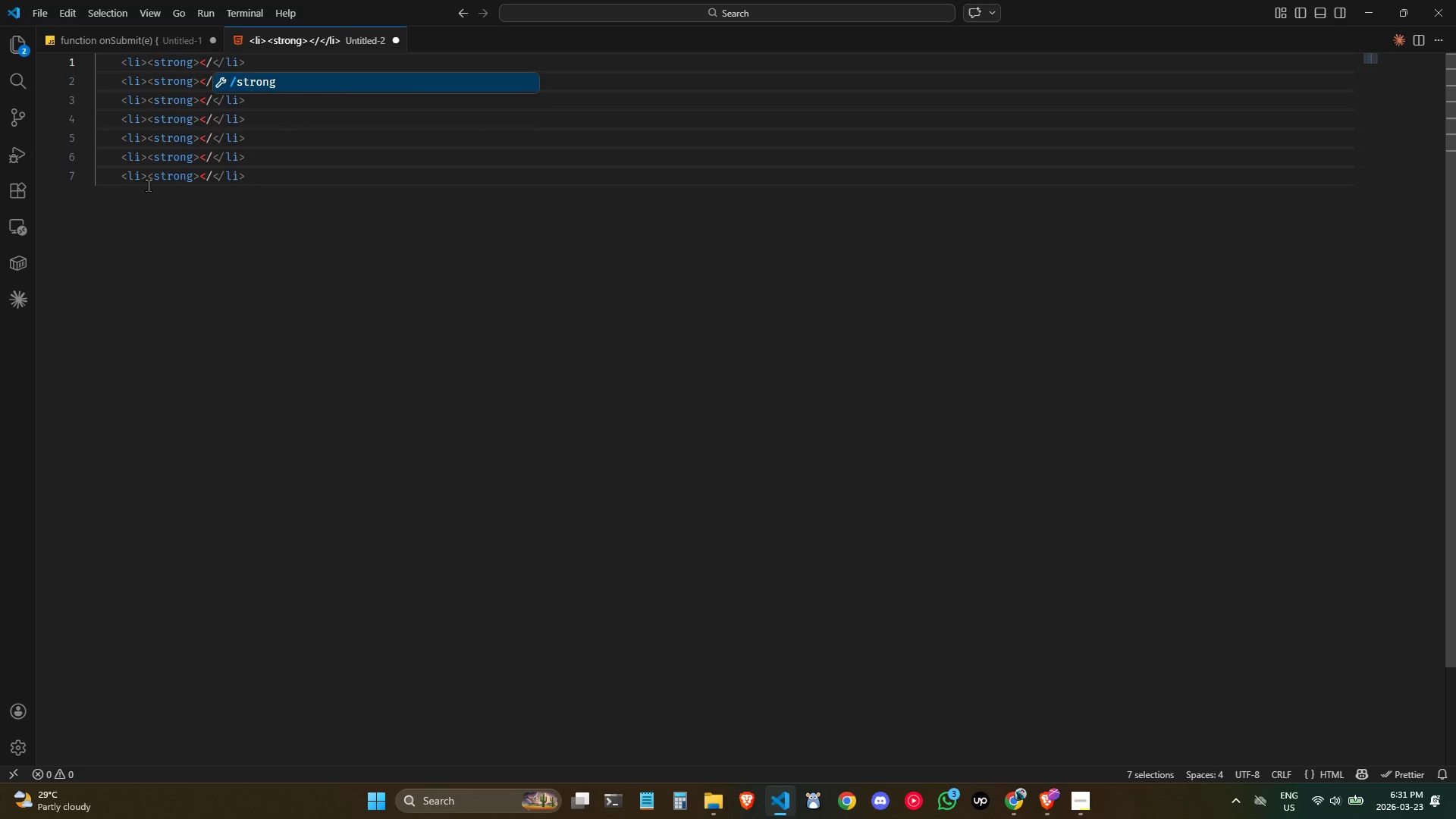 
key(Enter)
 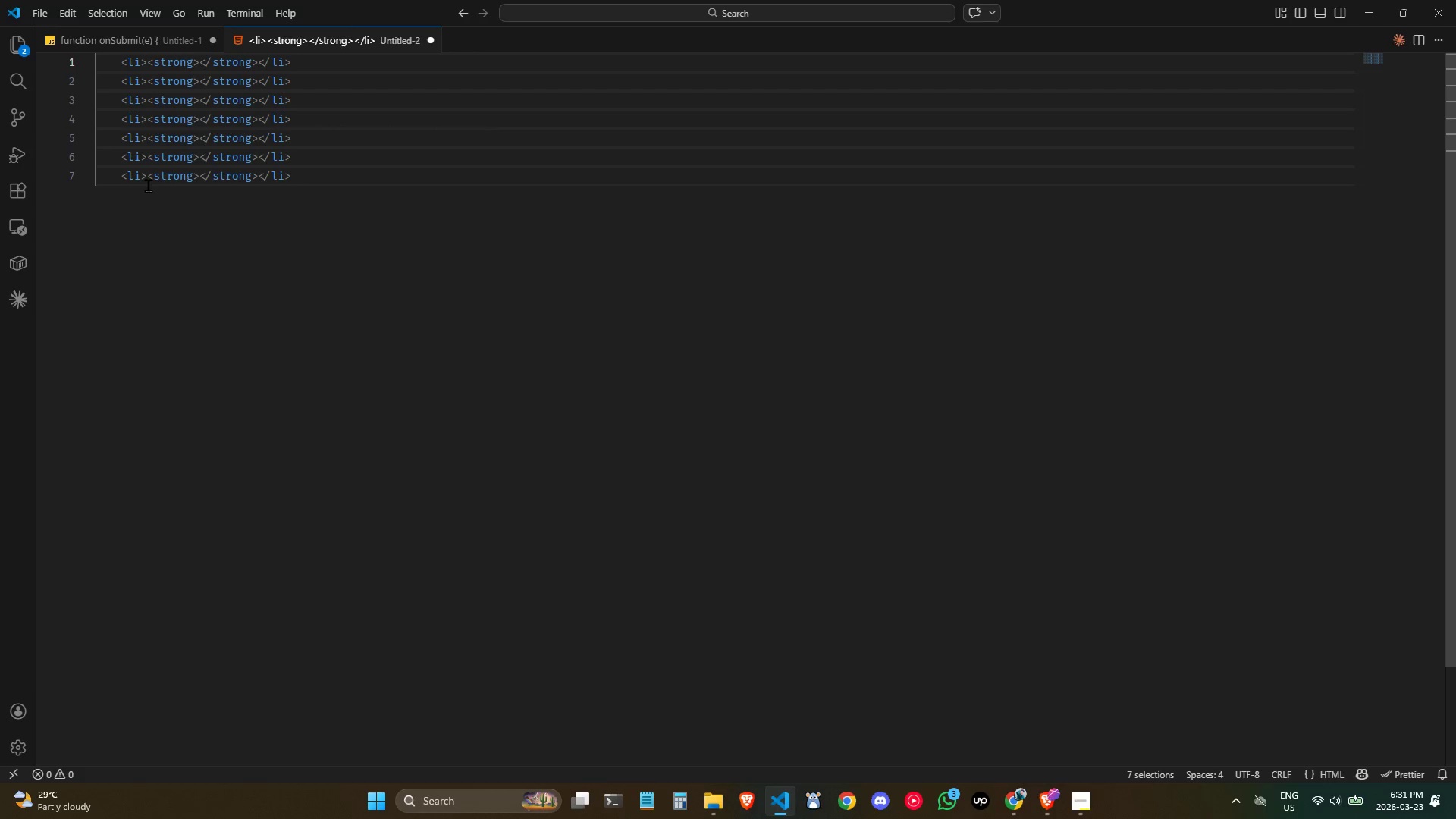 
key(Control+ControlLeft)
 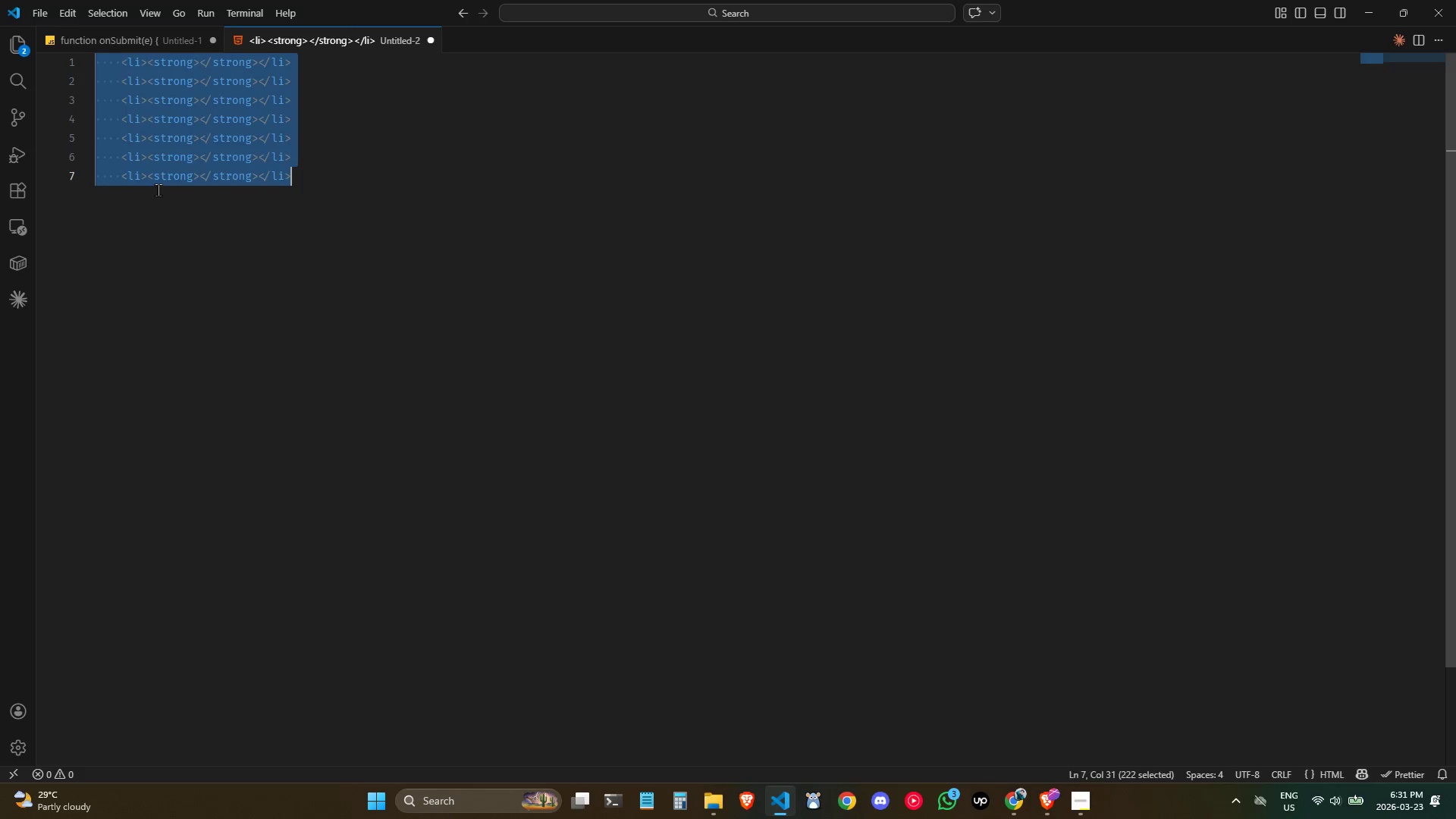 
key(Control+A)
 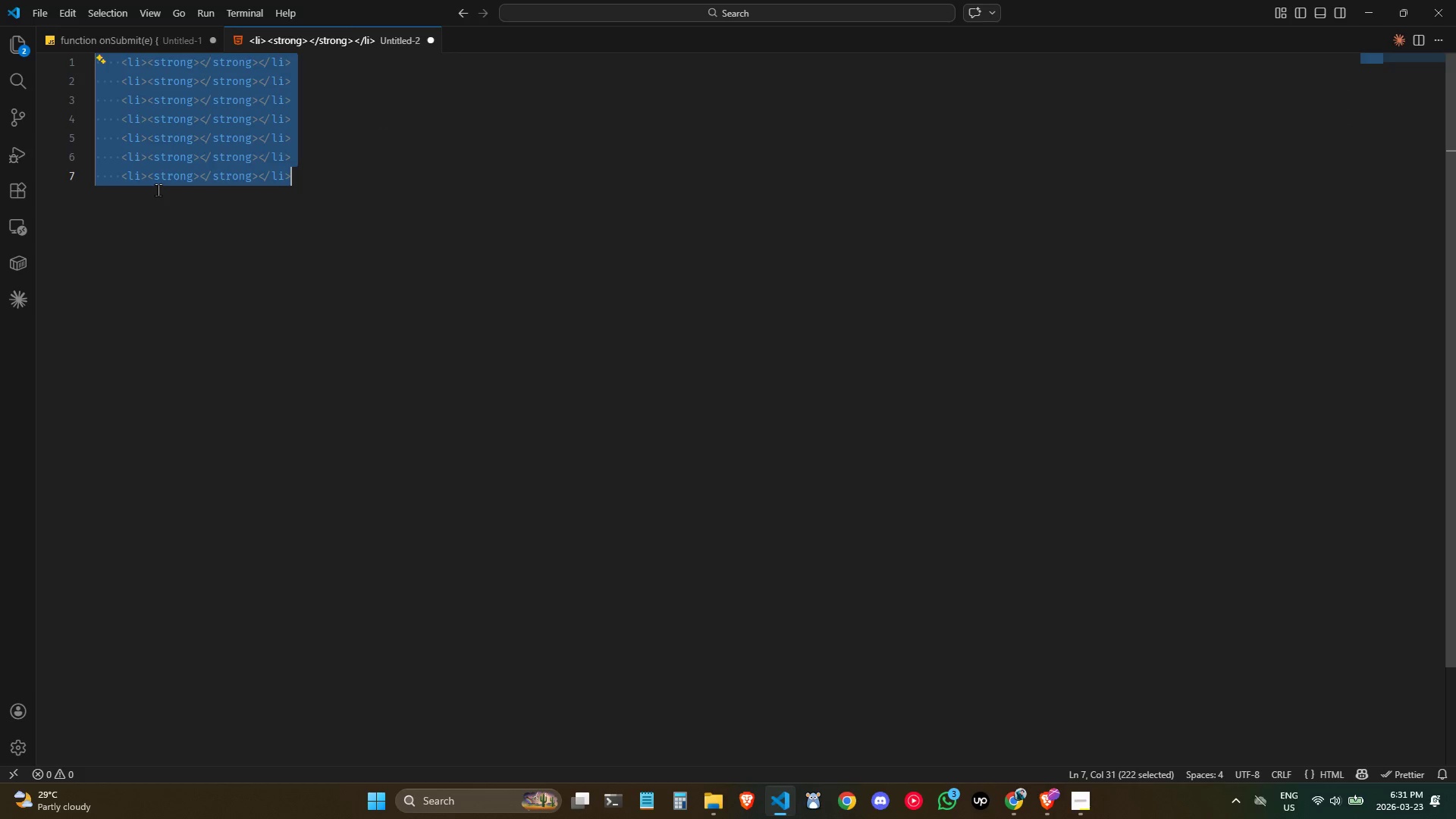 
key(Control+C)
 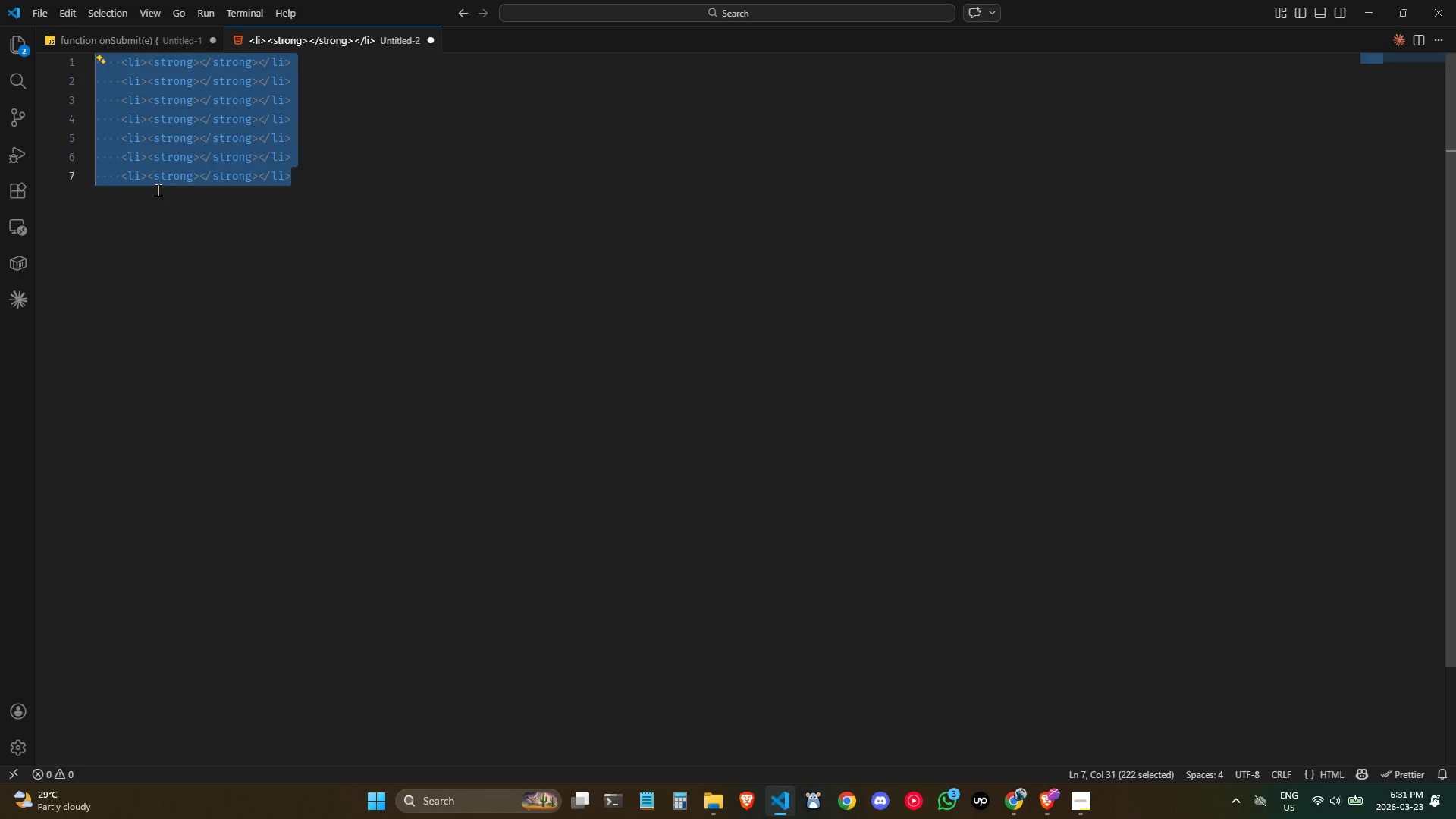 
key(Control+C)
 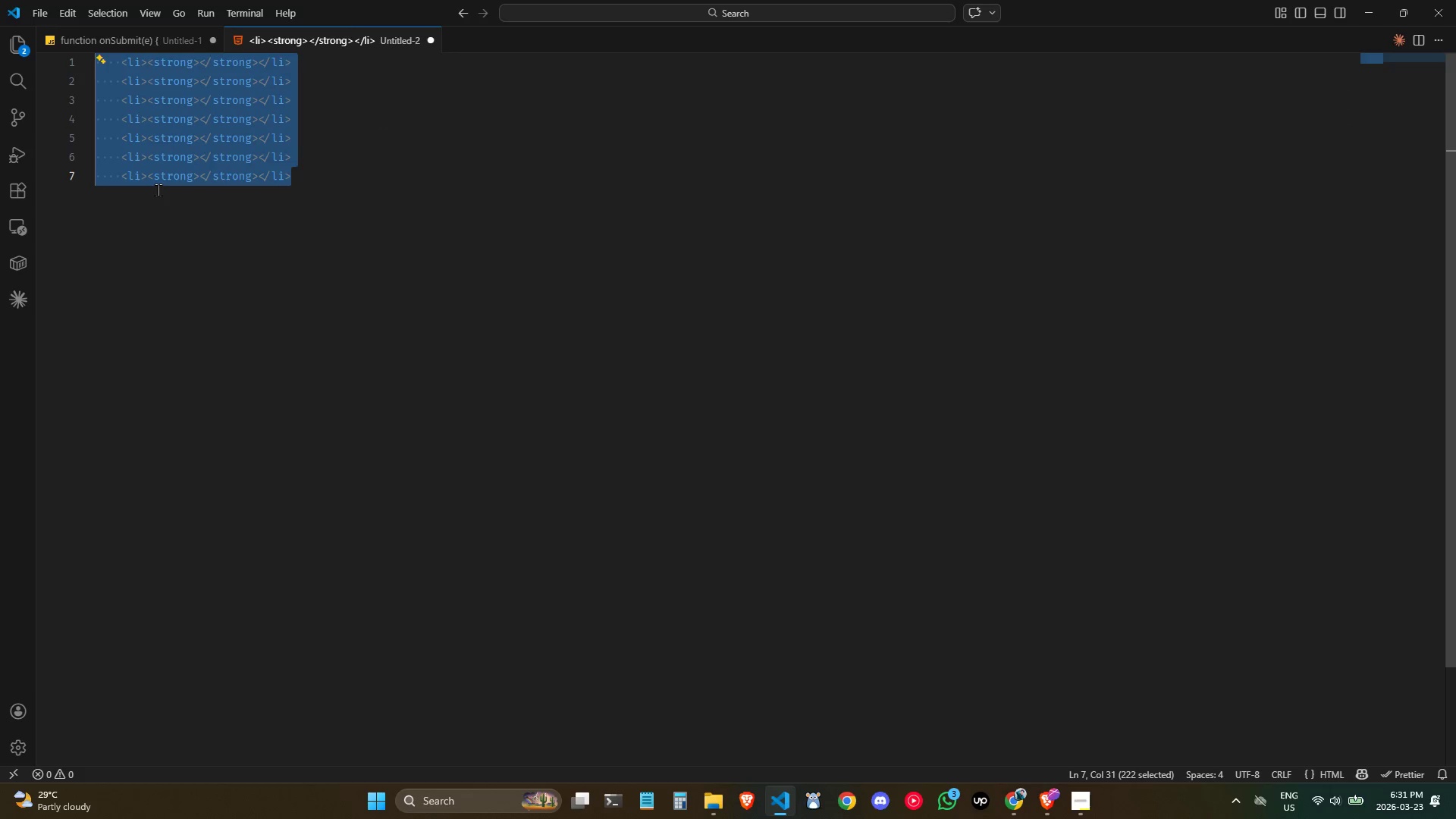 
key(Control+C)
 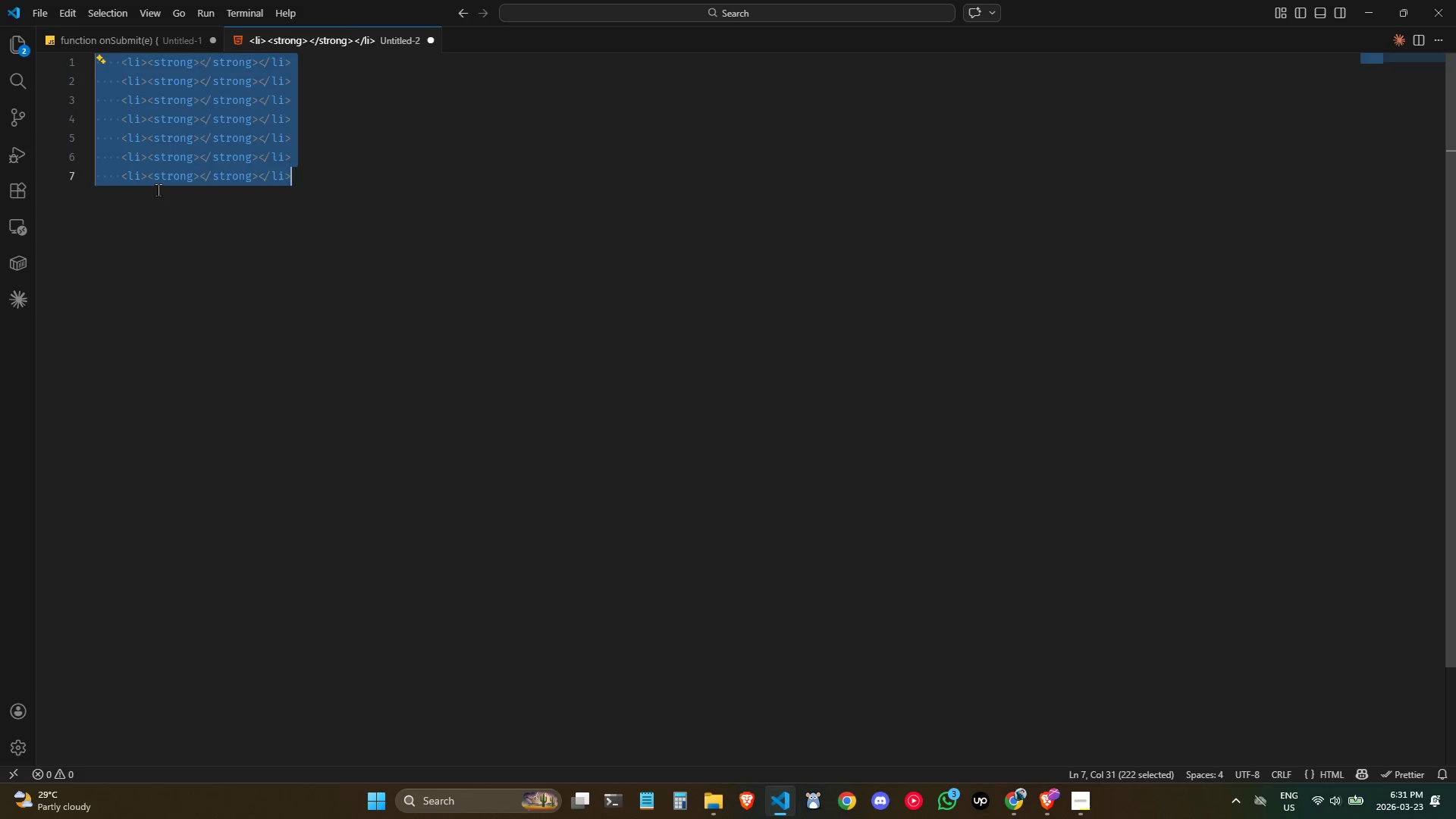 
key(Control+C)
 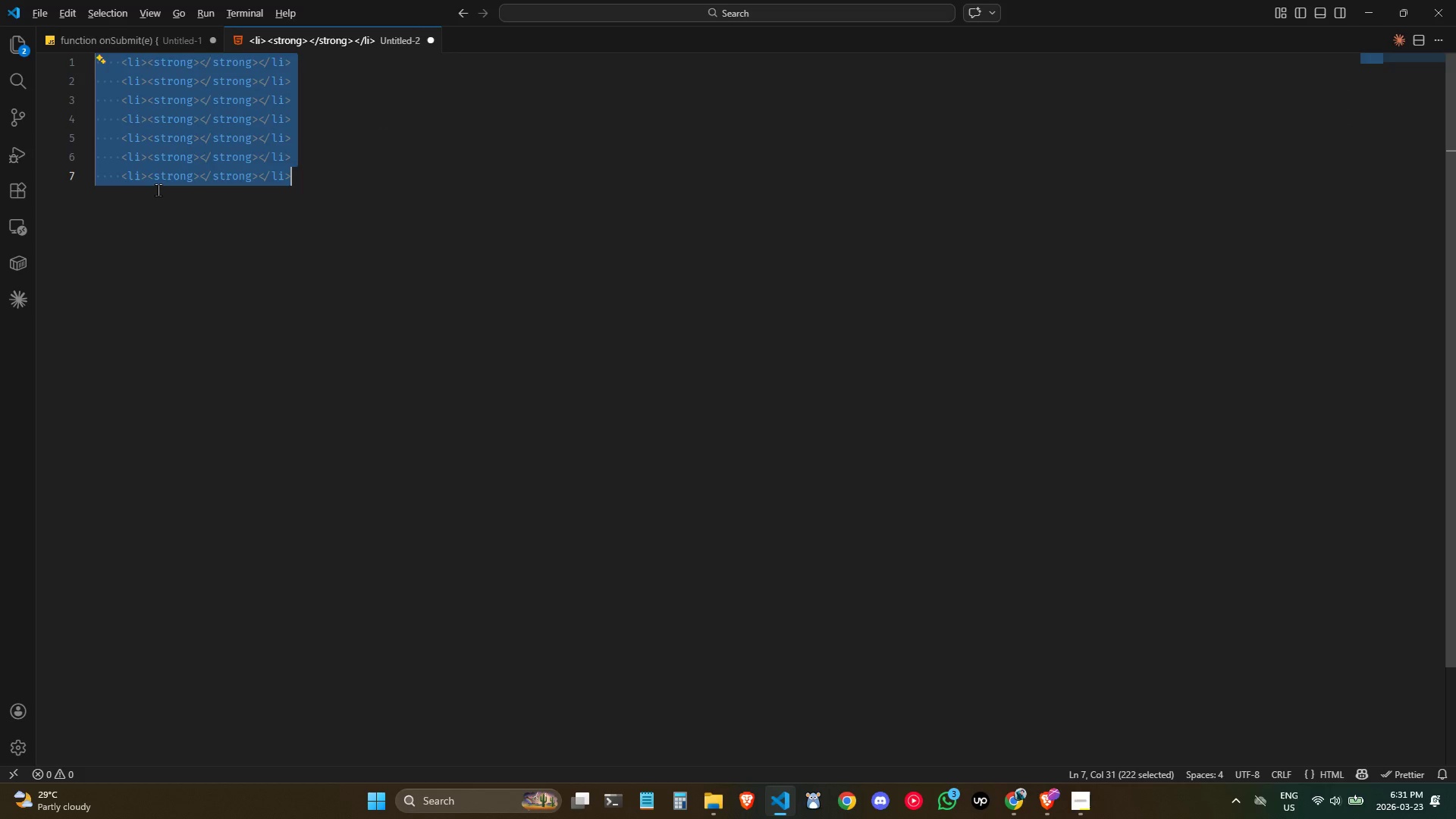 
key(Alt+AltLeft)
 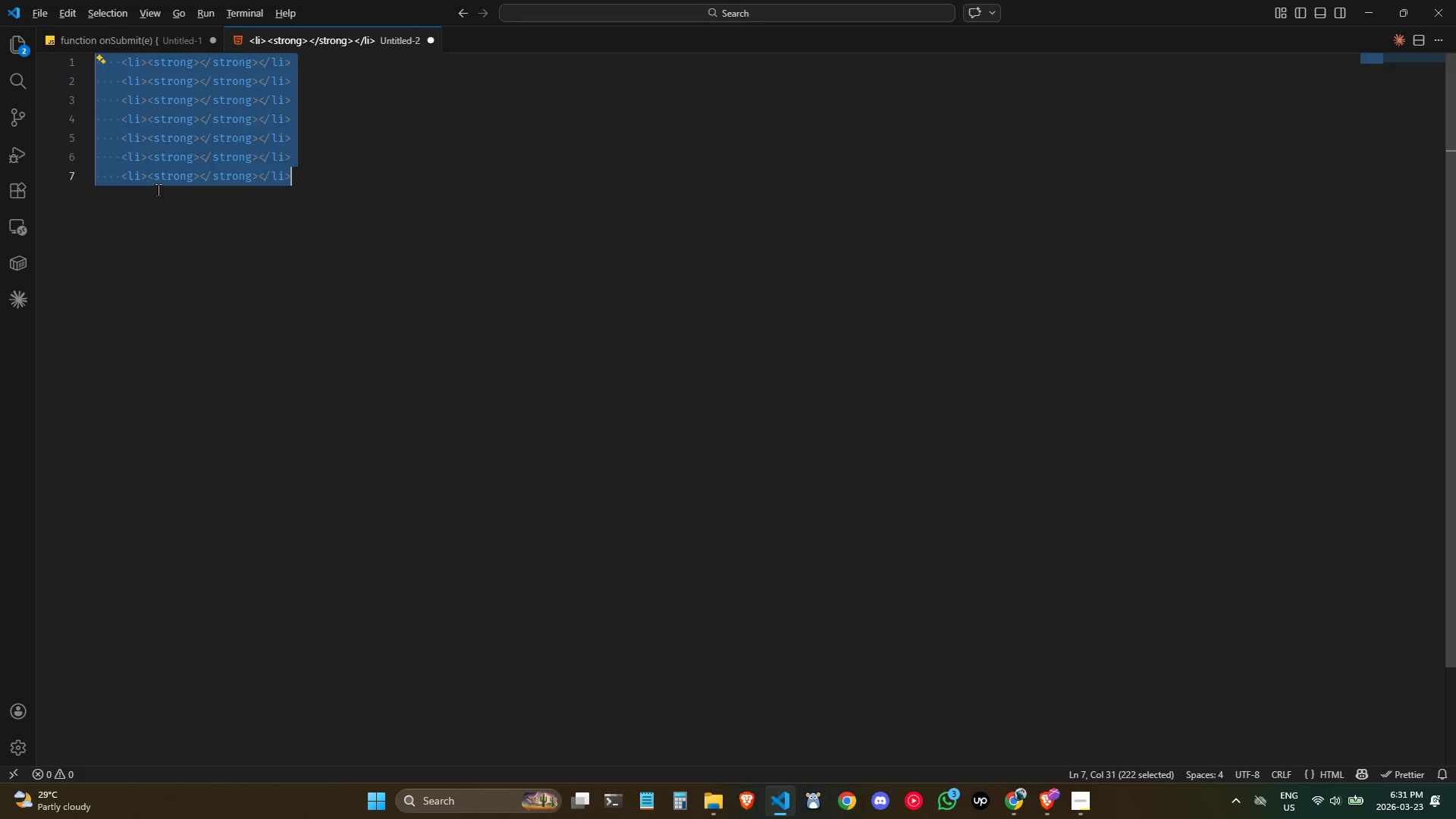 
key(Alt+Tab)
 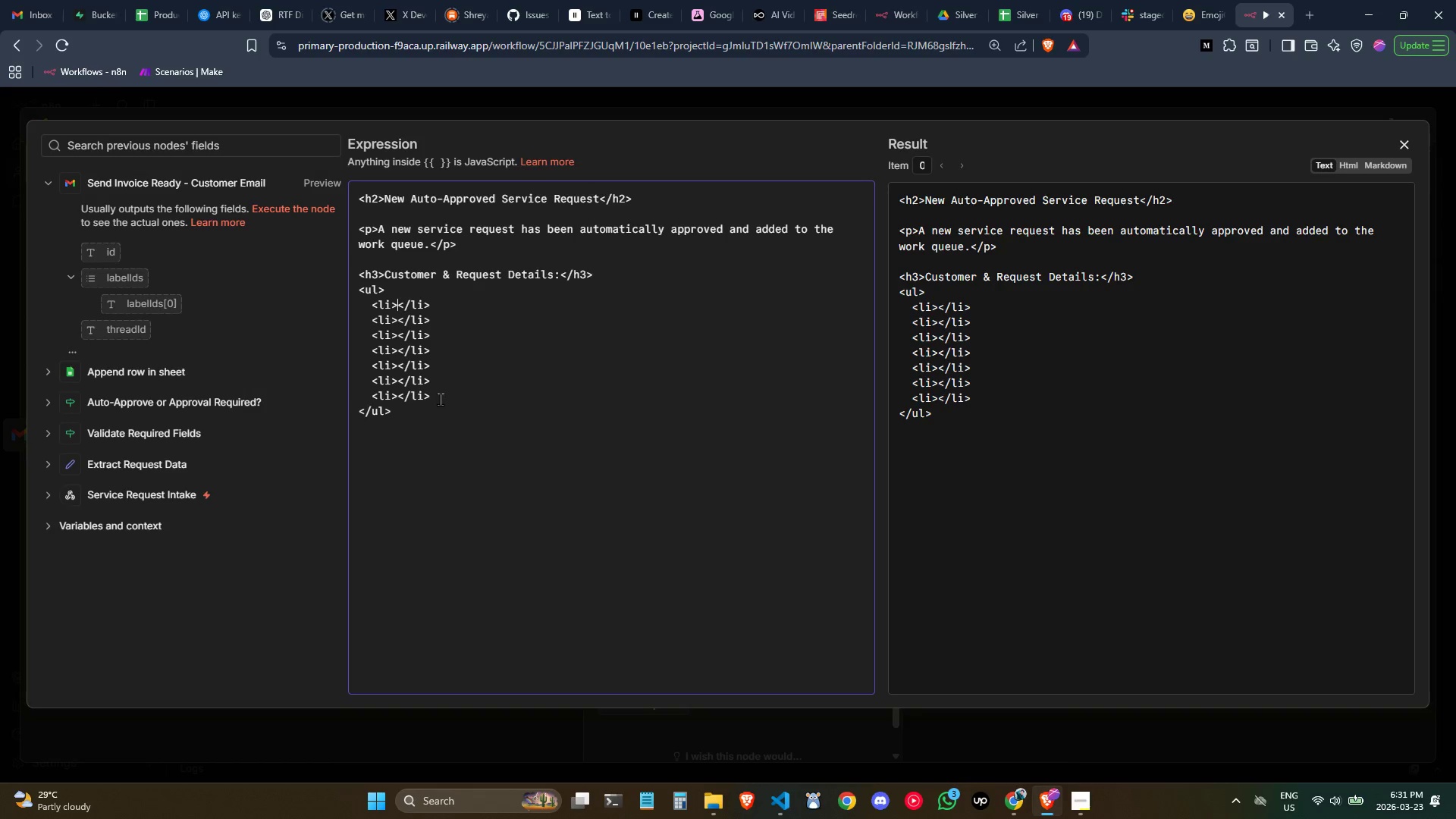 
left_click_drag(start_coordinate=[434, 392], to_coordinate=[315, 301])
 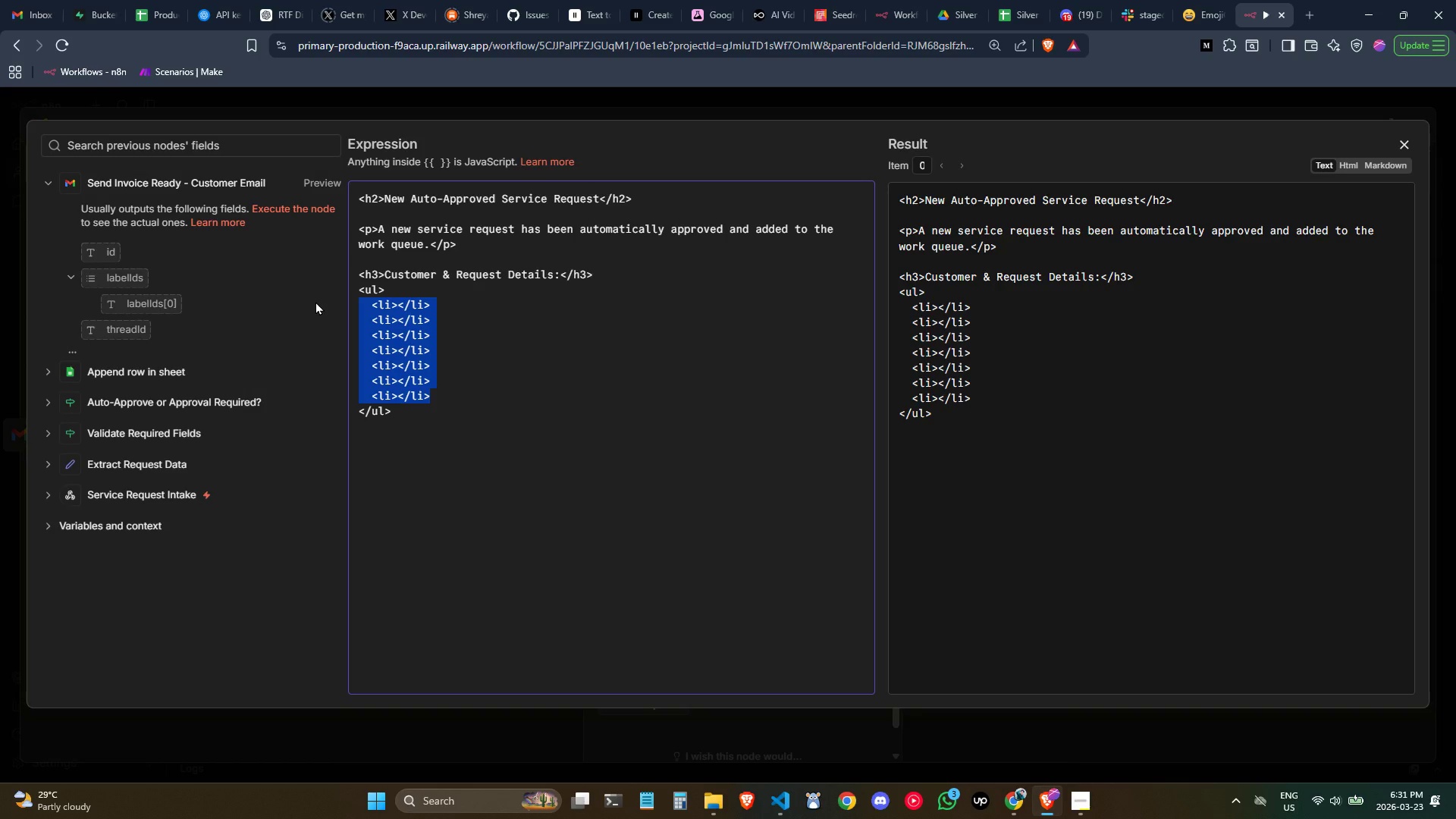 
key(Control+V)
 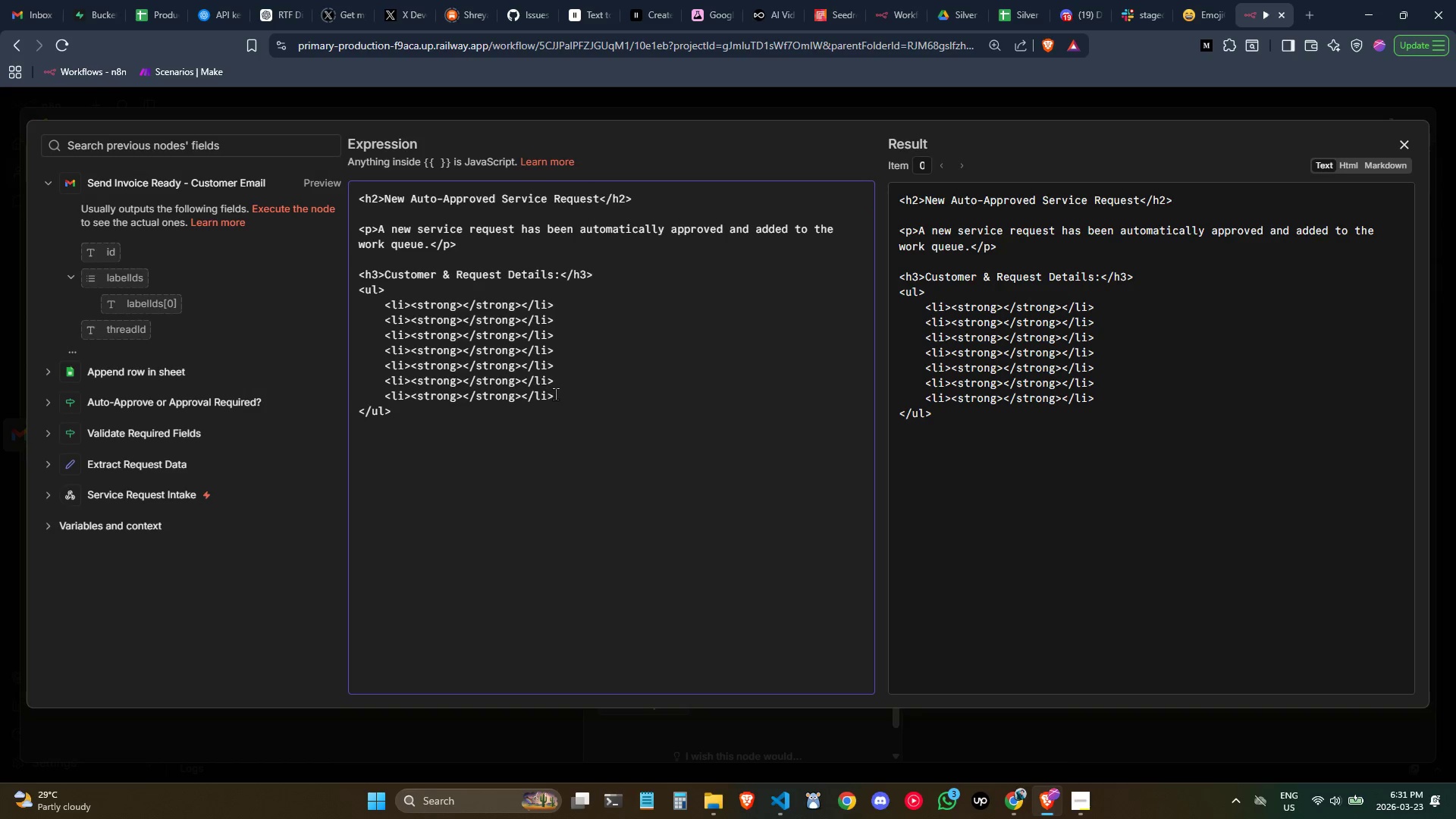 
left_click_drag(start_coordinate=[557, 394], to_coordinate=[304, 300])
 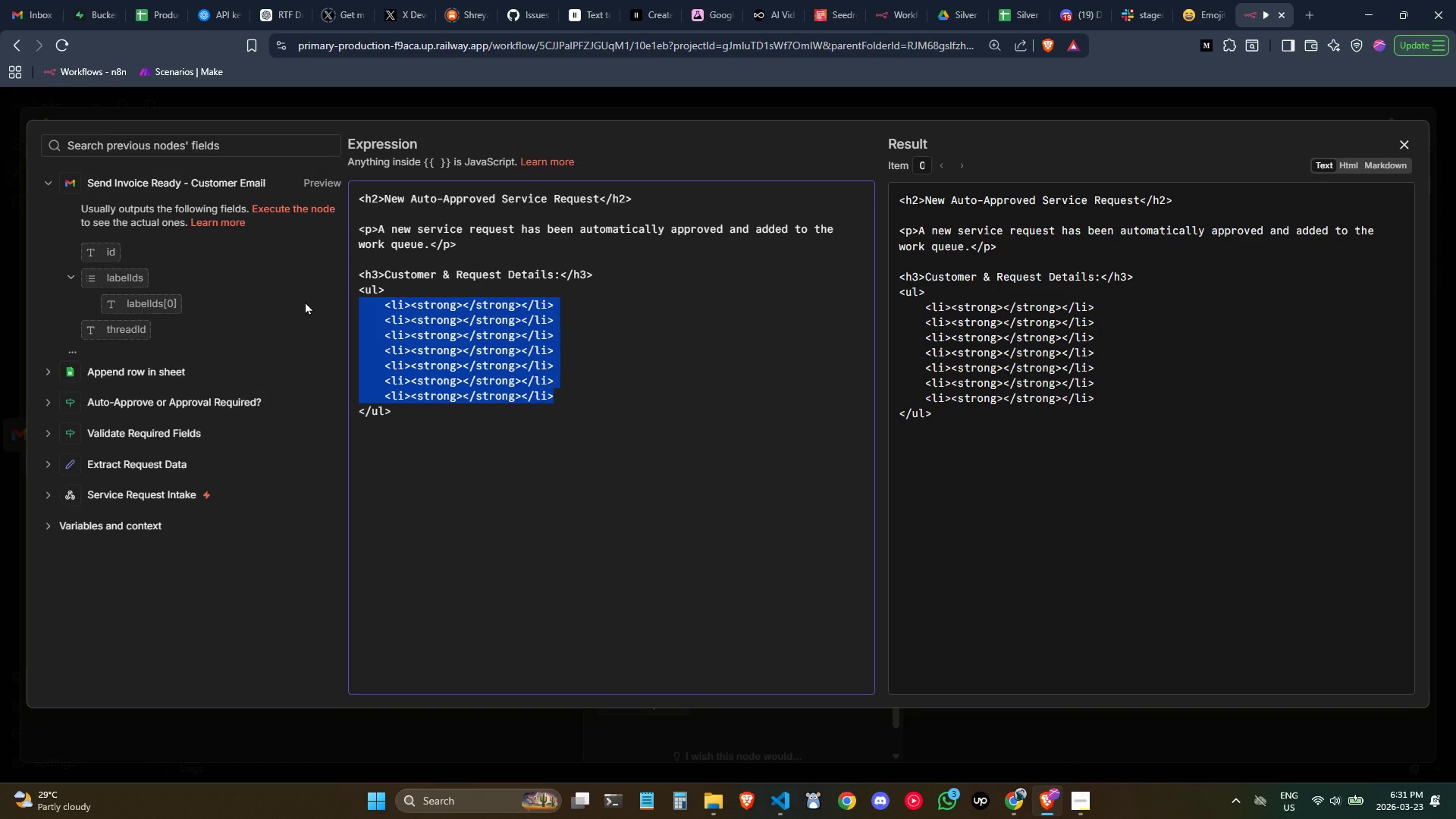 
key(Shift+Tab)
 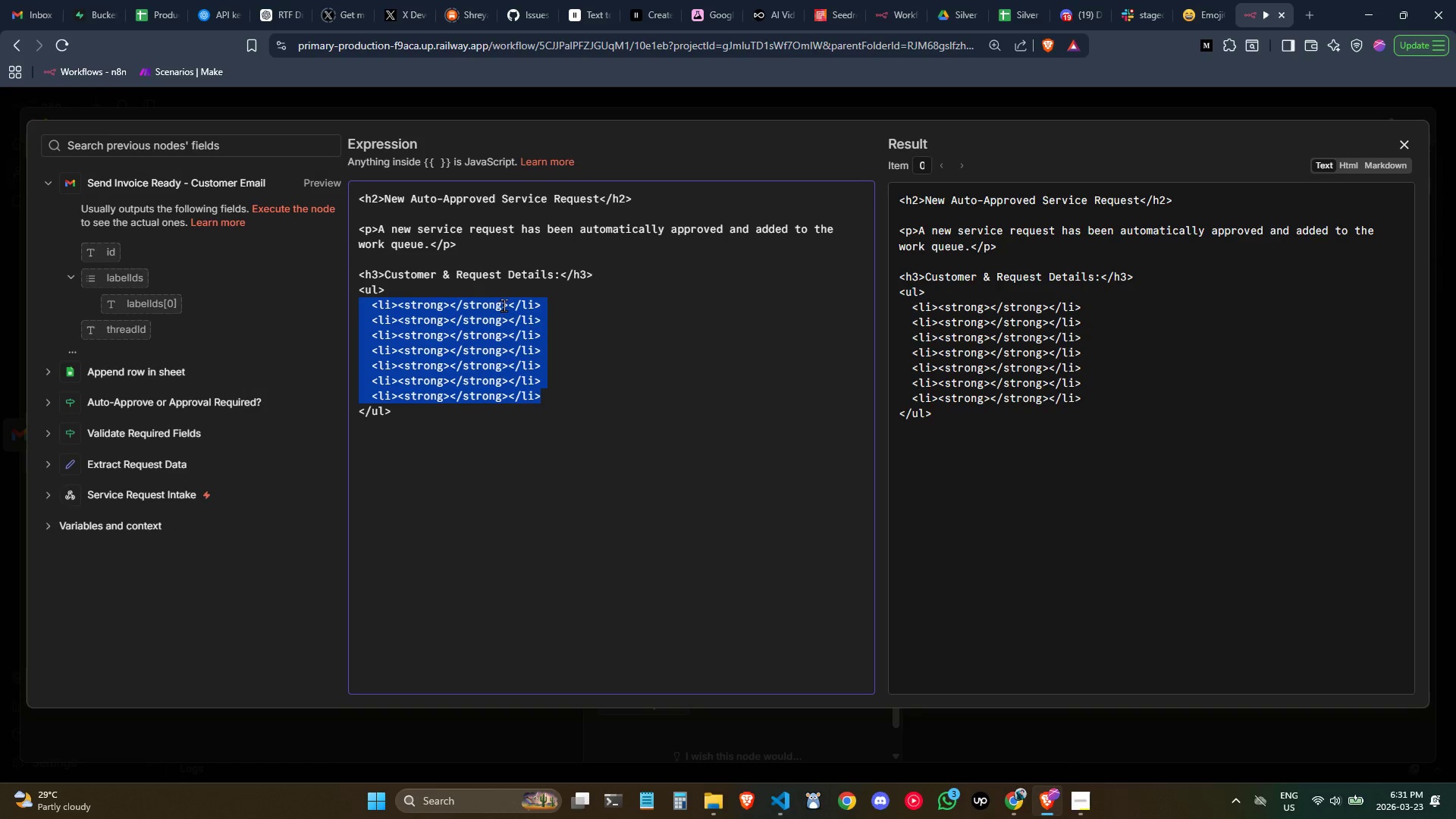 
left_click([504, 305])
 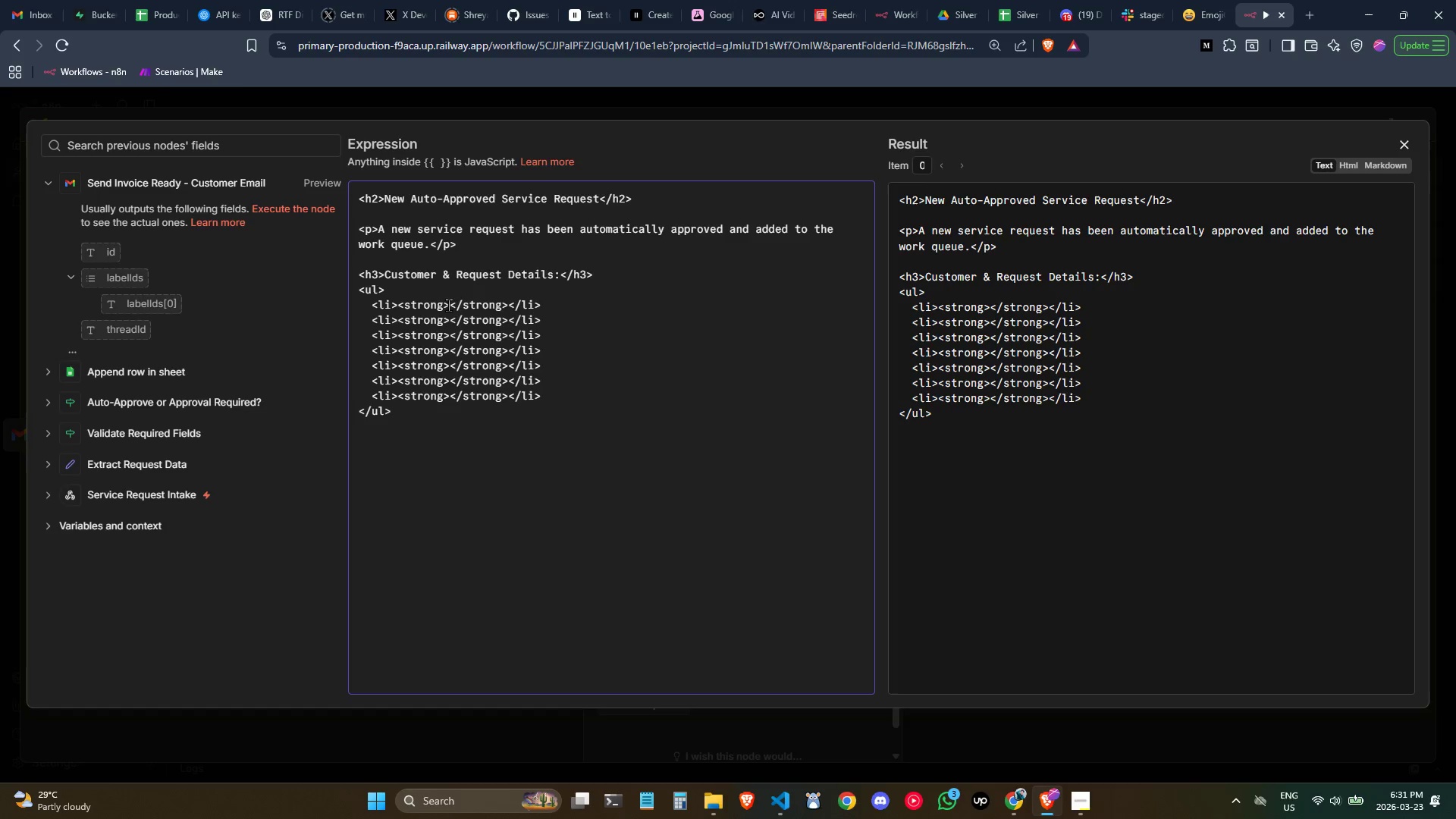 
left_click([449, 305])
 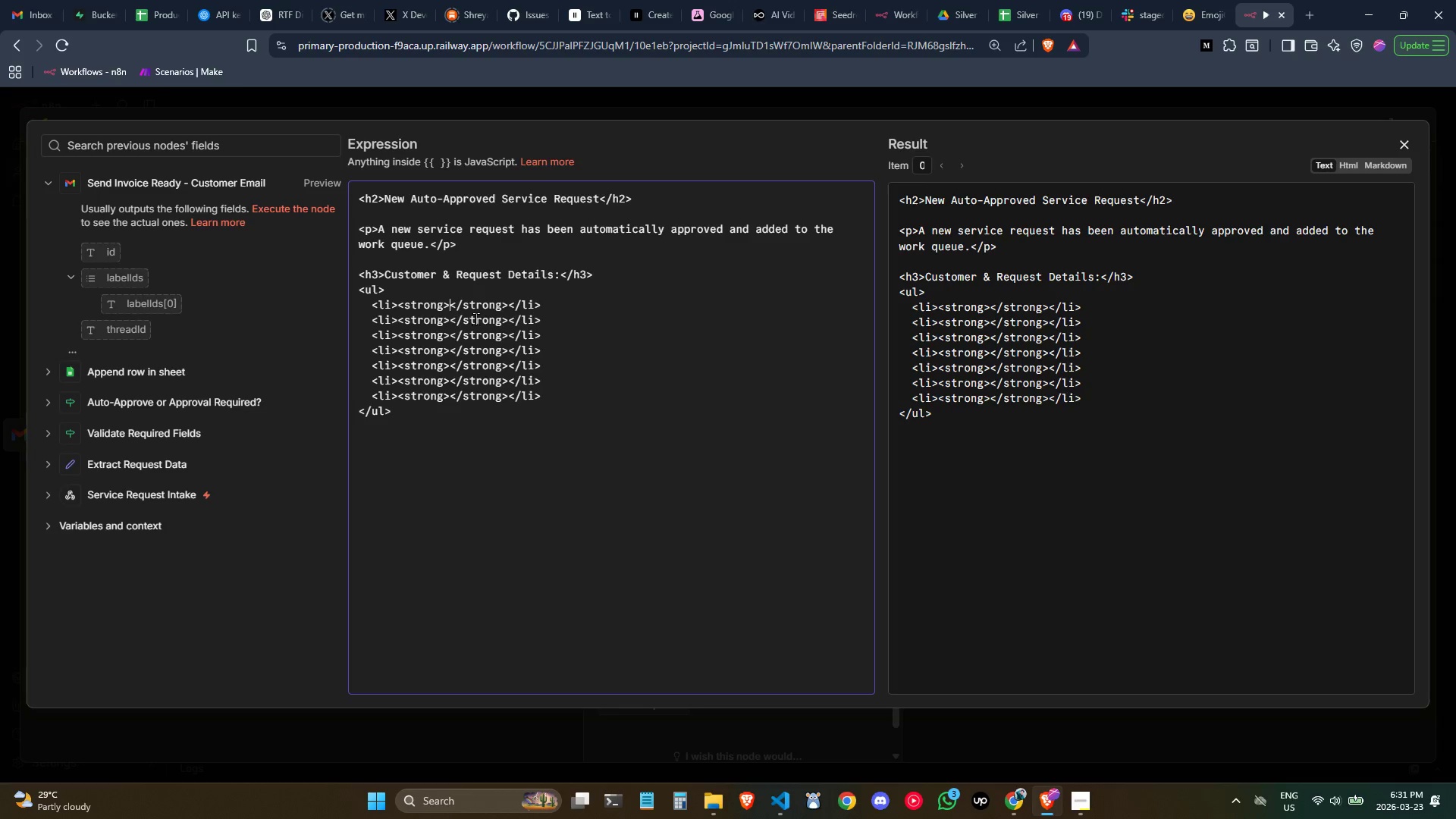 
type(Request ID:)
 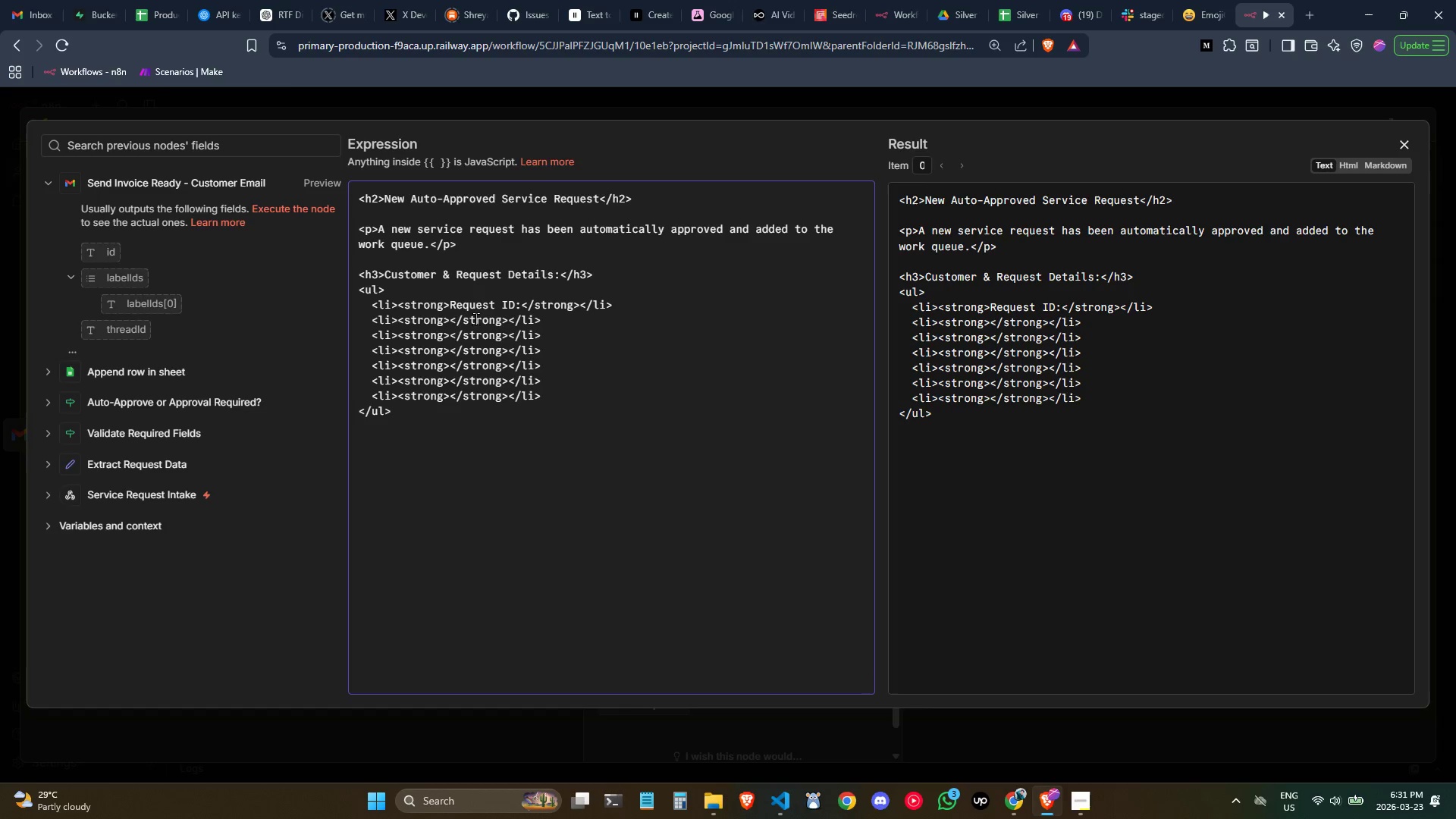 
key(ArrowRight)
 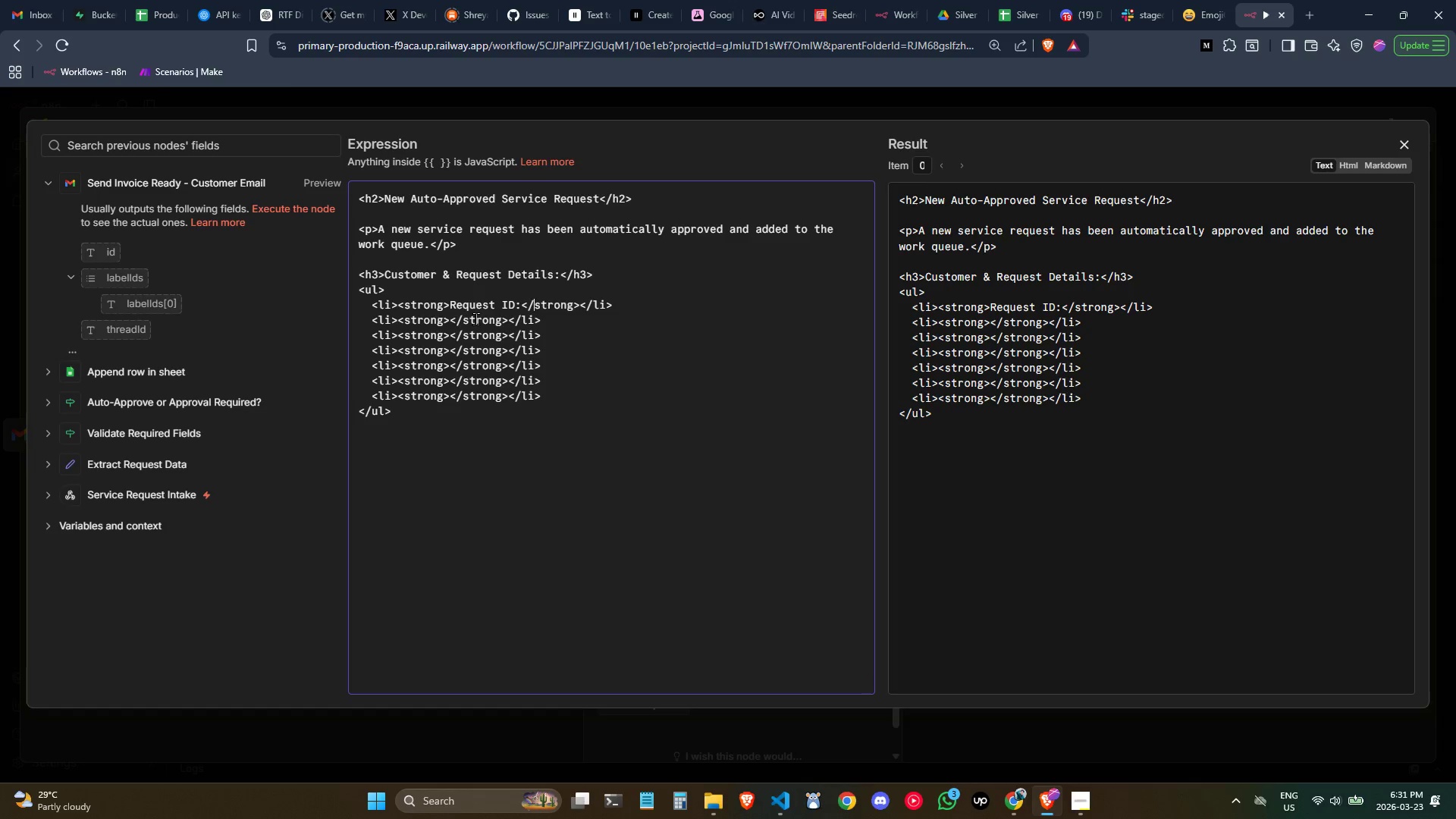 
key(ArrowRight)
 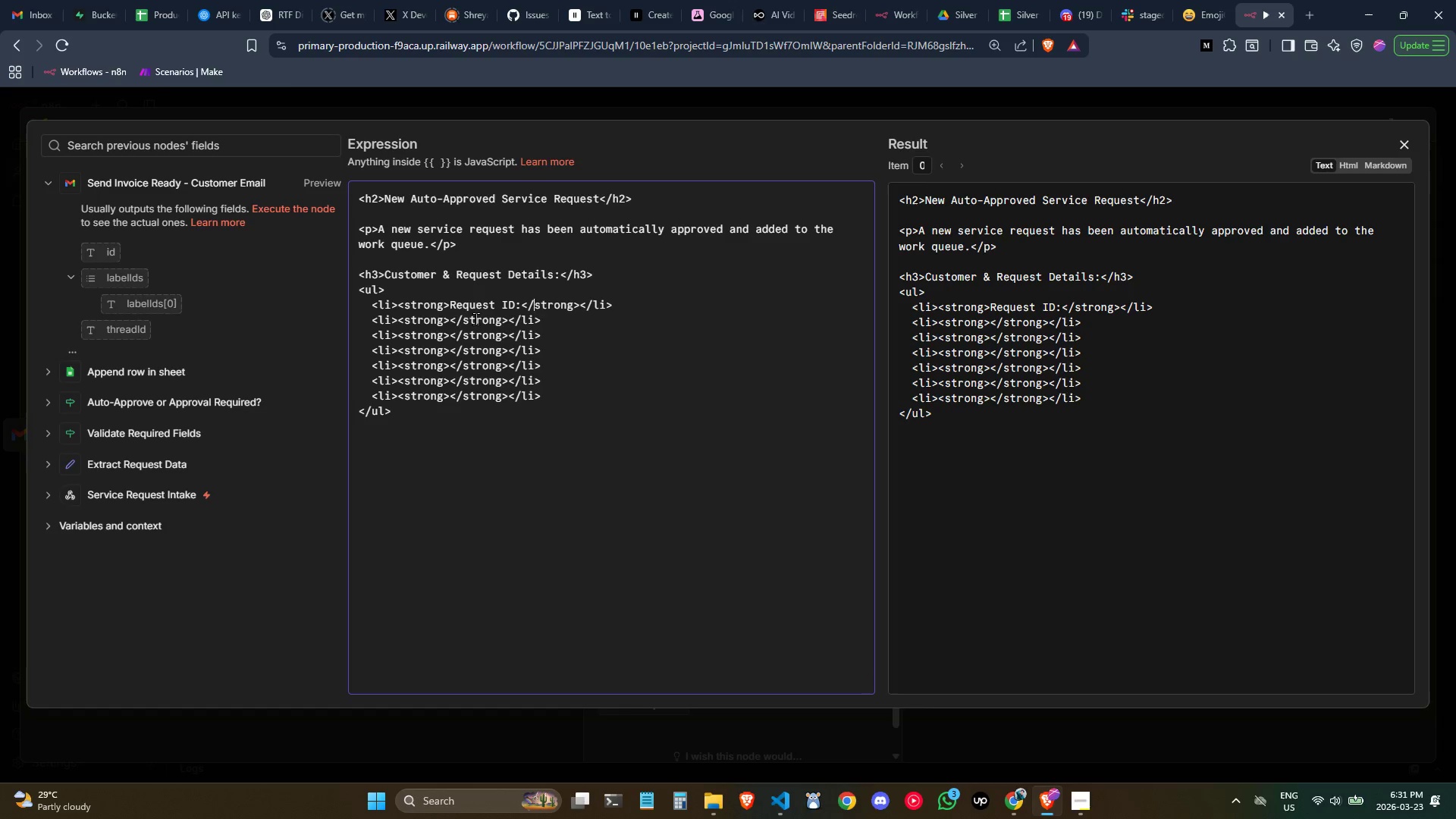 
key(ArrowRight)
 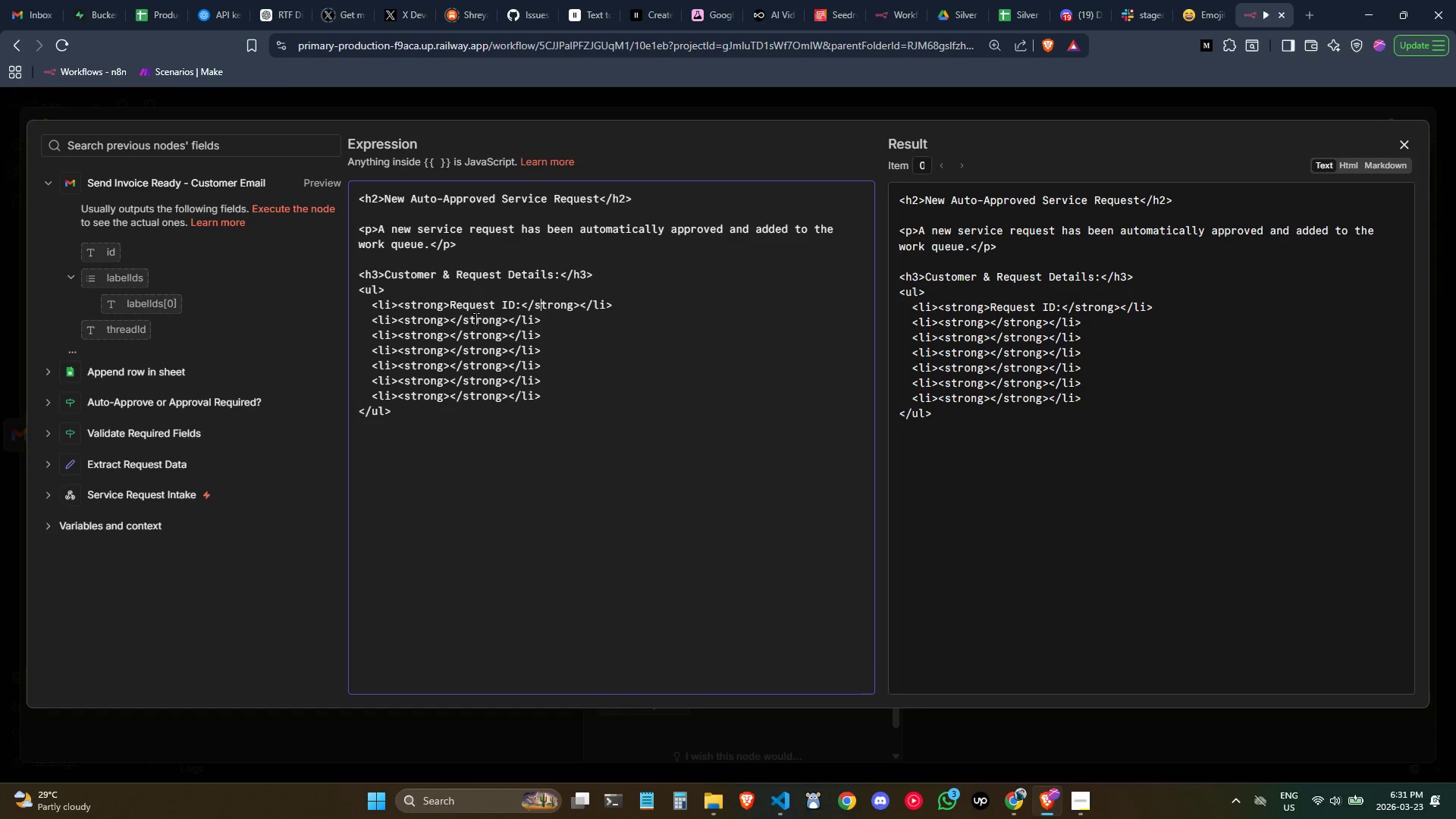 
key(ArrowRight)
 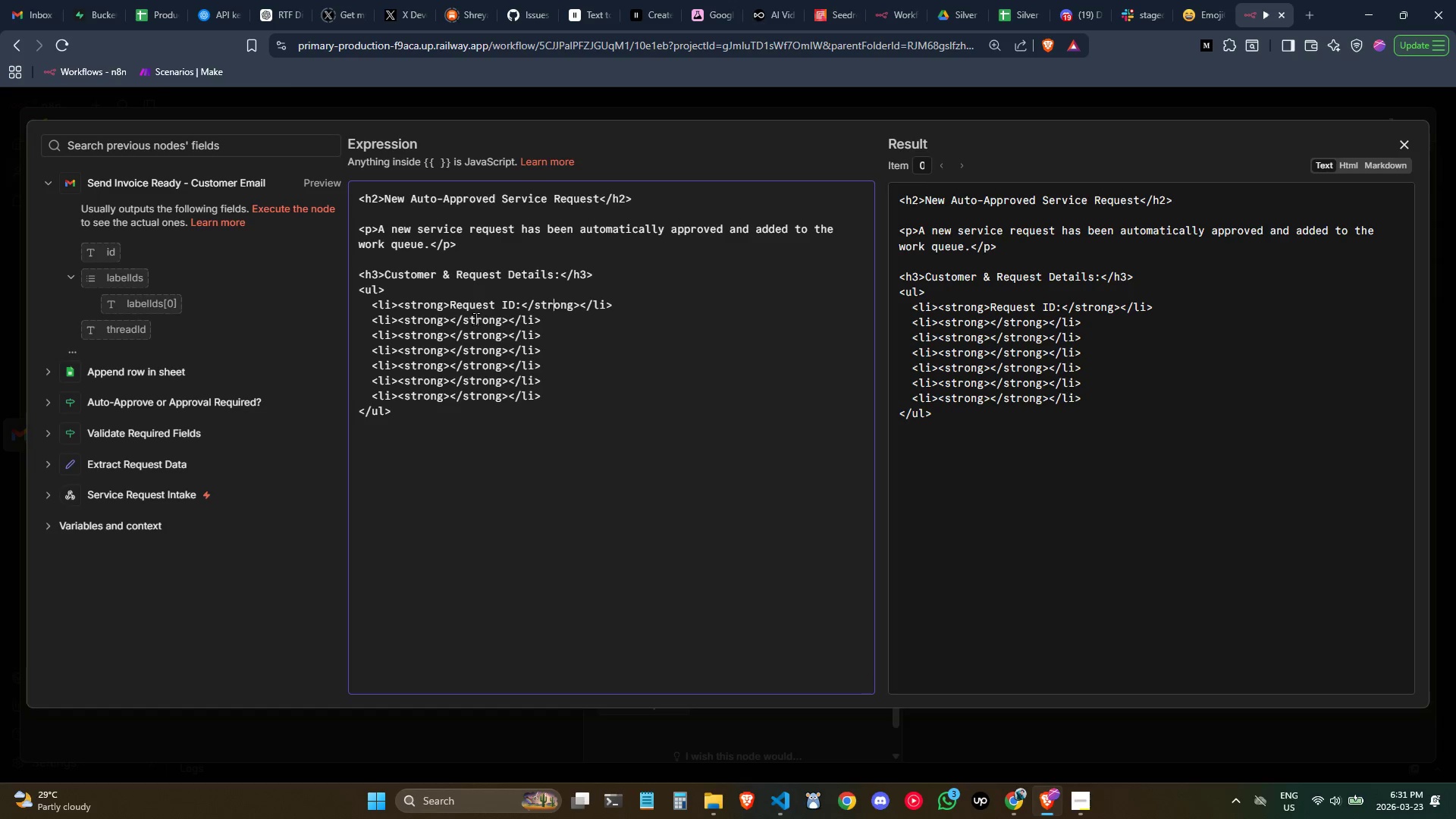 
key(ArrowRight)
 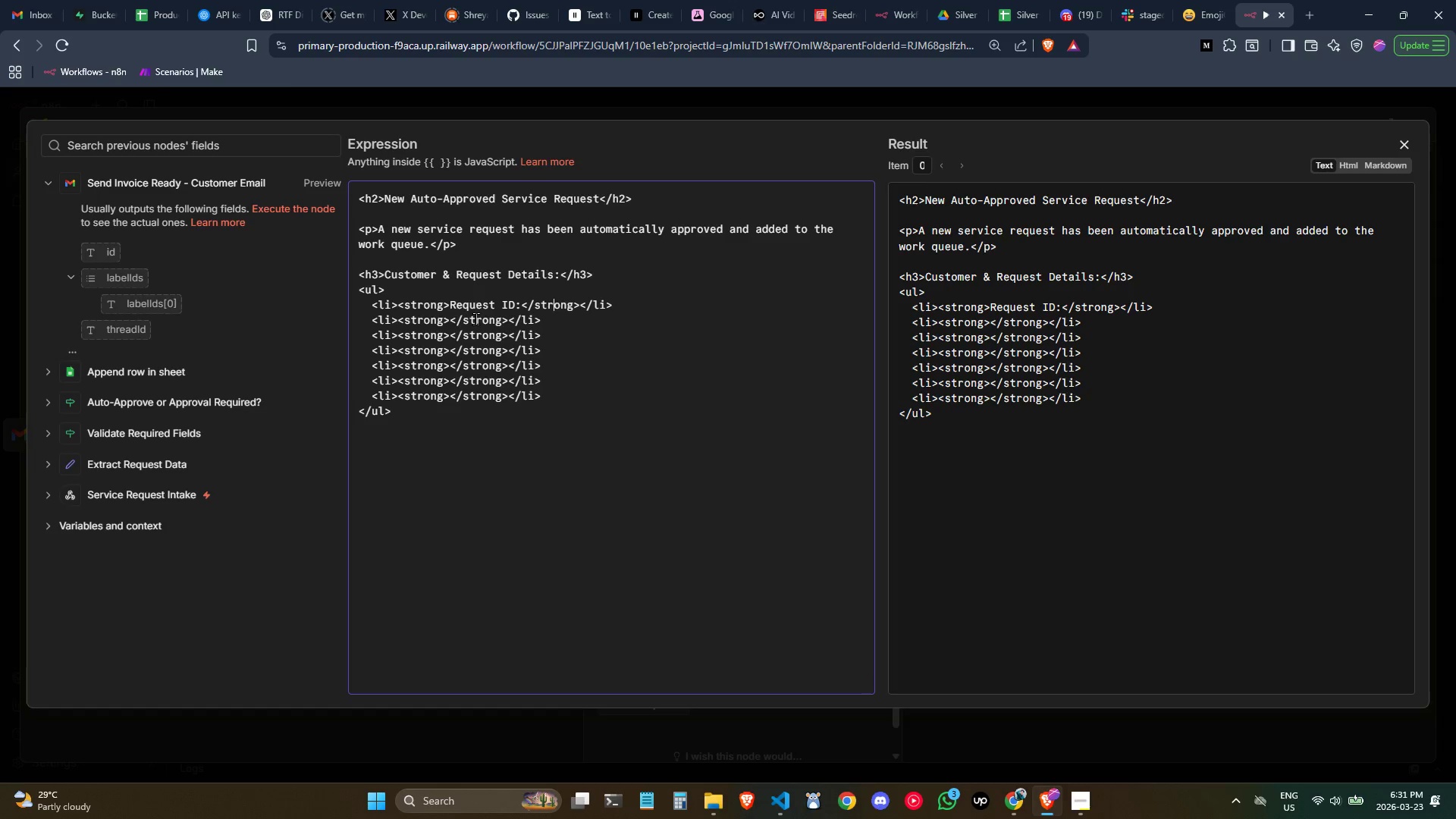 
key(ArrowRight)
 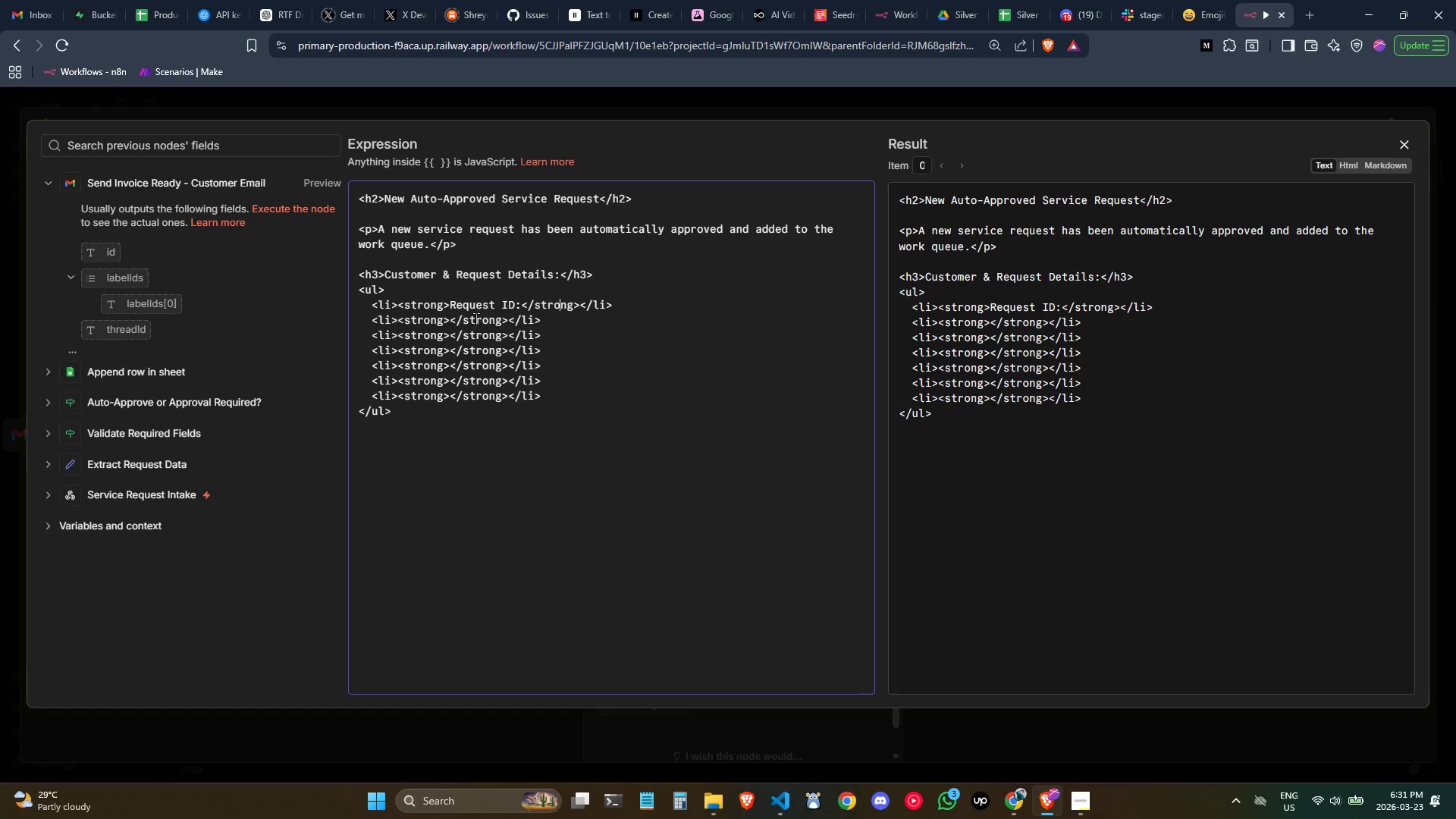 
key(ArrowRight)
 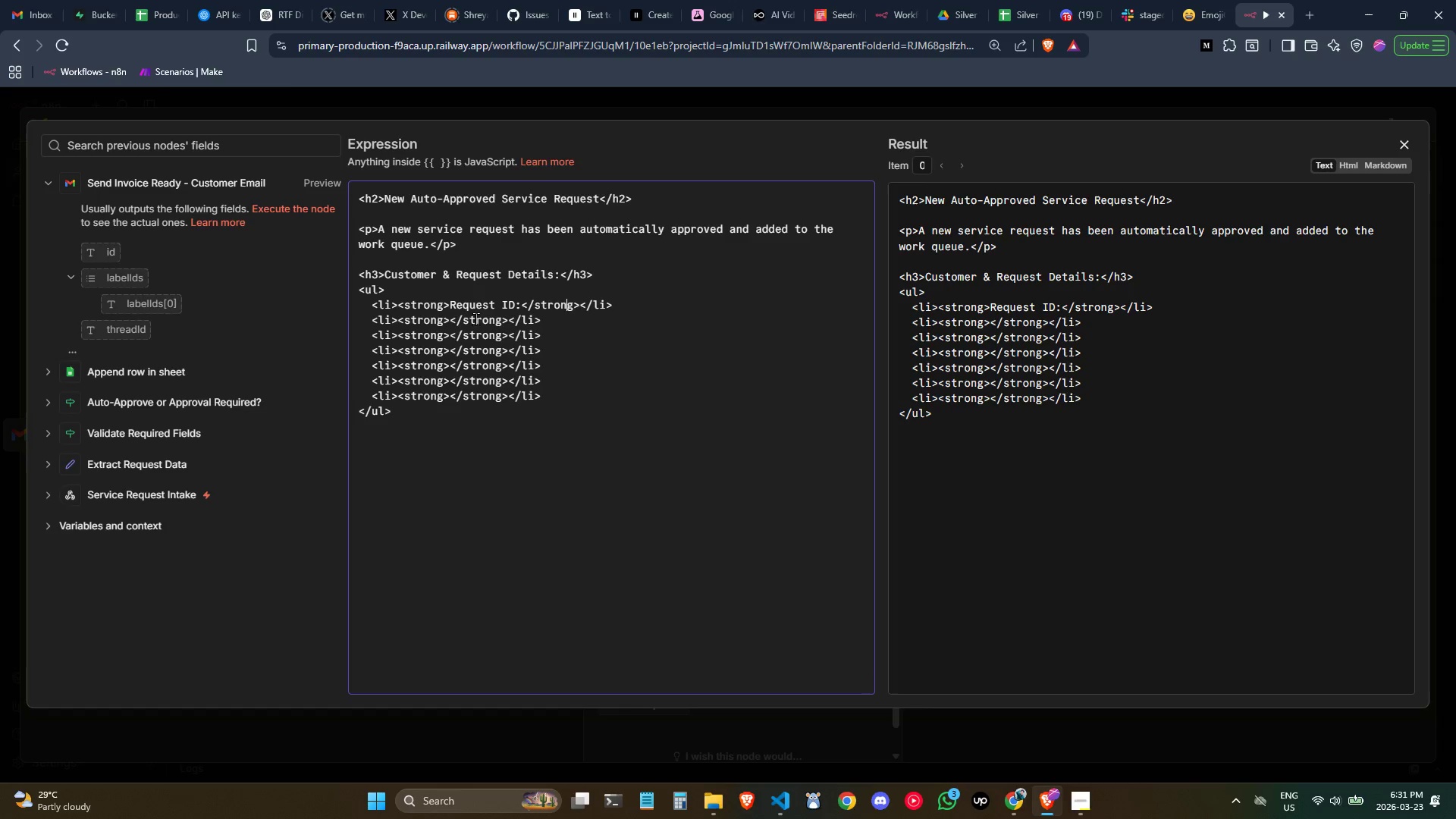 
key(ArrowRight)
 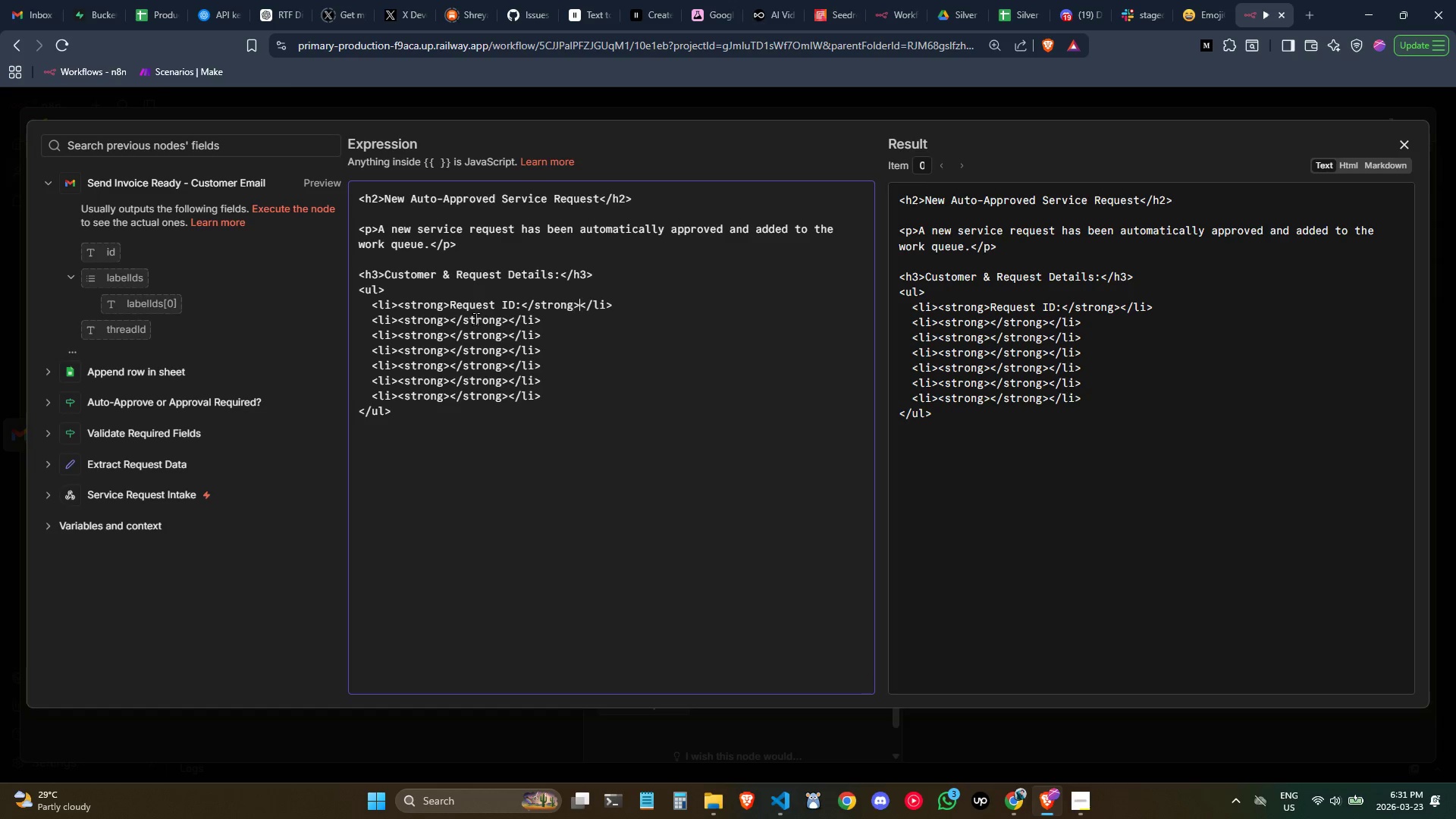 
key(ArrowRight)
 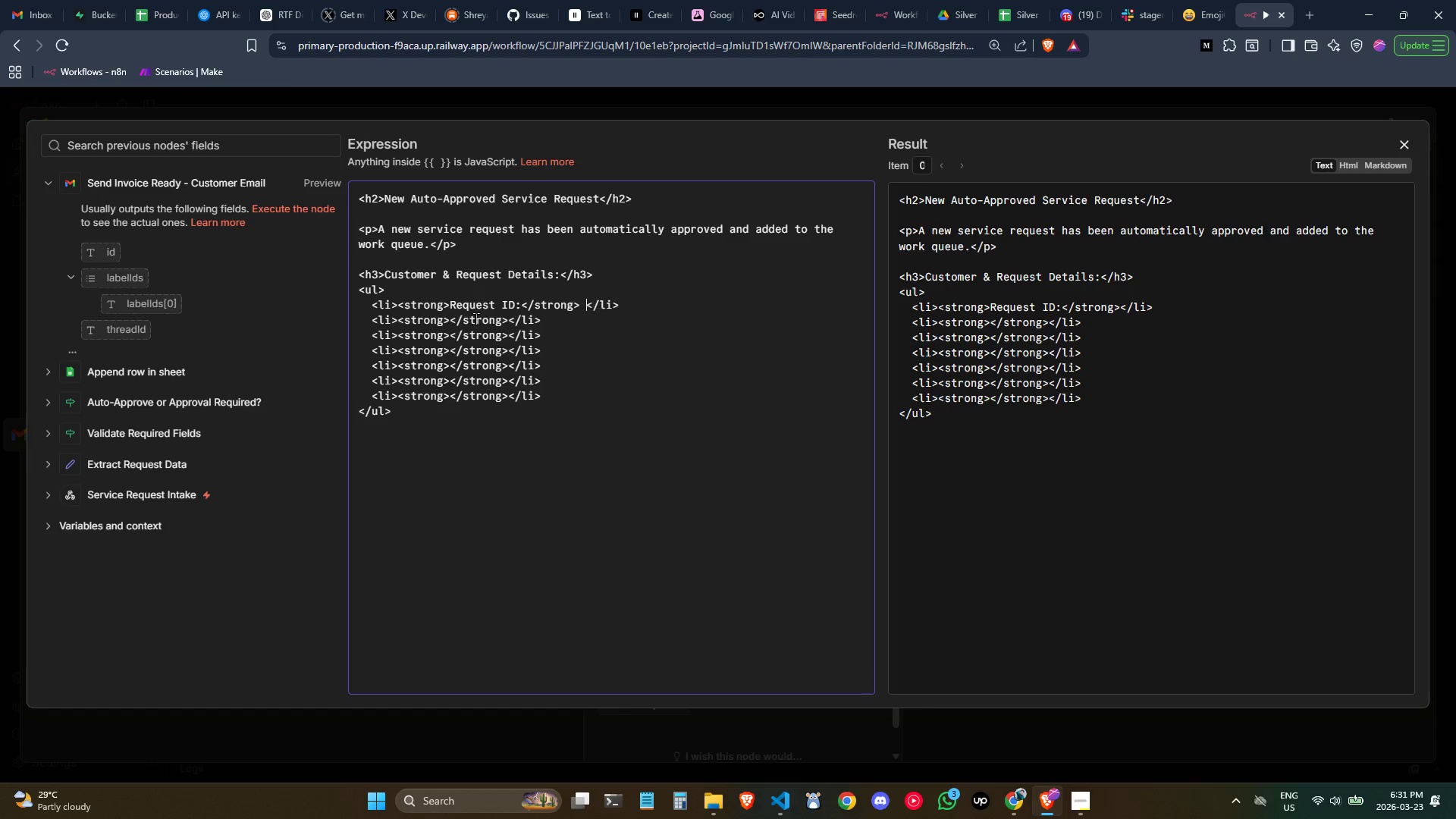 
key(Space)
 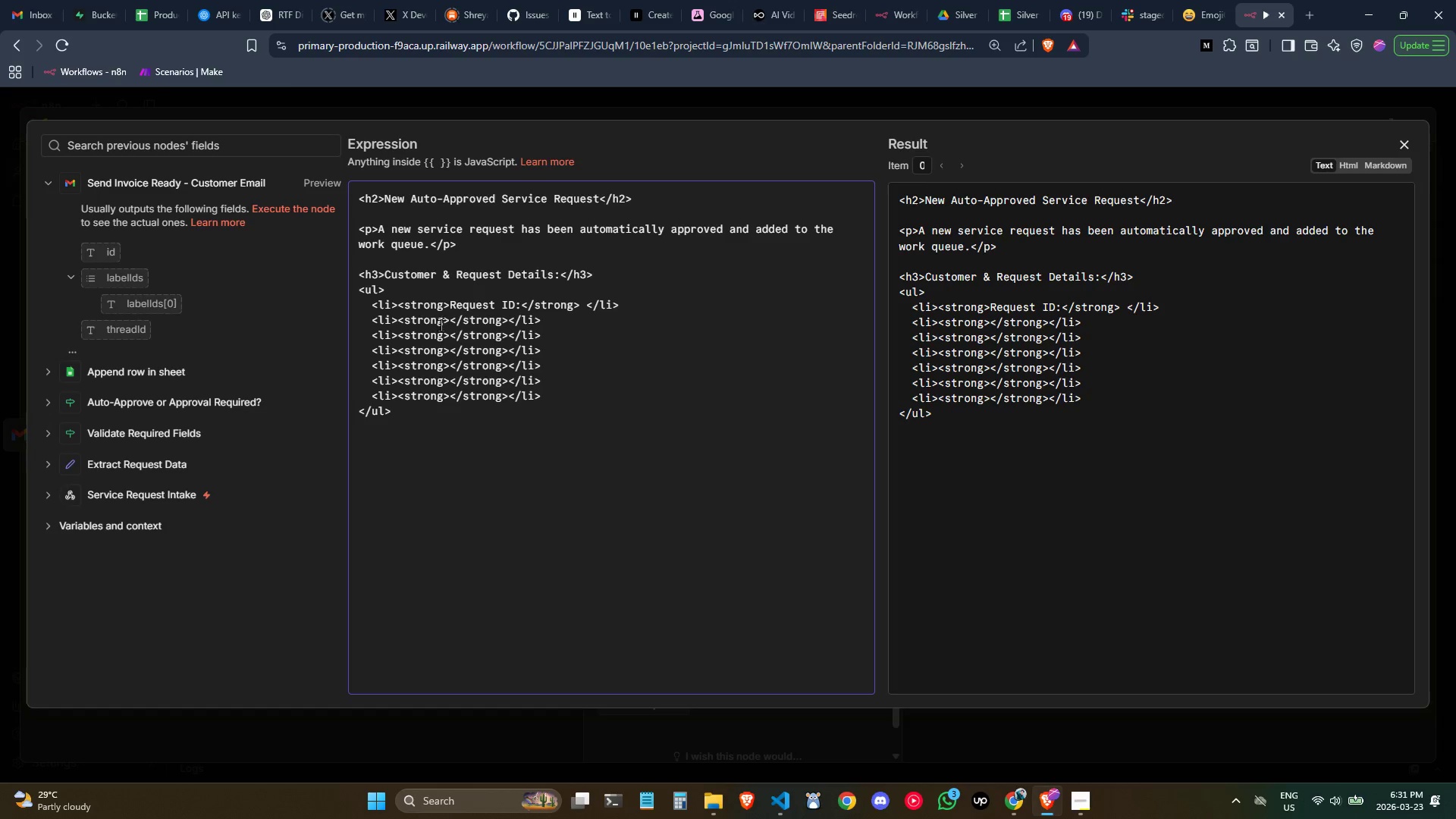 
left_click([447, 325])
 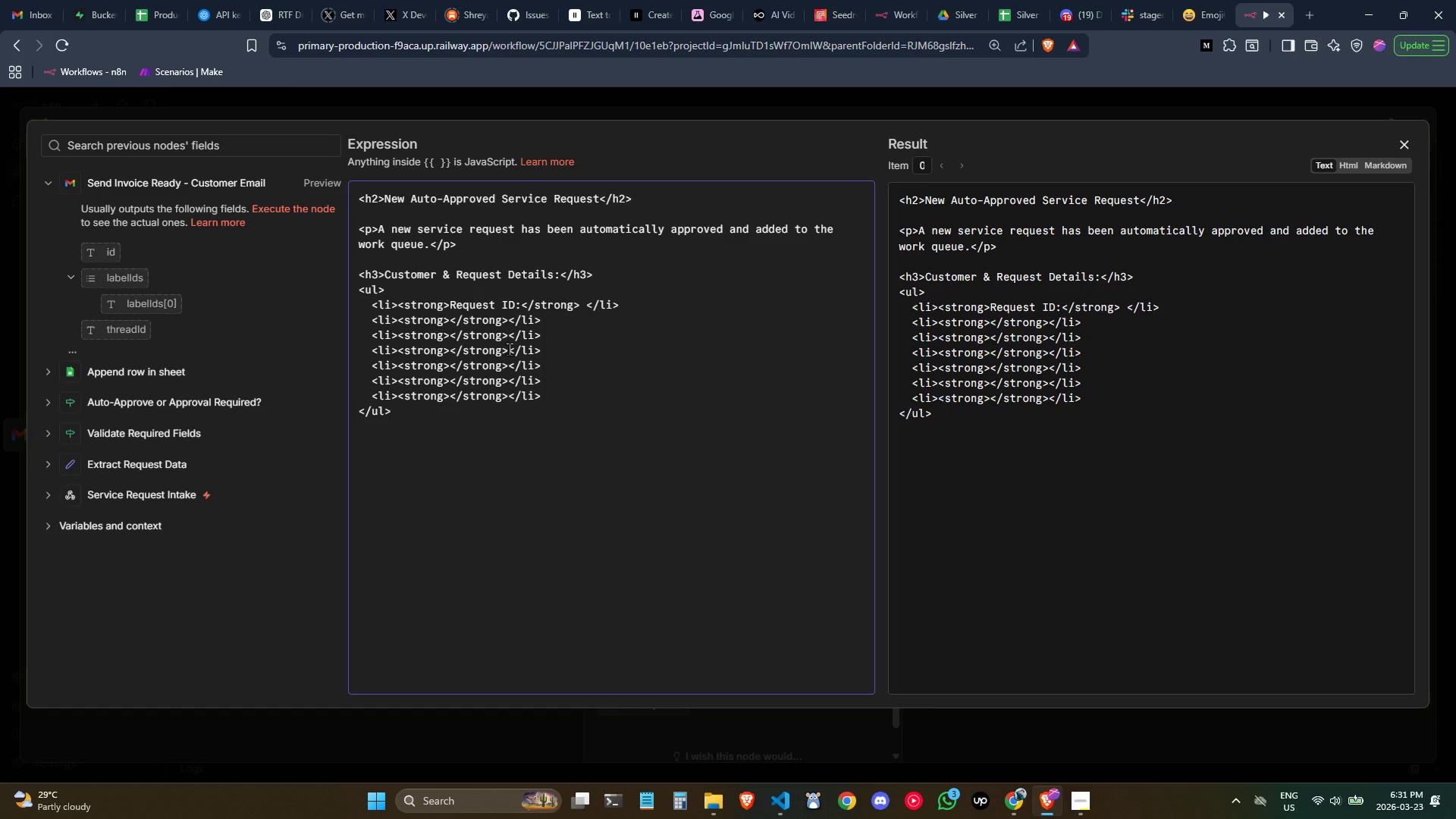 
key(ArrowRight)
 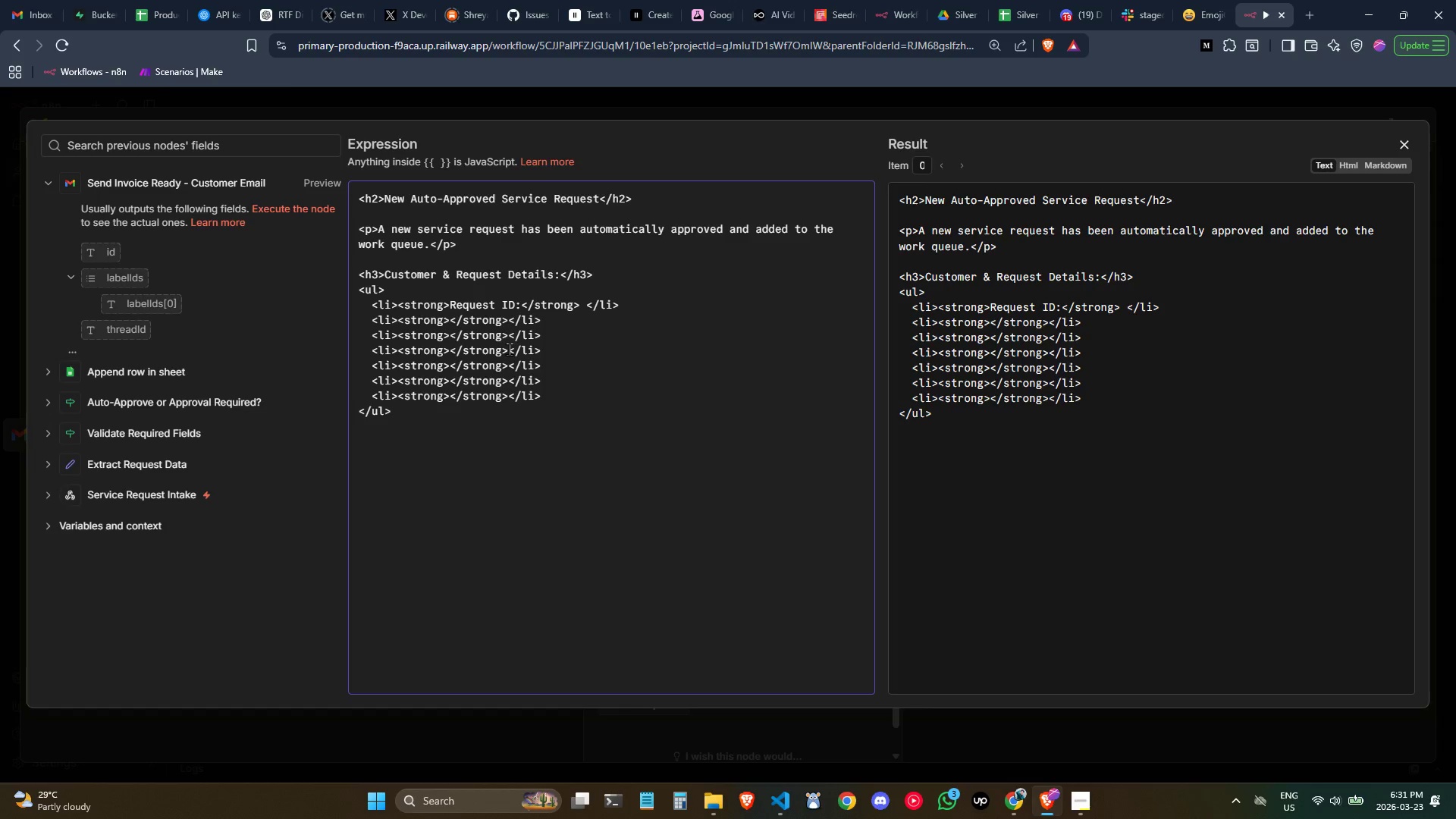 
type(Cs)
key(Backspace)
type(ustomer:)
 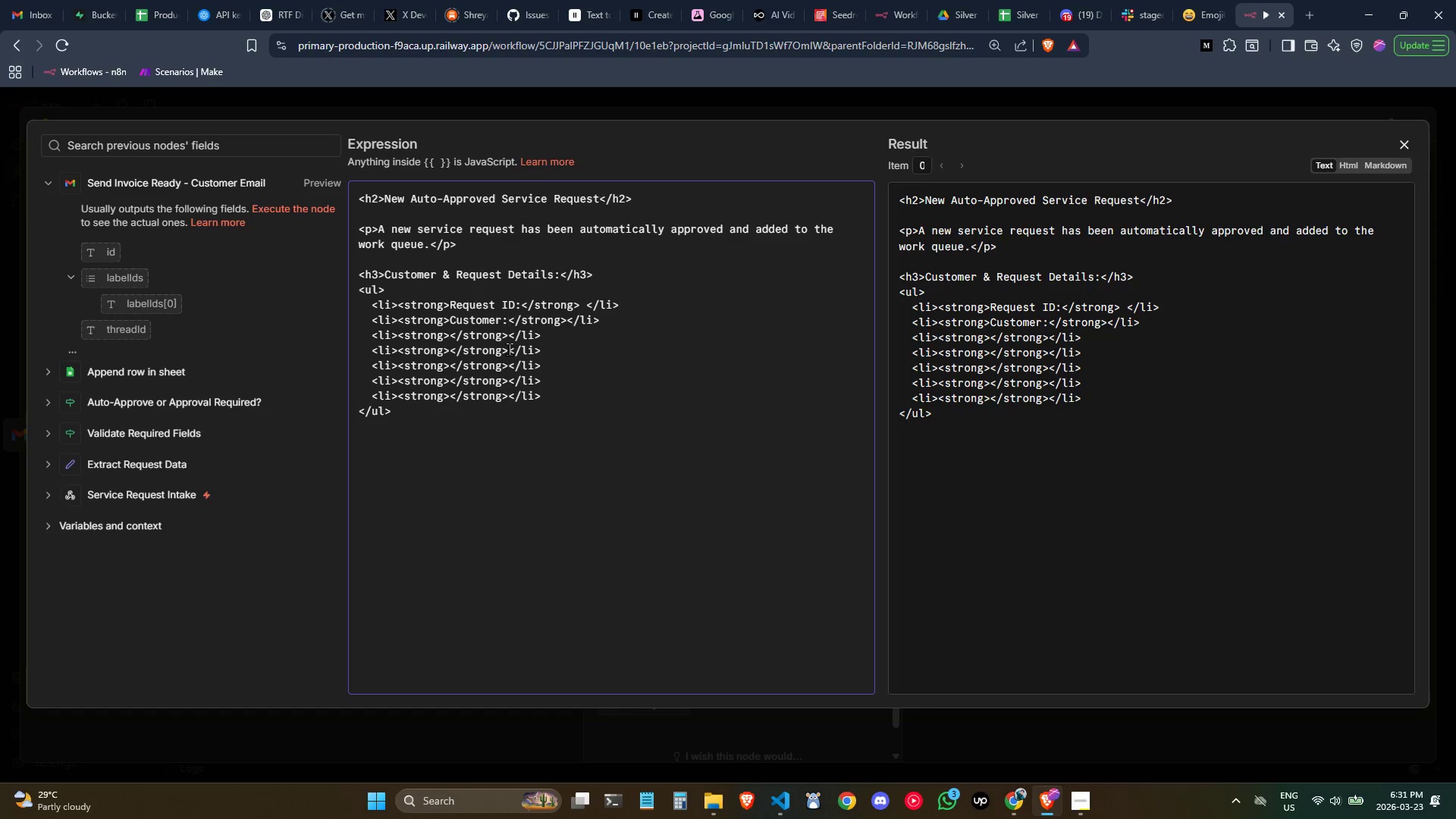 
key(ArrowRight)
 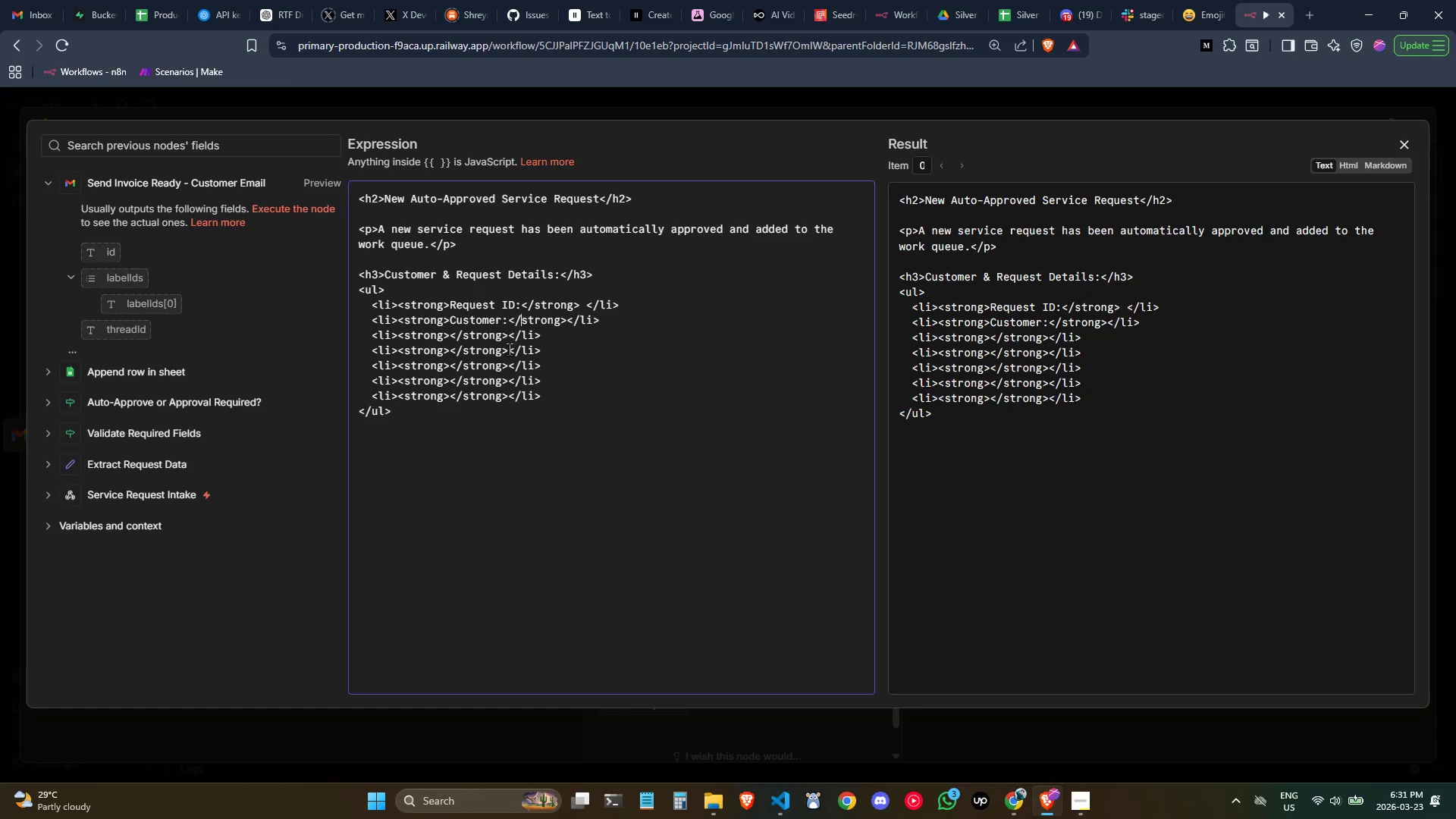 
key(ArrowRight)
 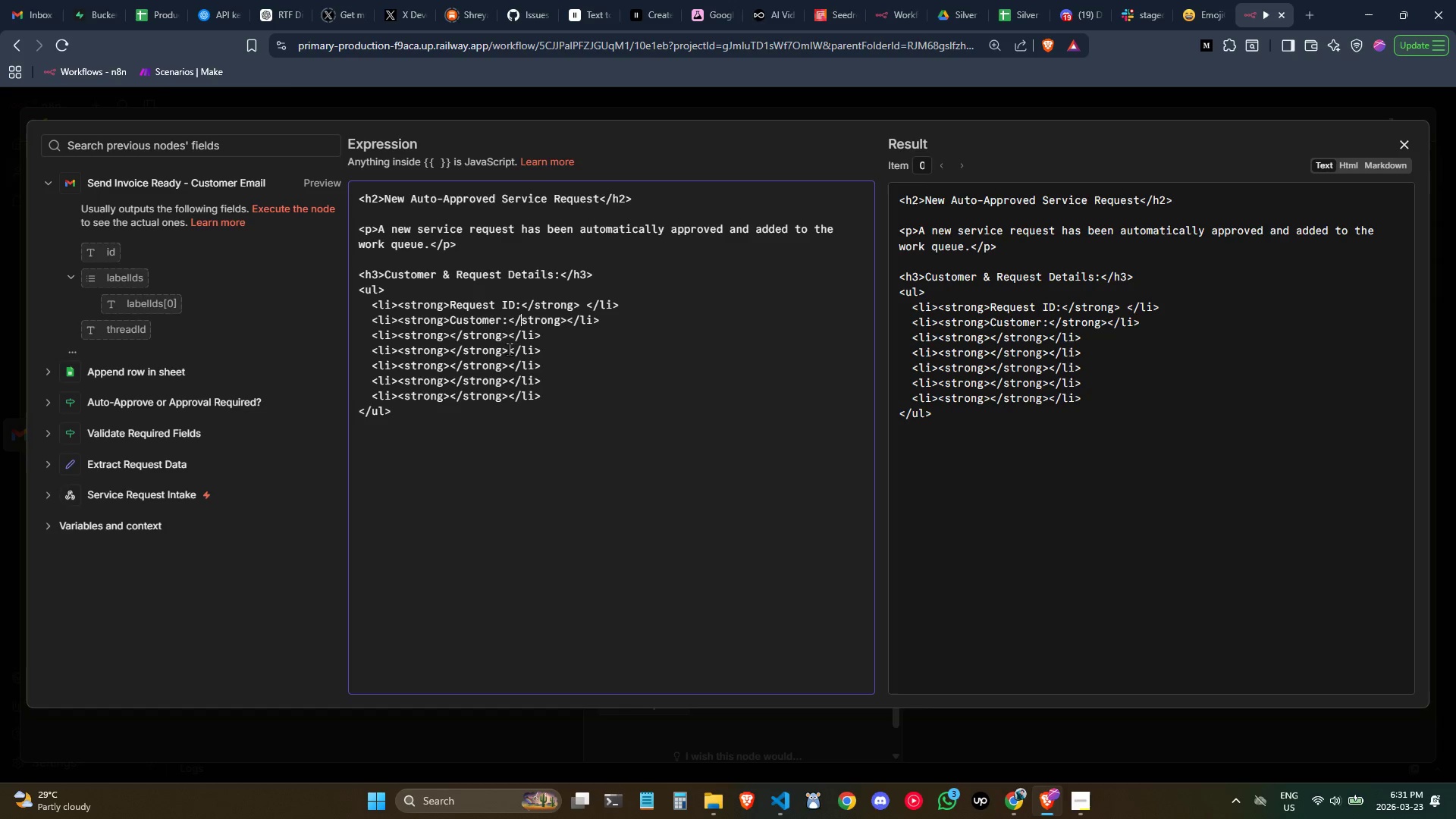 
hold_key(key=ArrowRight, duration=0.69)
 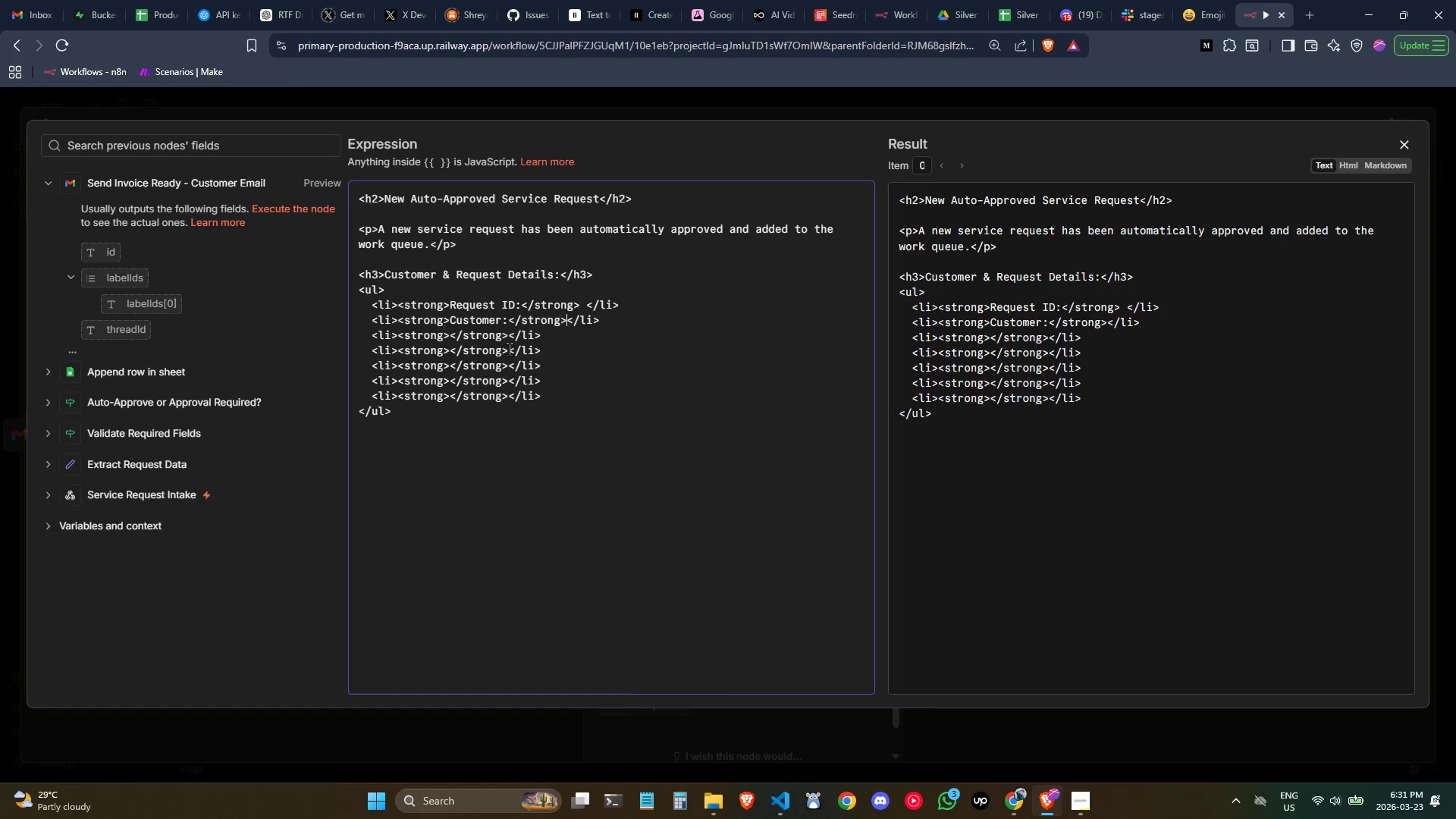 
key(ArrowRight)
 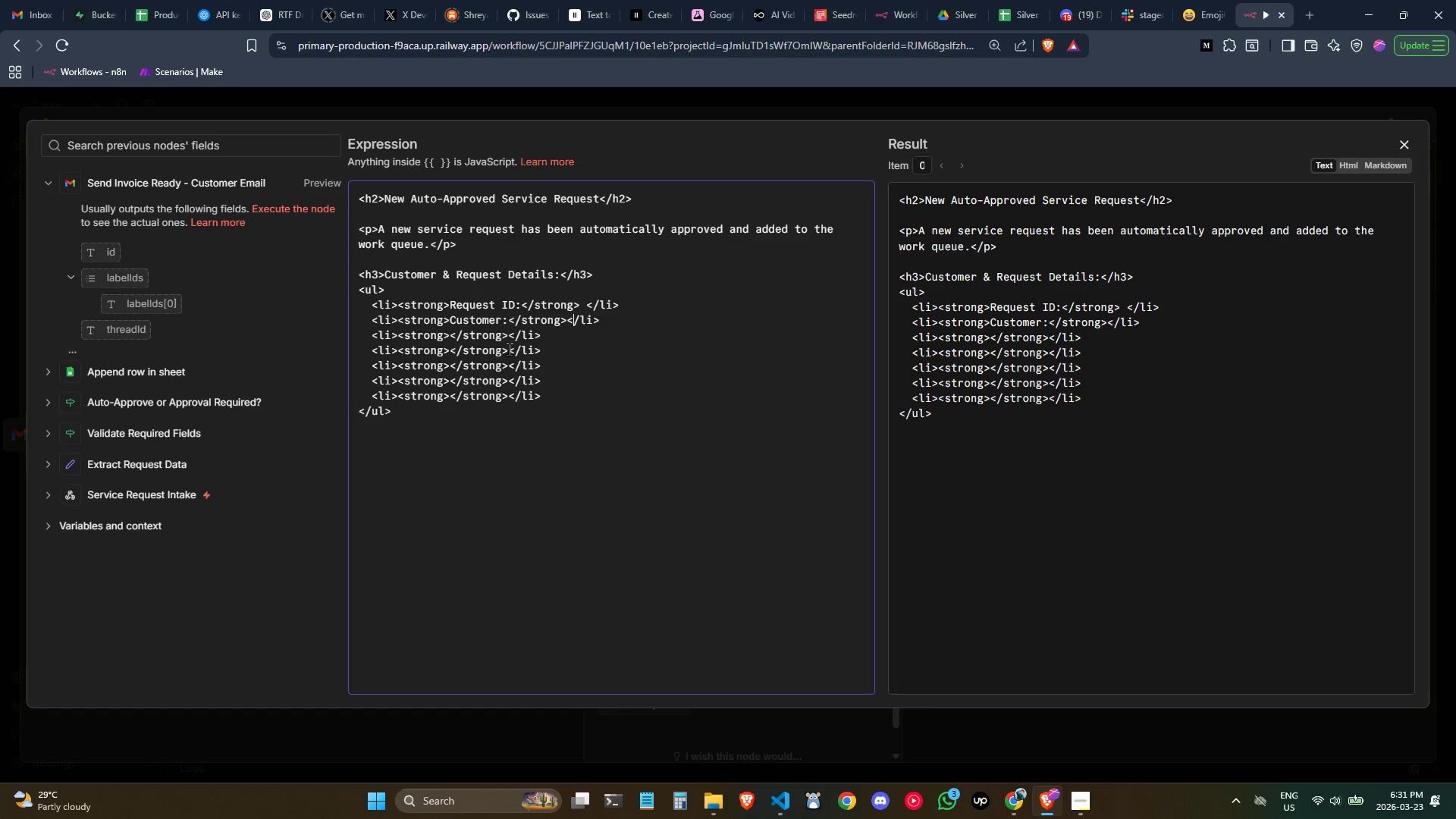 
key(ArrowRight)
 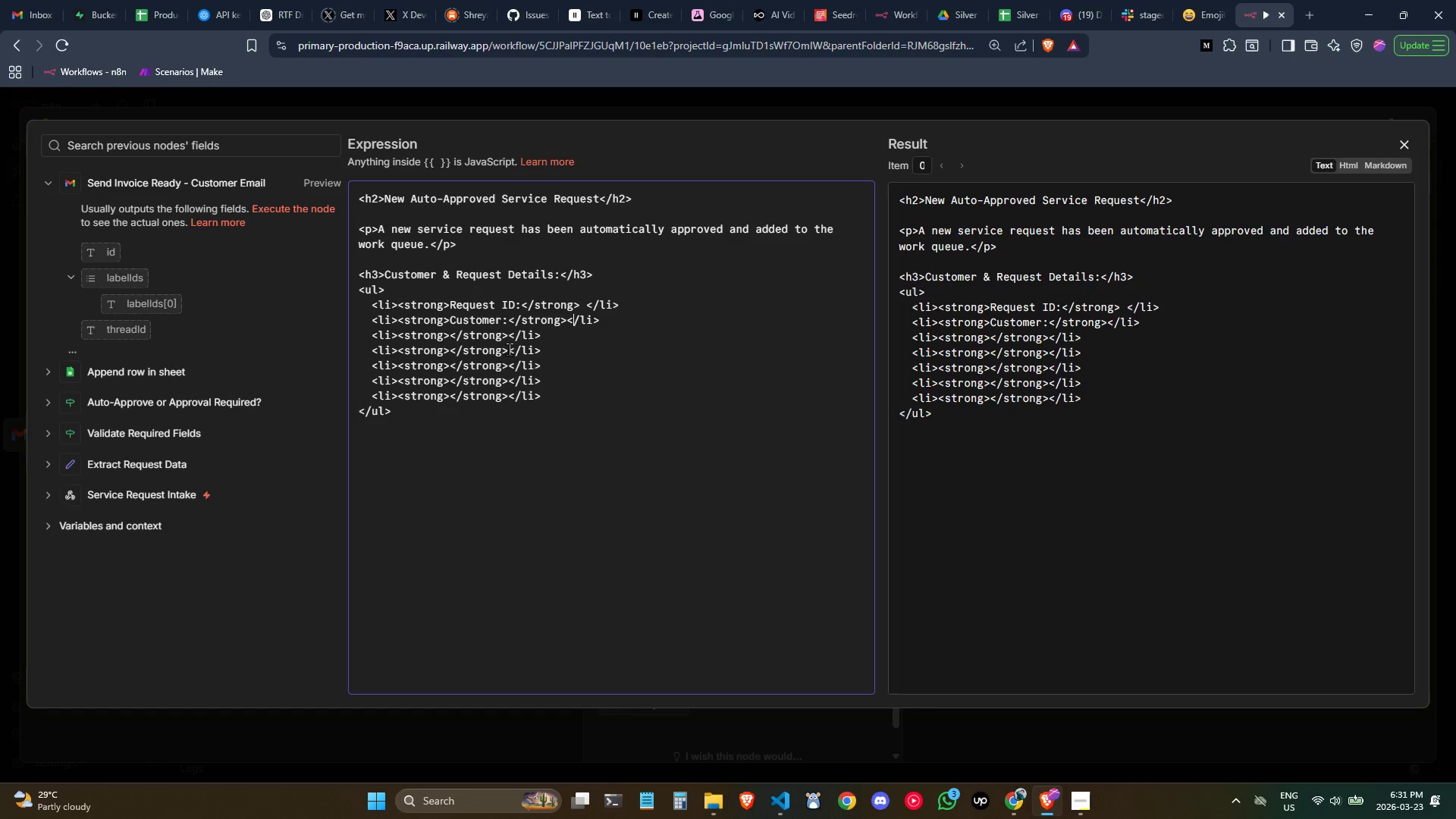 
key(ArrowLeft)
 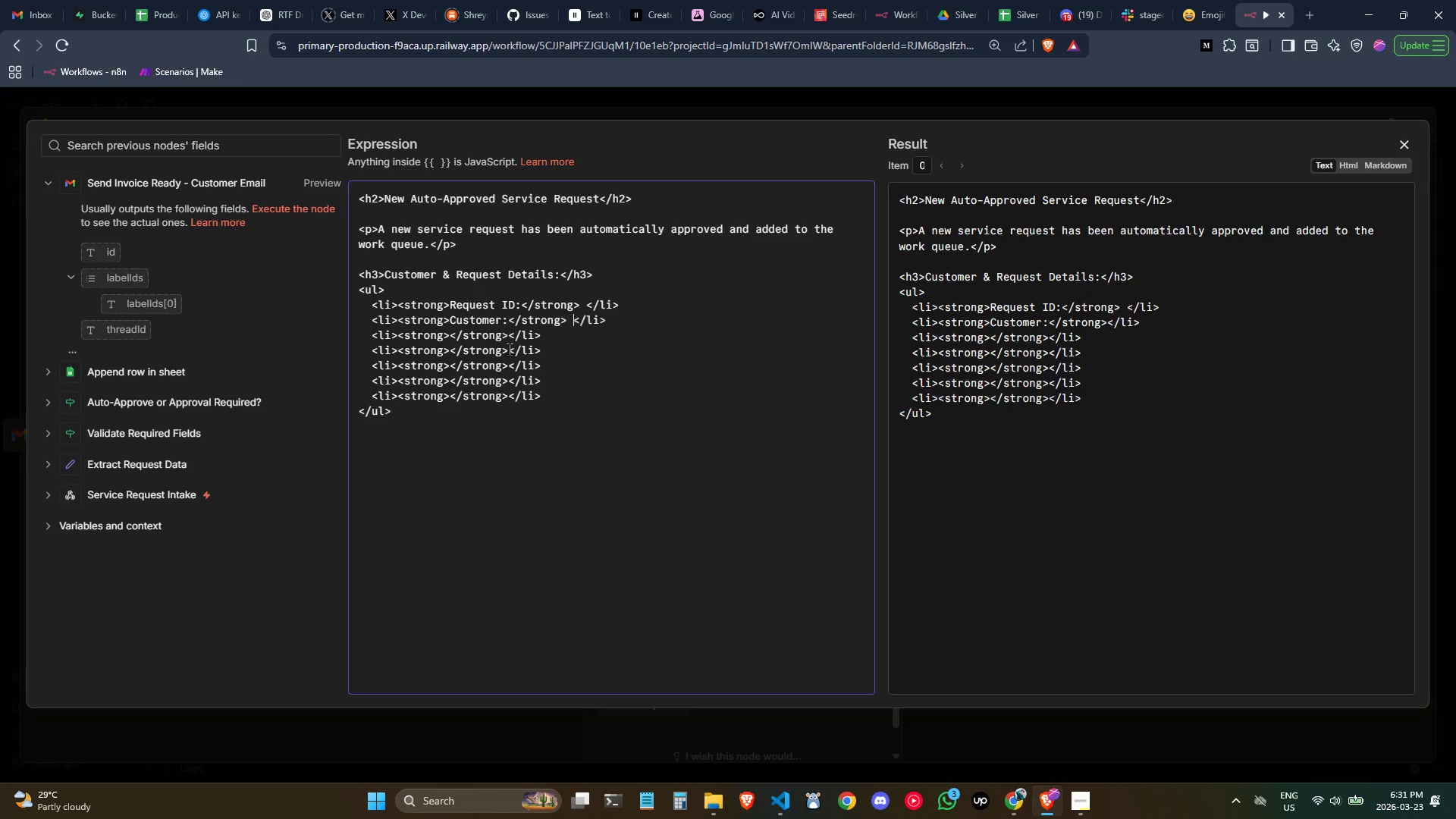 
key(Space)
 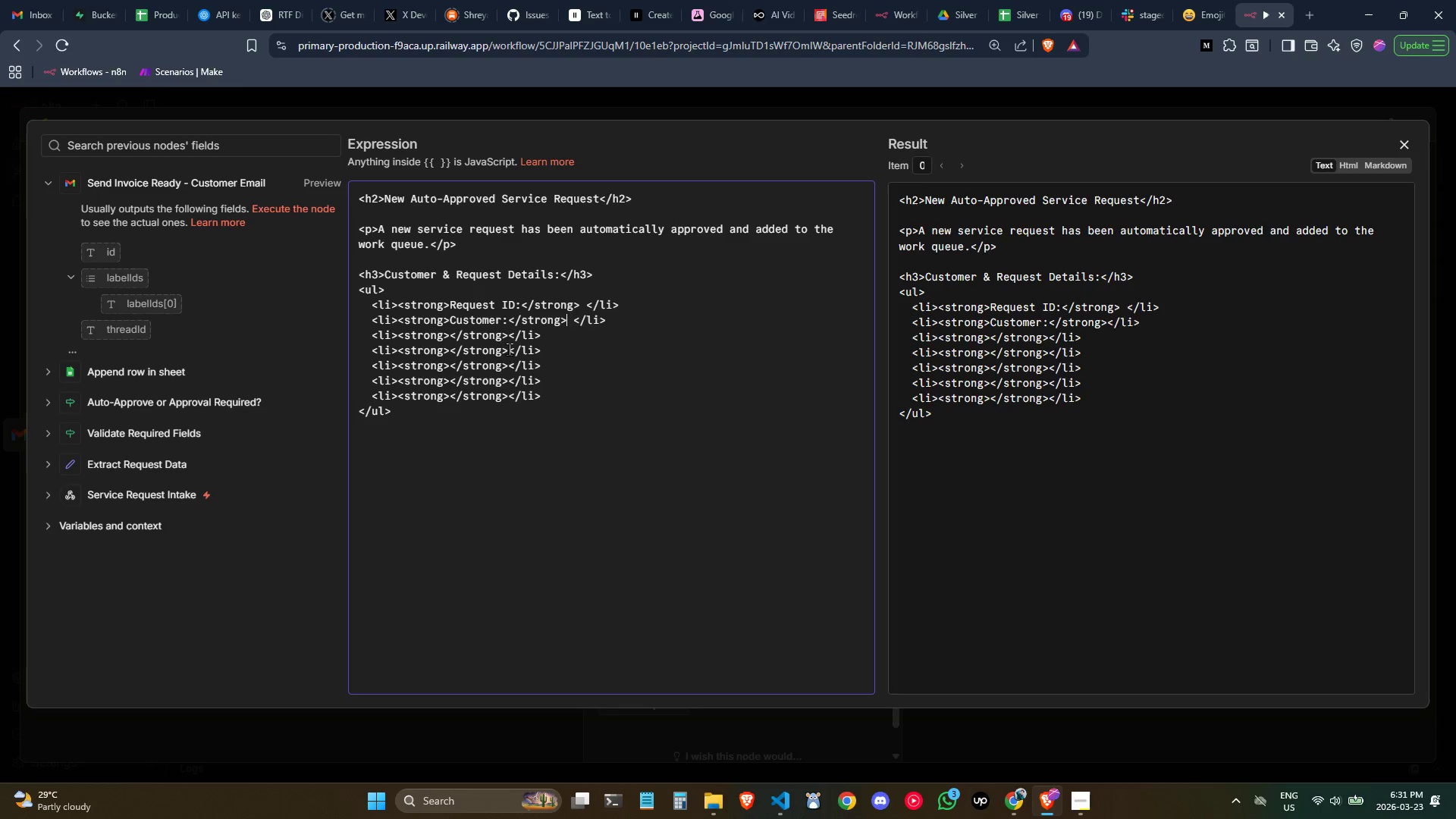 
key(ArrowLeft)
 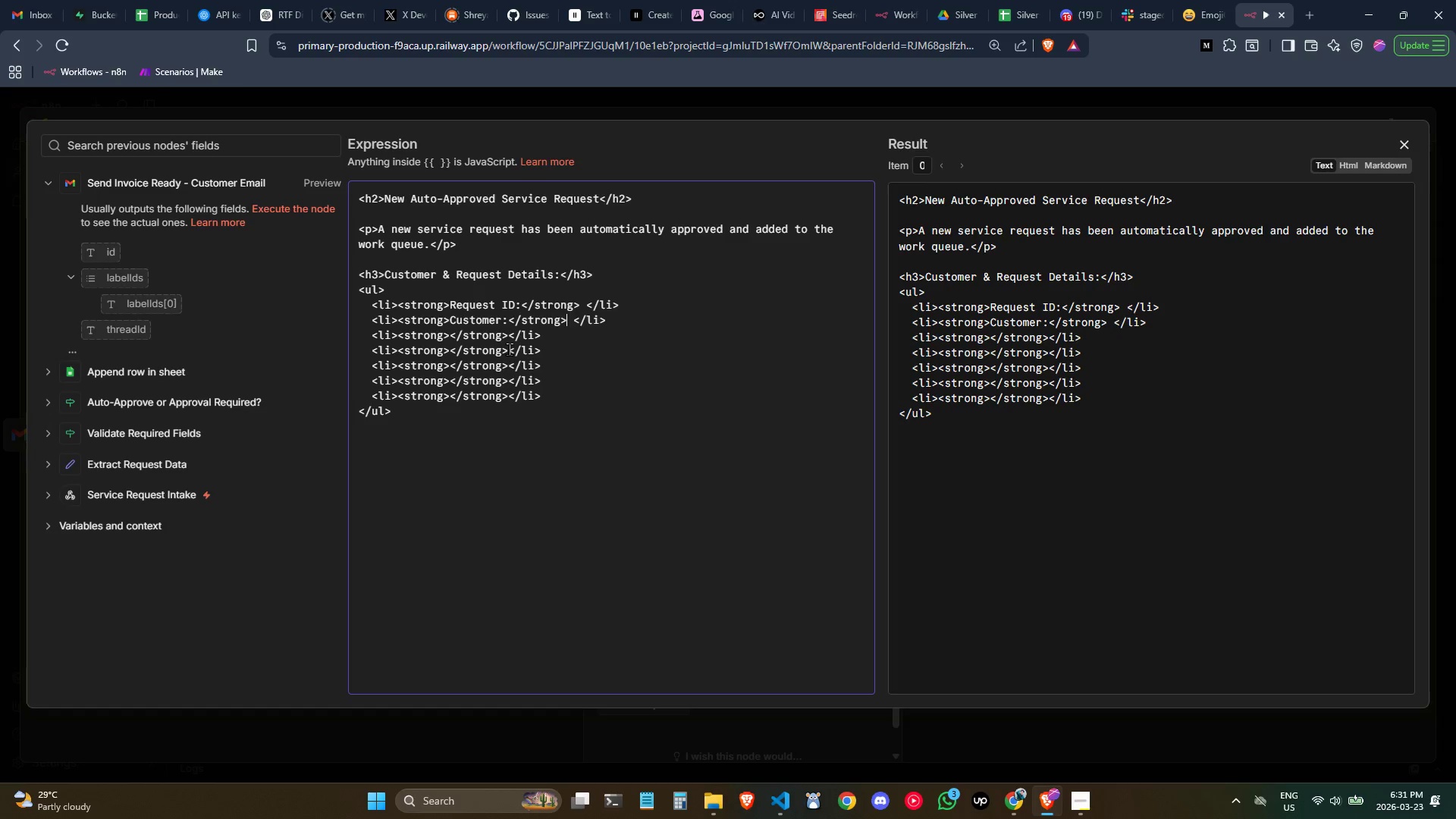 
key(ArrowDown)
 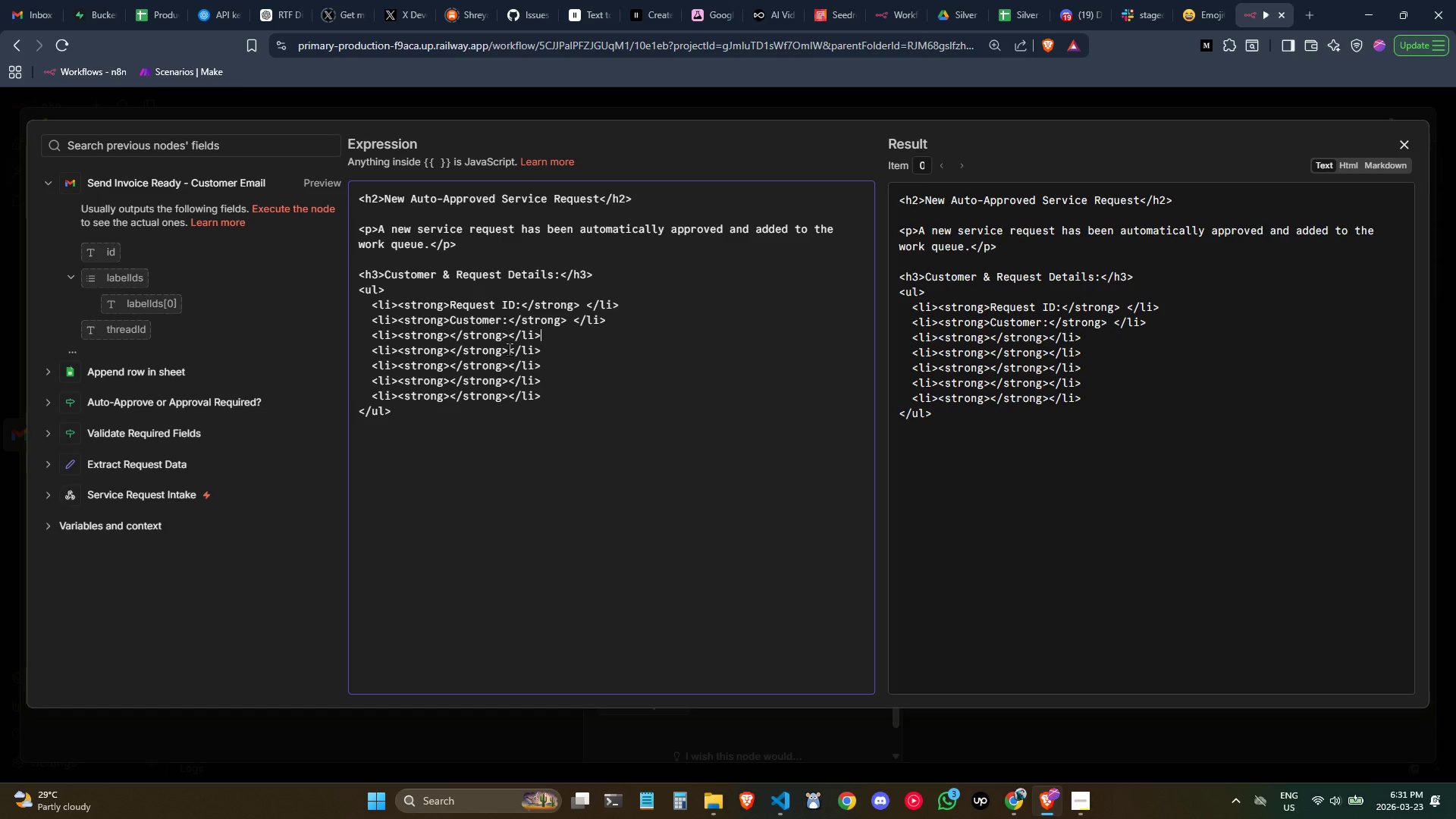 
key(Control+ControlLeft)
 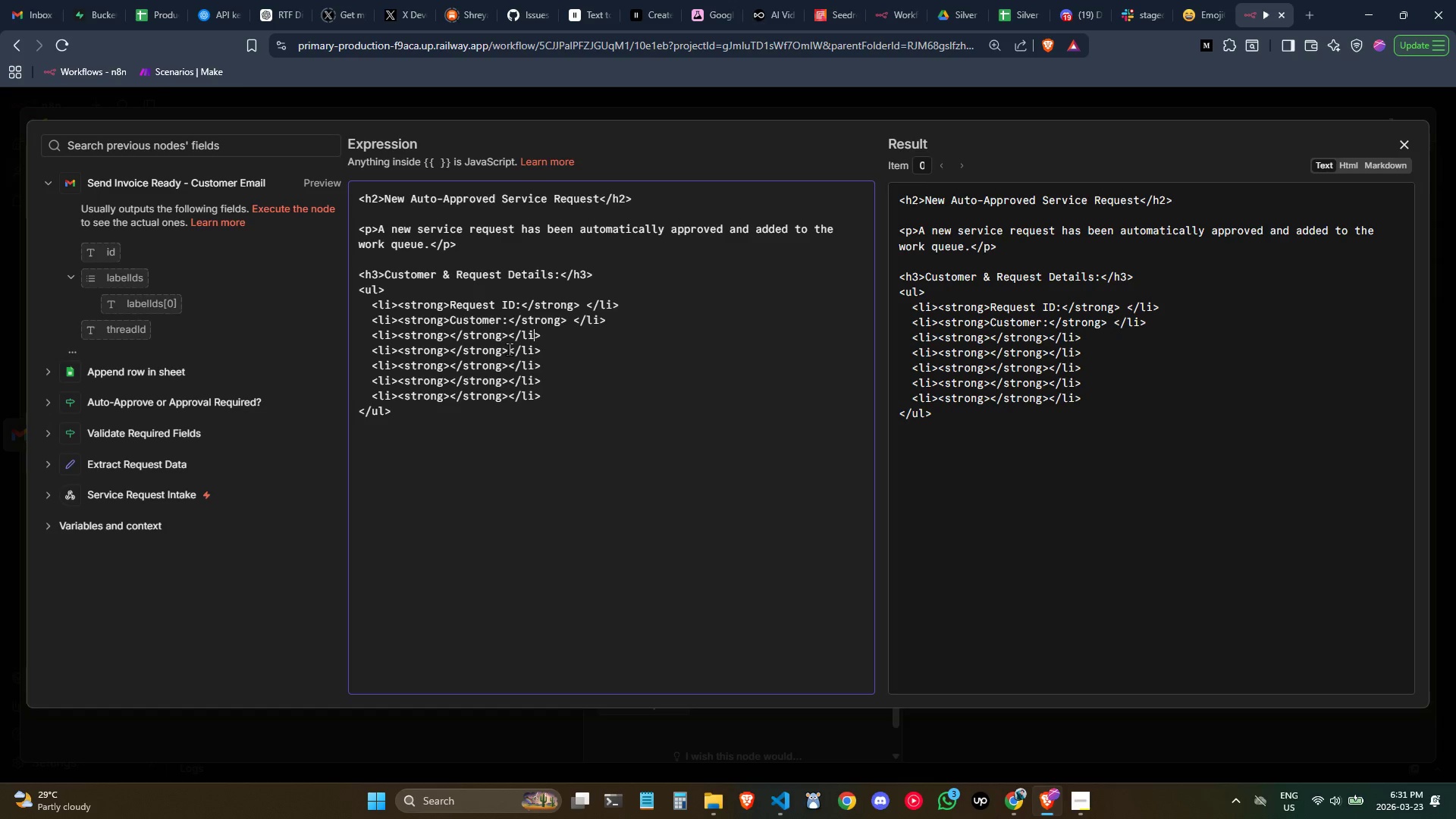 
key(Control+ArrowLeft)
 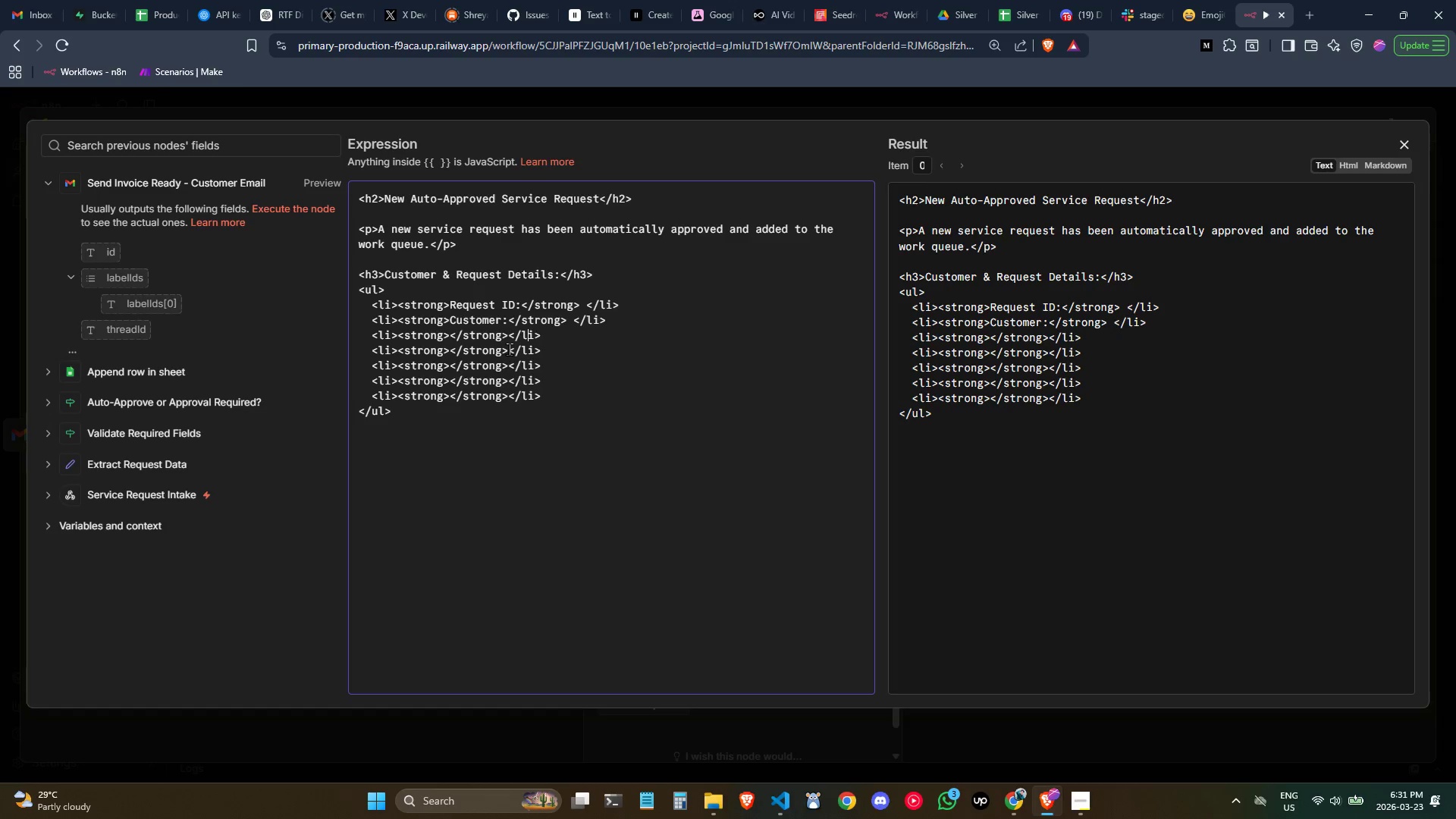 
key(ArrowLeft)
 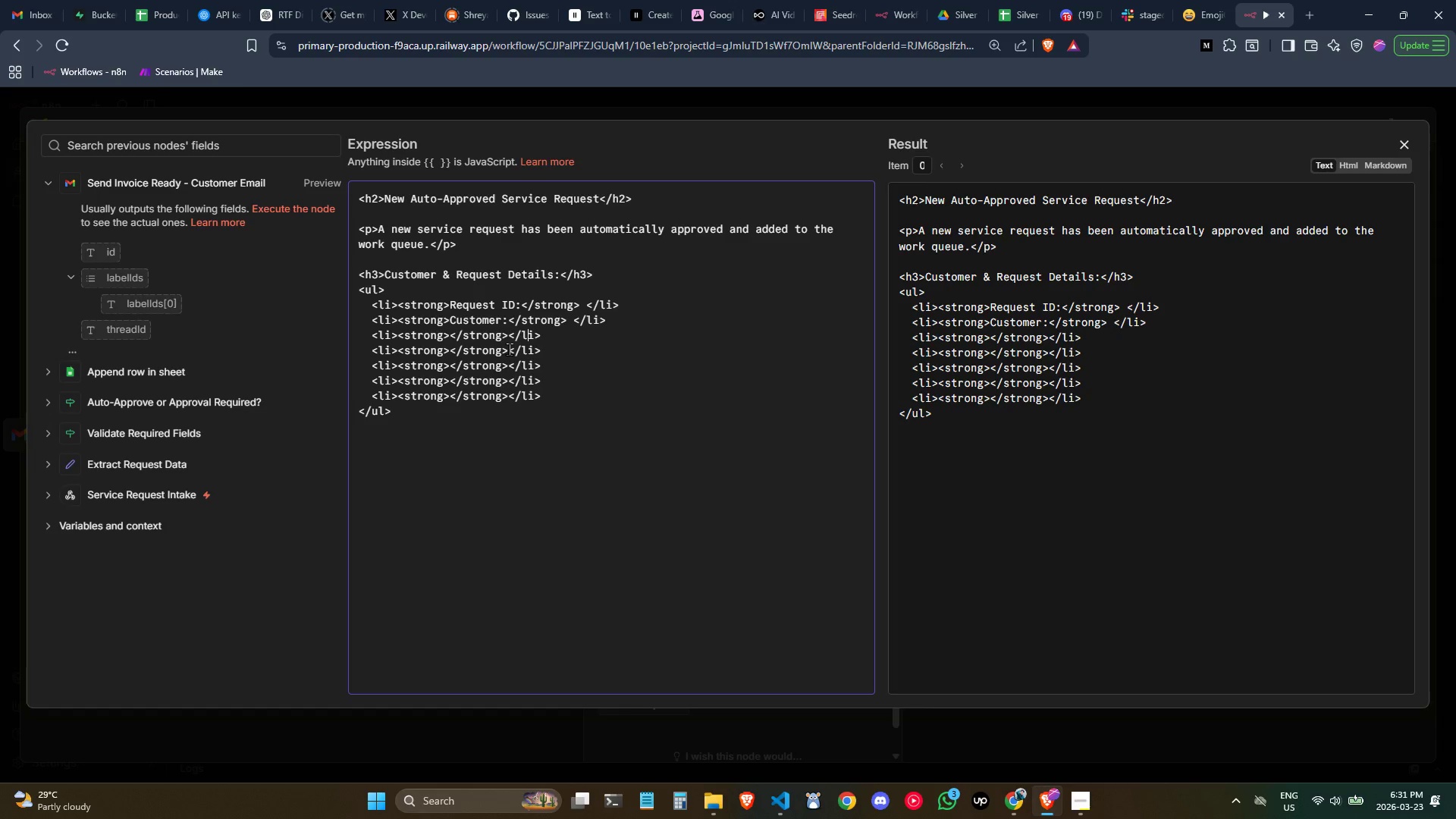 
hold_key(key=ArrowLeft, duration=0.88)
 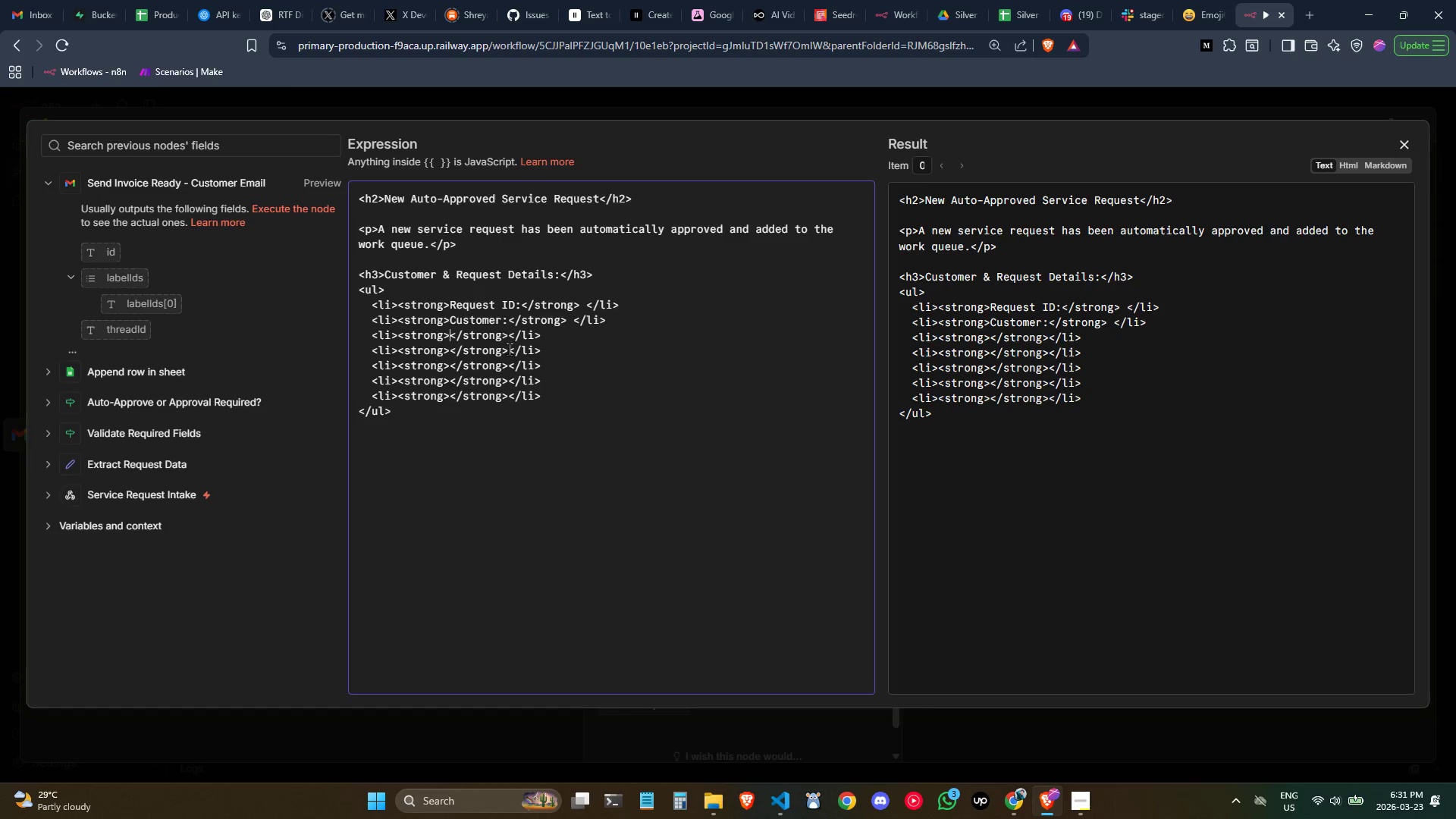 
type(Phone:)
 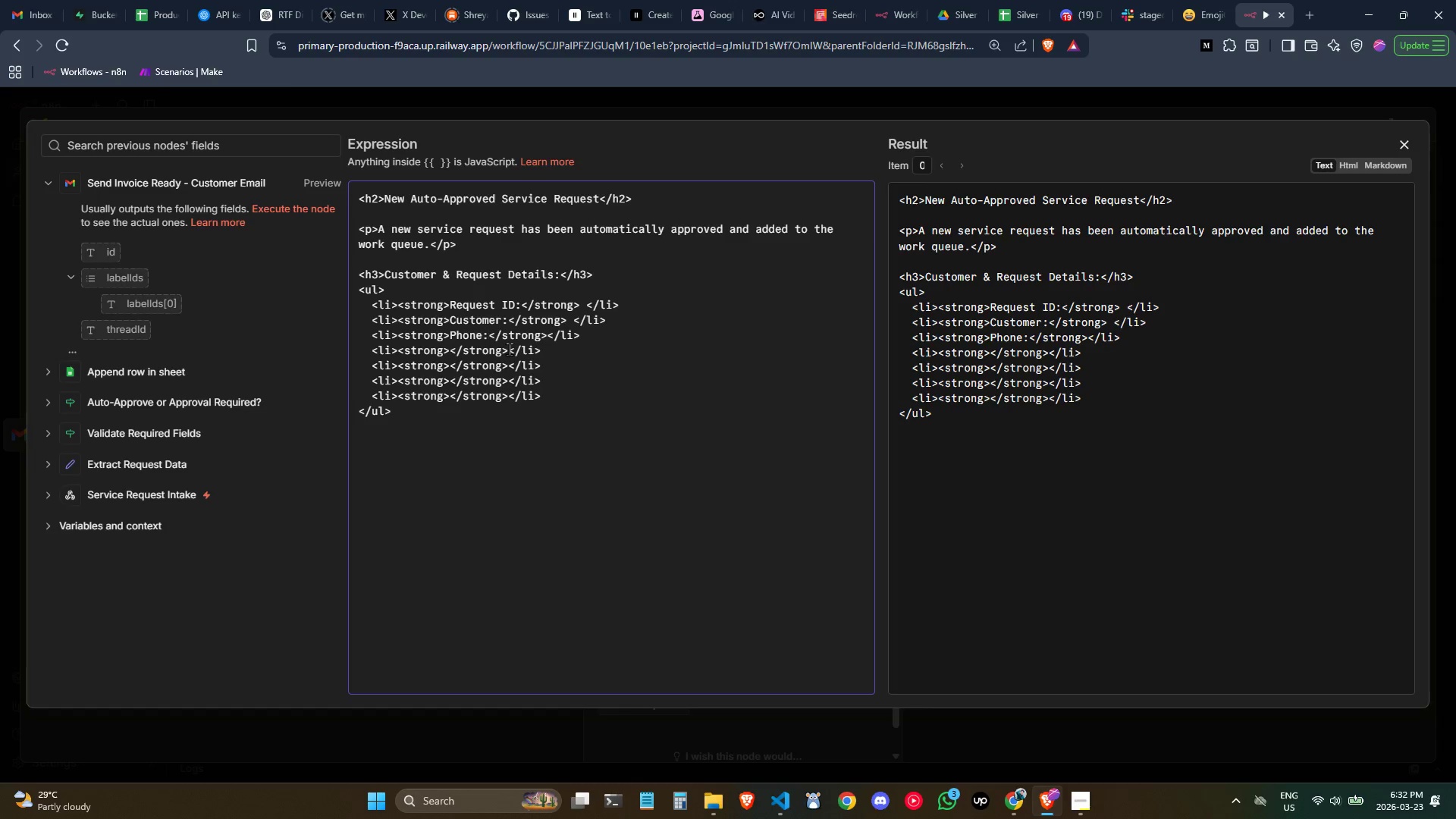 
key(ArrowRight)
 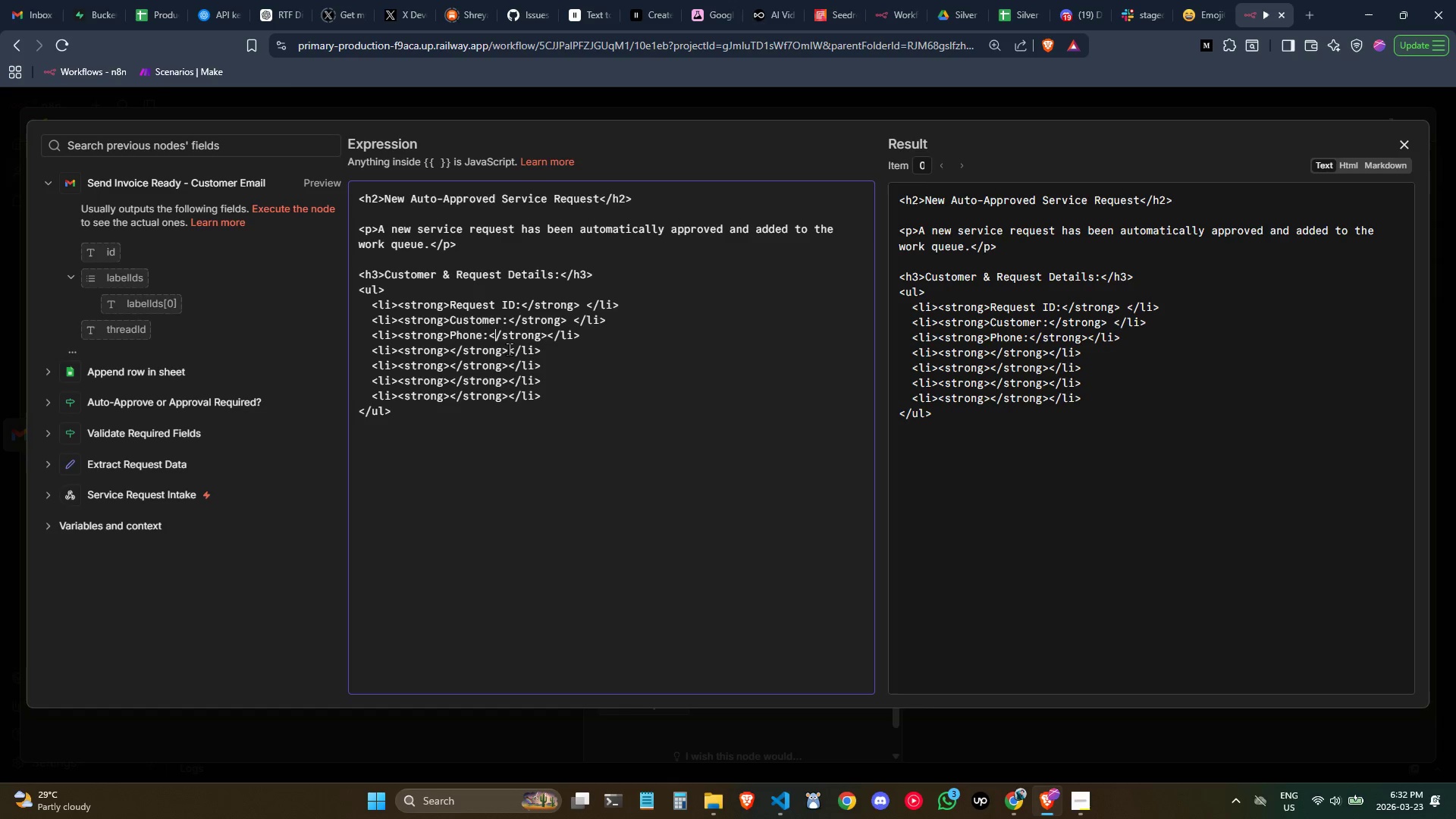 
hold_key(key=ArrowRight, duration=0.7)
 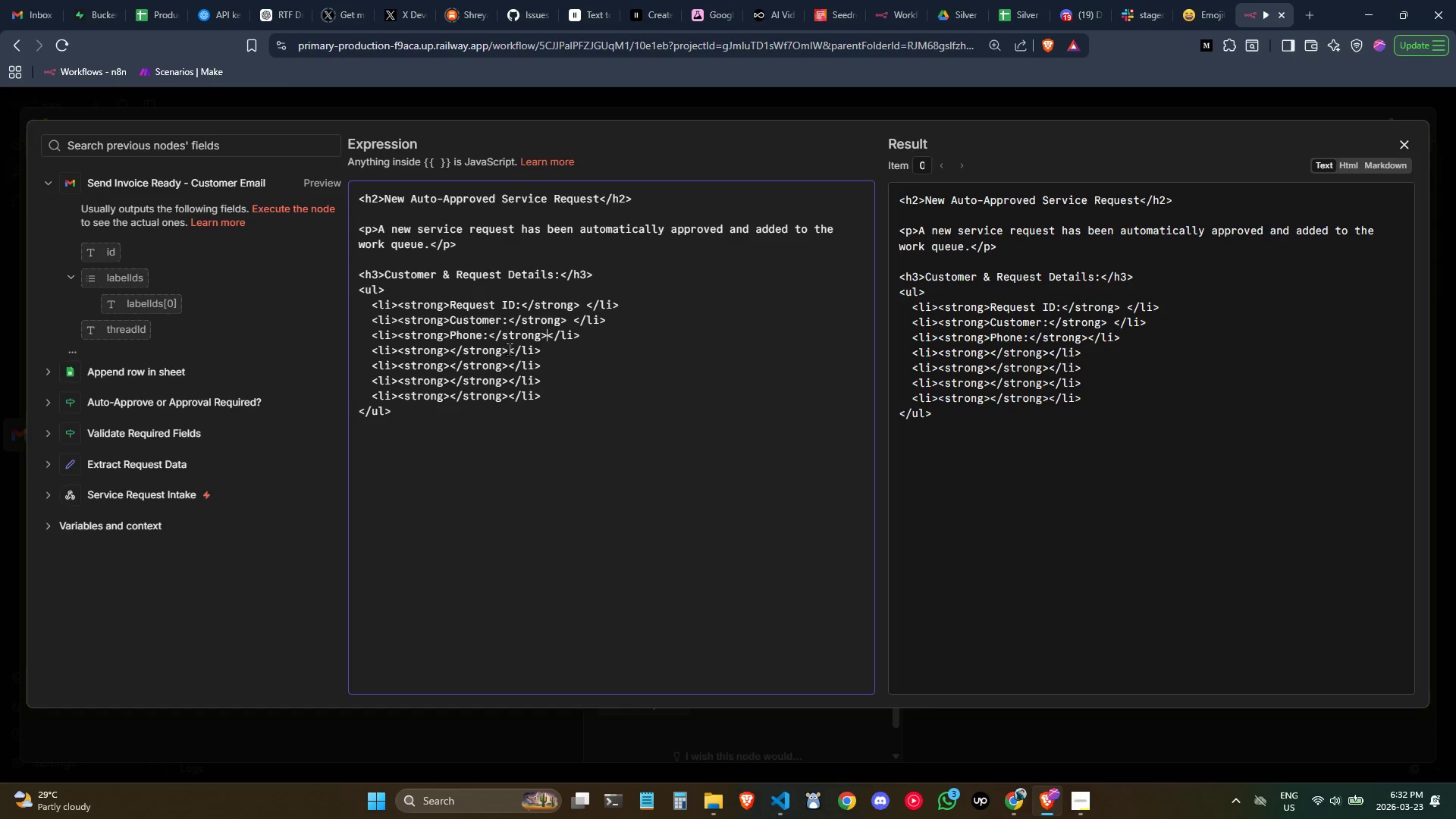 
key(ArrowRight)
 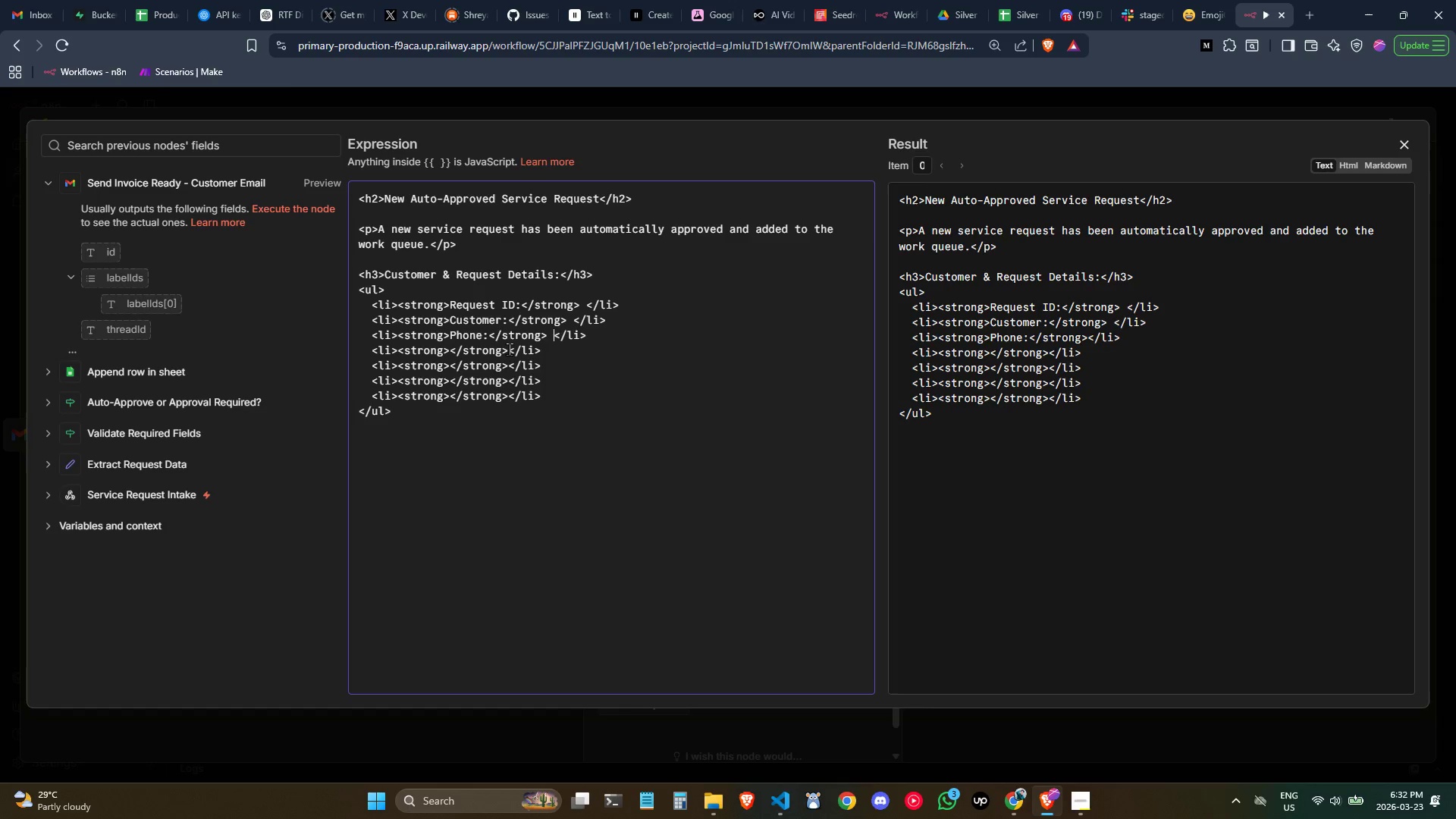 
key(Space)
 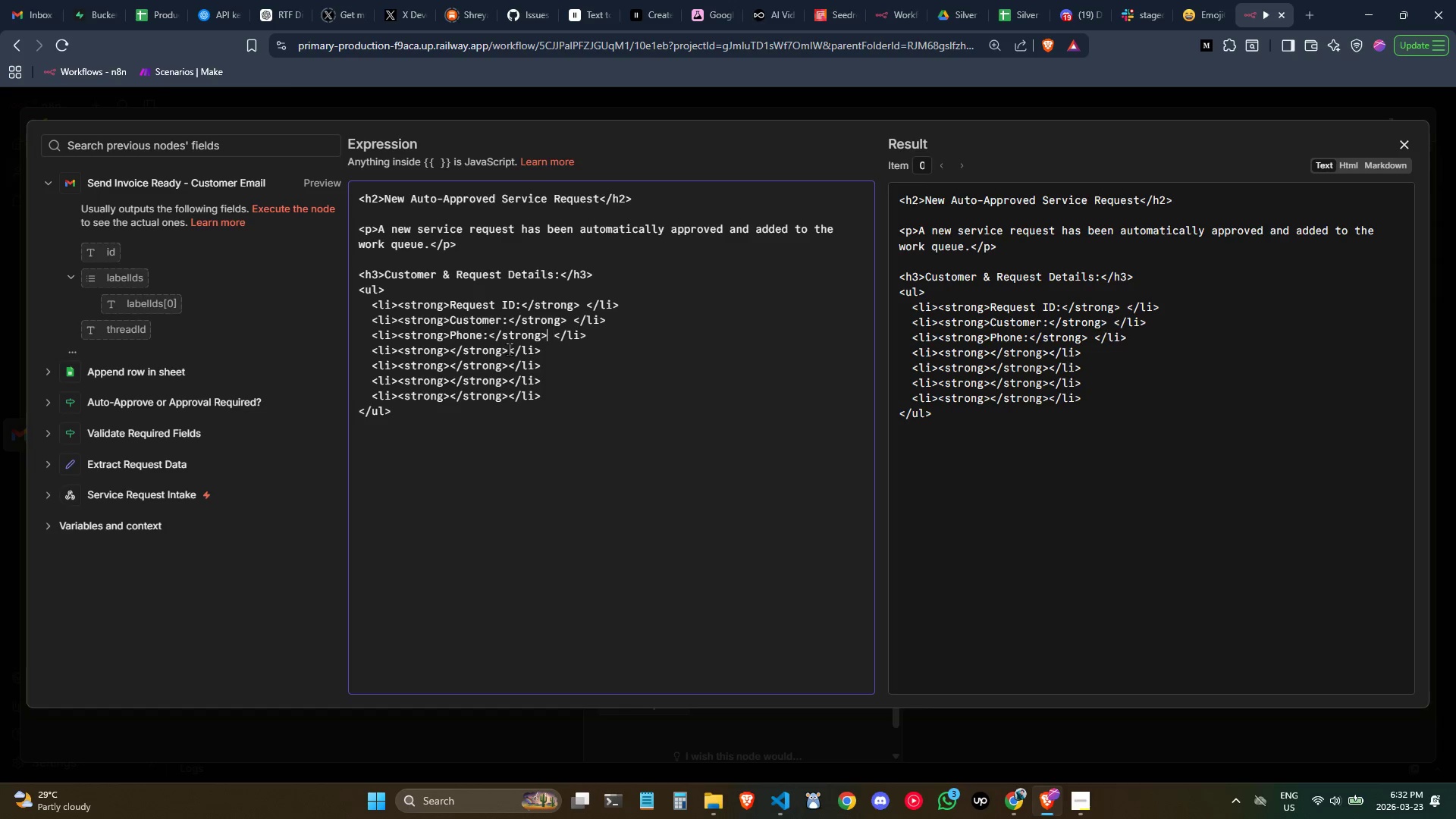 
key(ArrowLeft)
 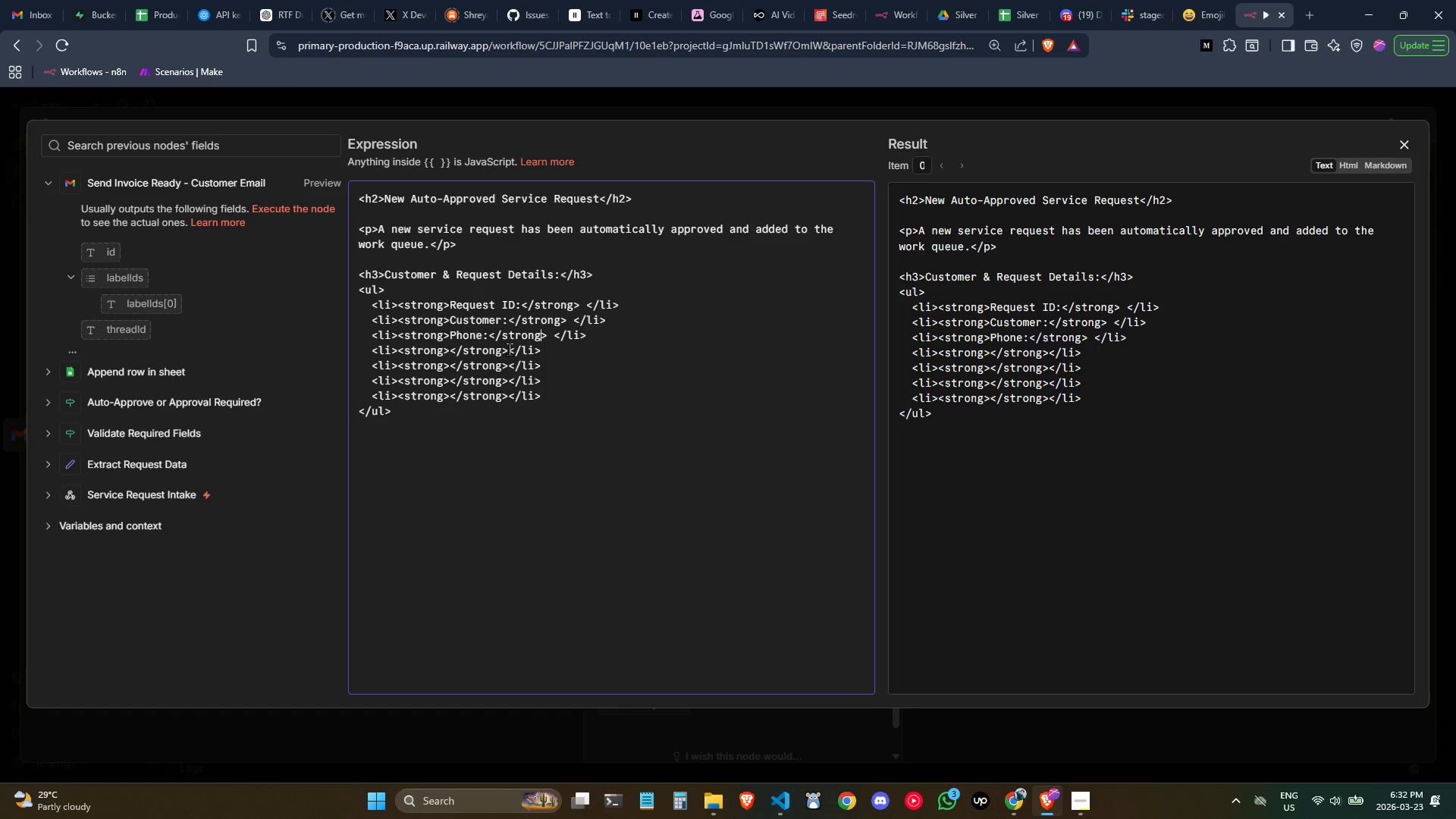 
key(ArrowLeft)
 